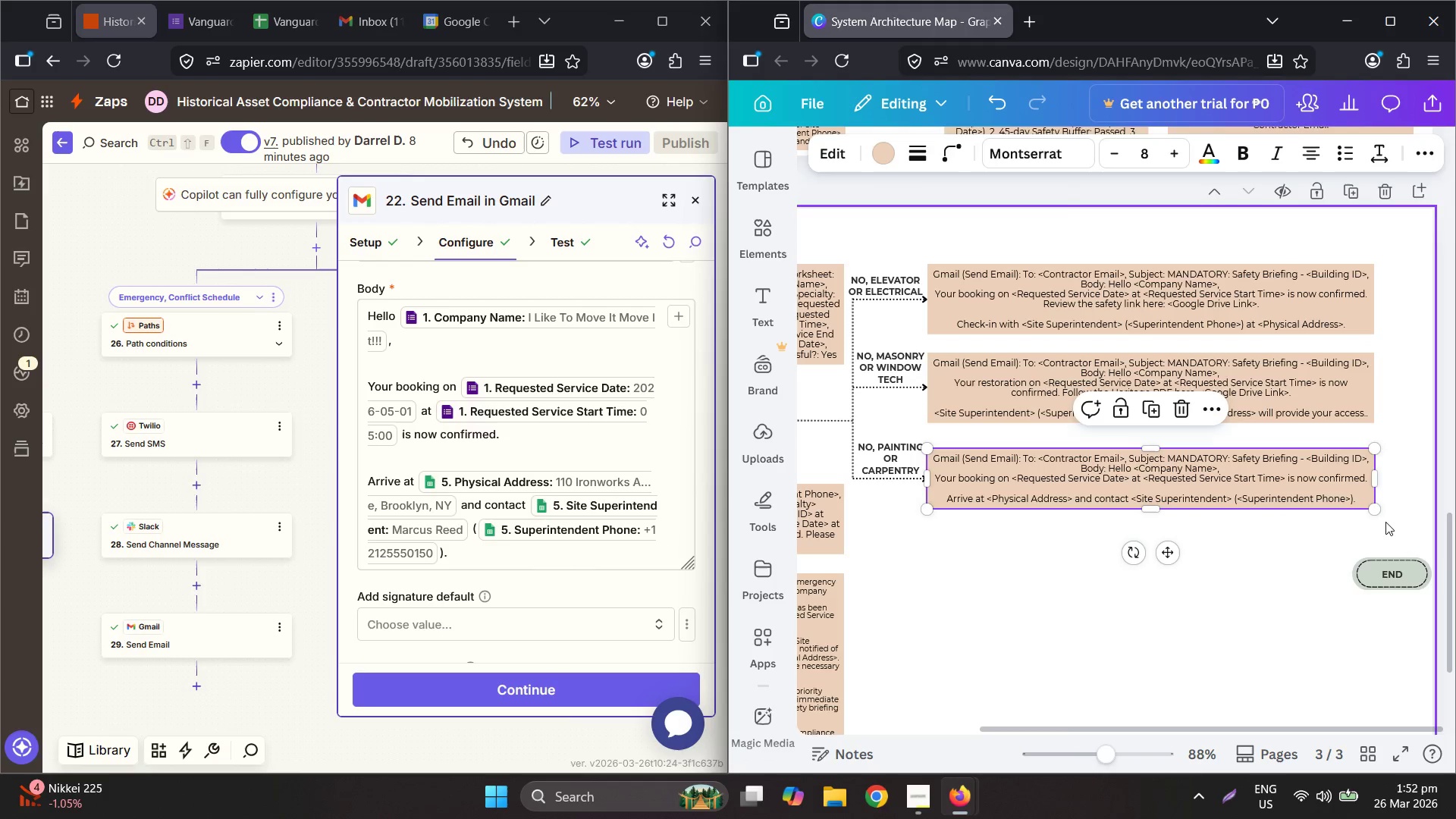 
left_click([1385, 522])
 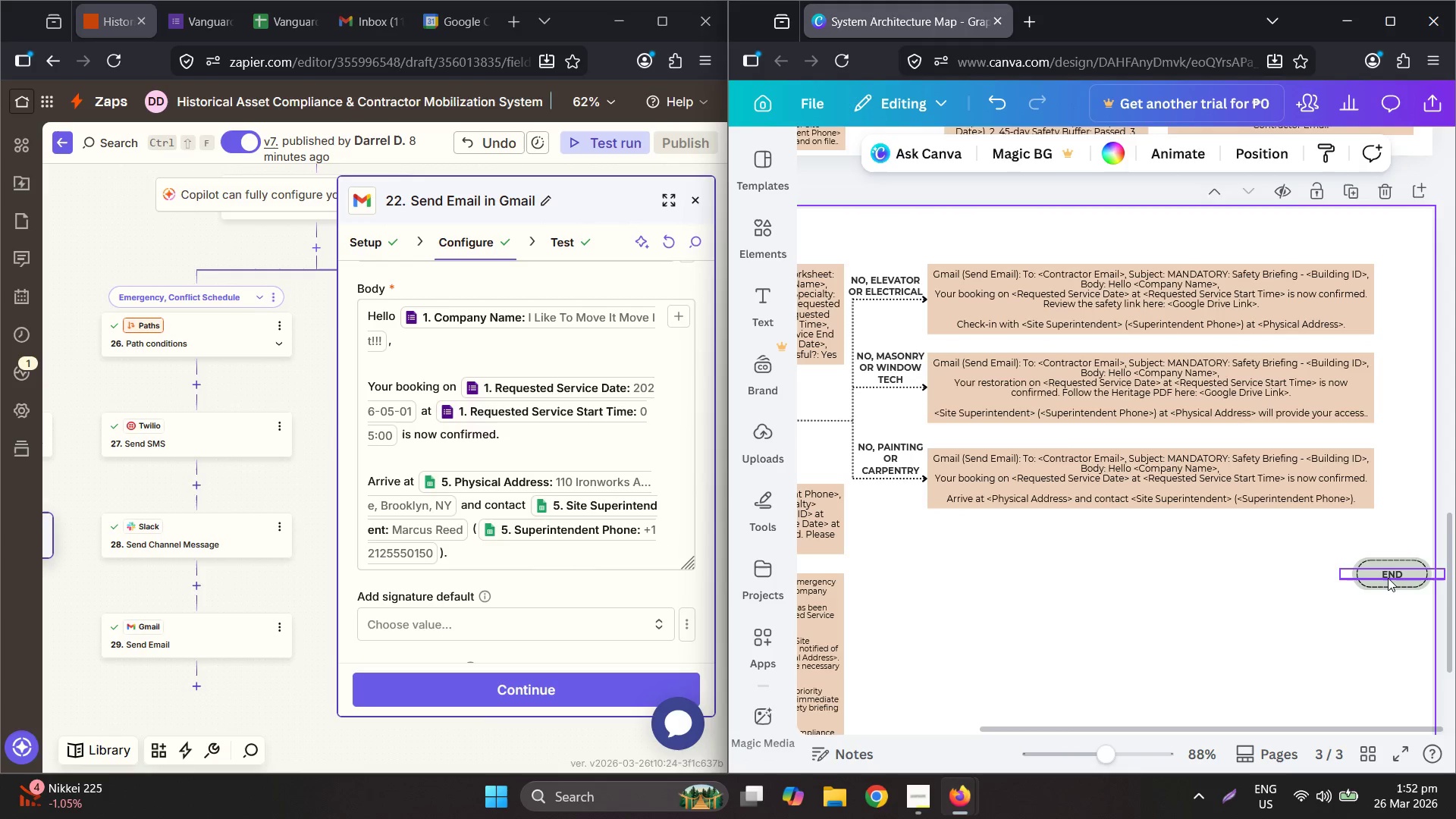 
double_click([1393, 639])
 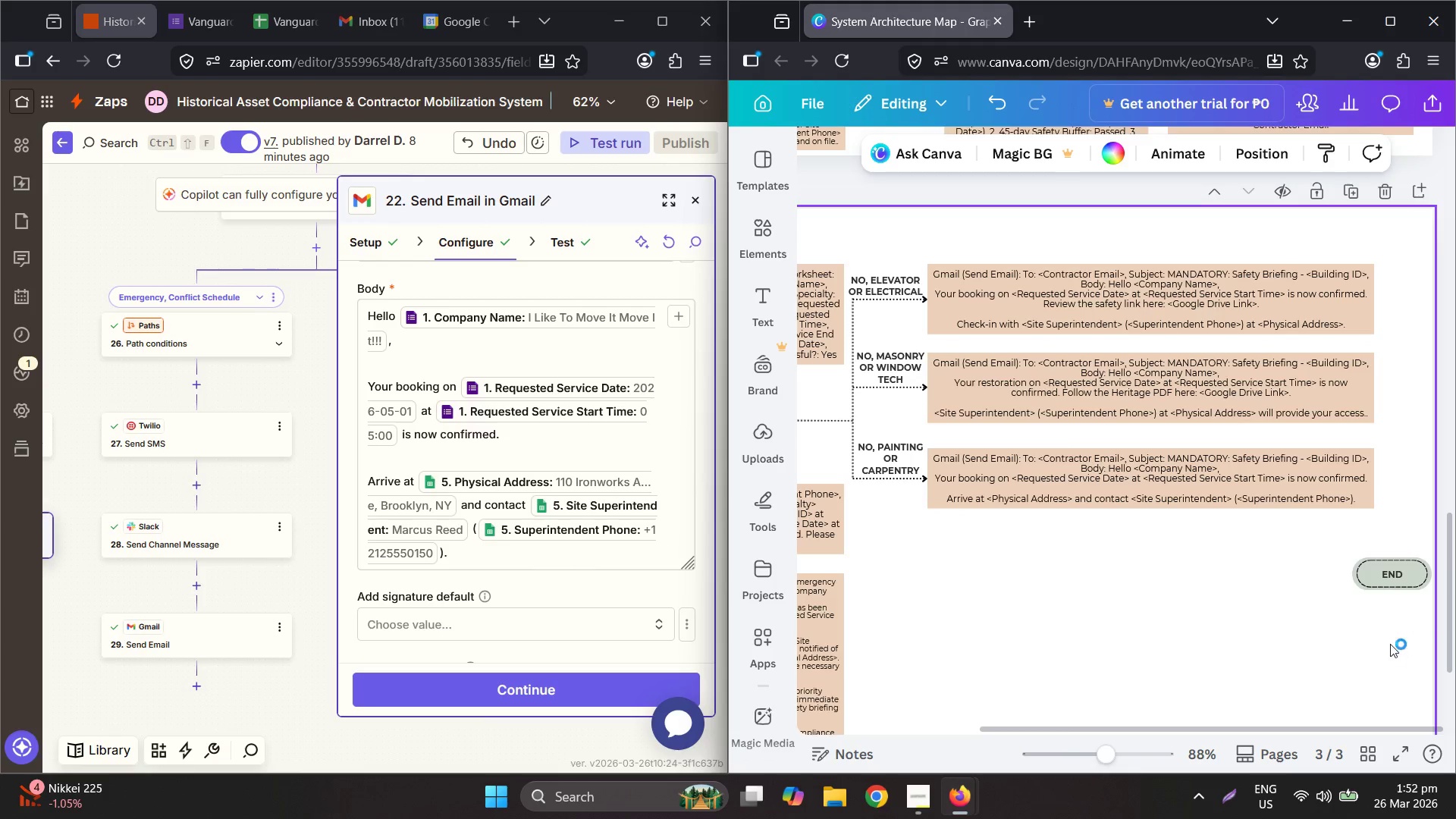 
hold_key(key=ControlLeft, duration=0.38)
 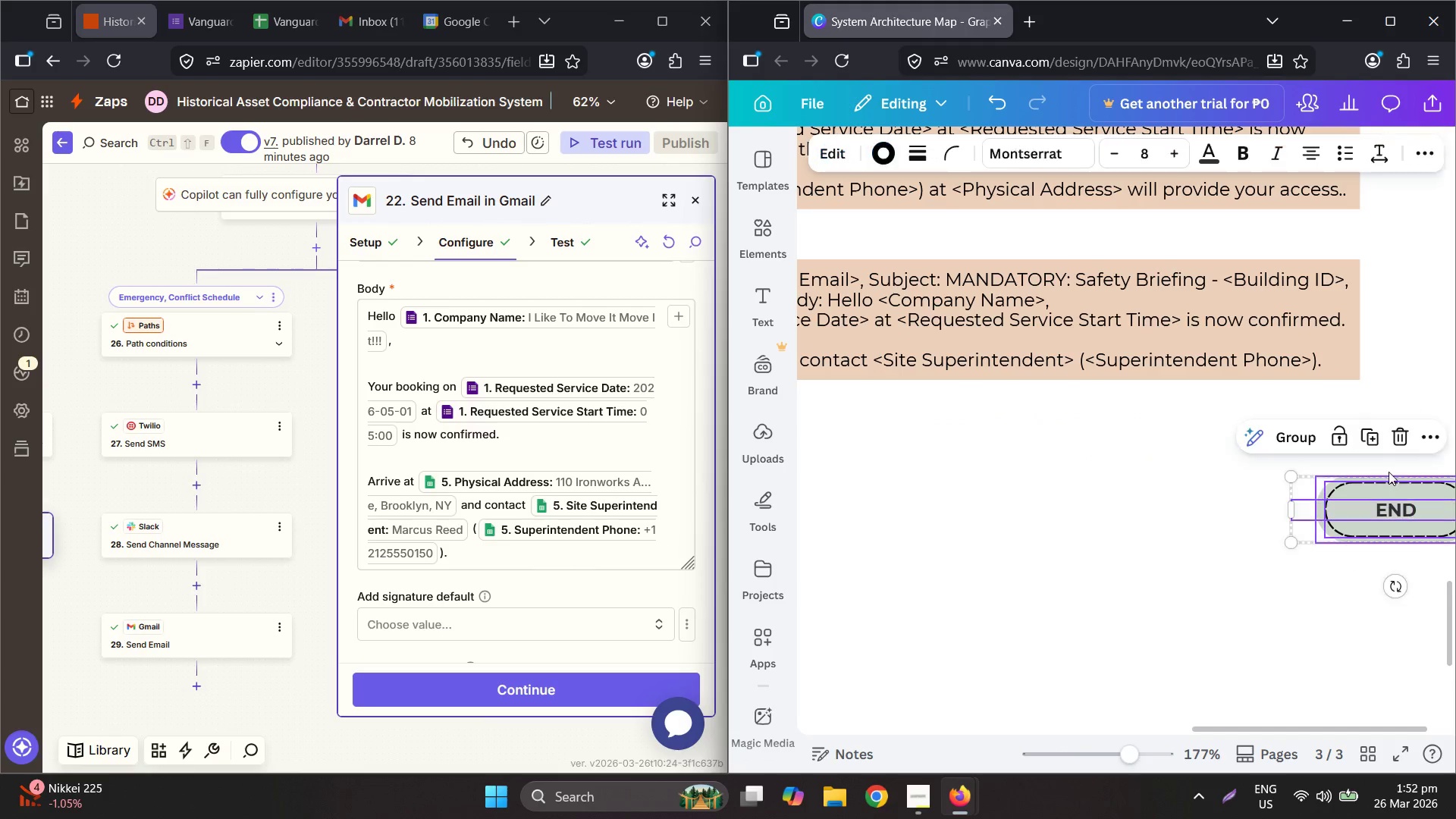 
left_click_drag(start_coordinate=[1414, 568], to_coordinate=[1357, 413])
 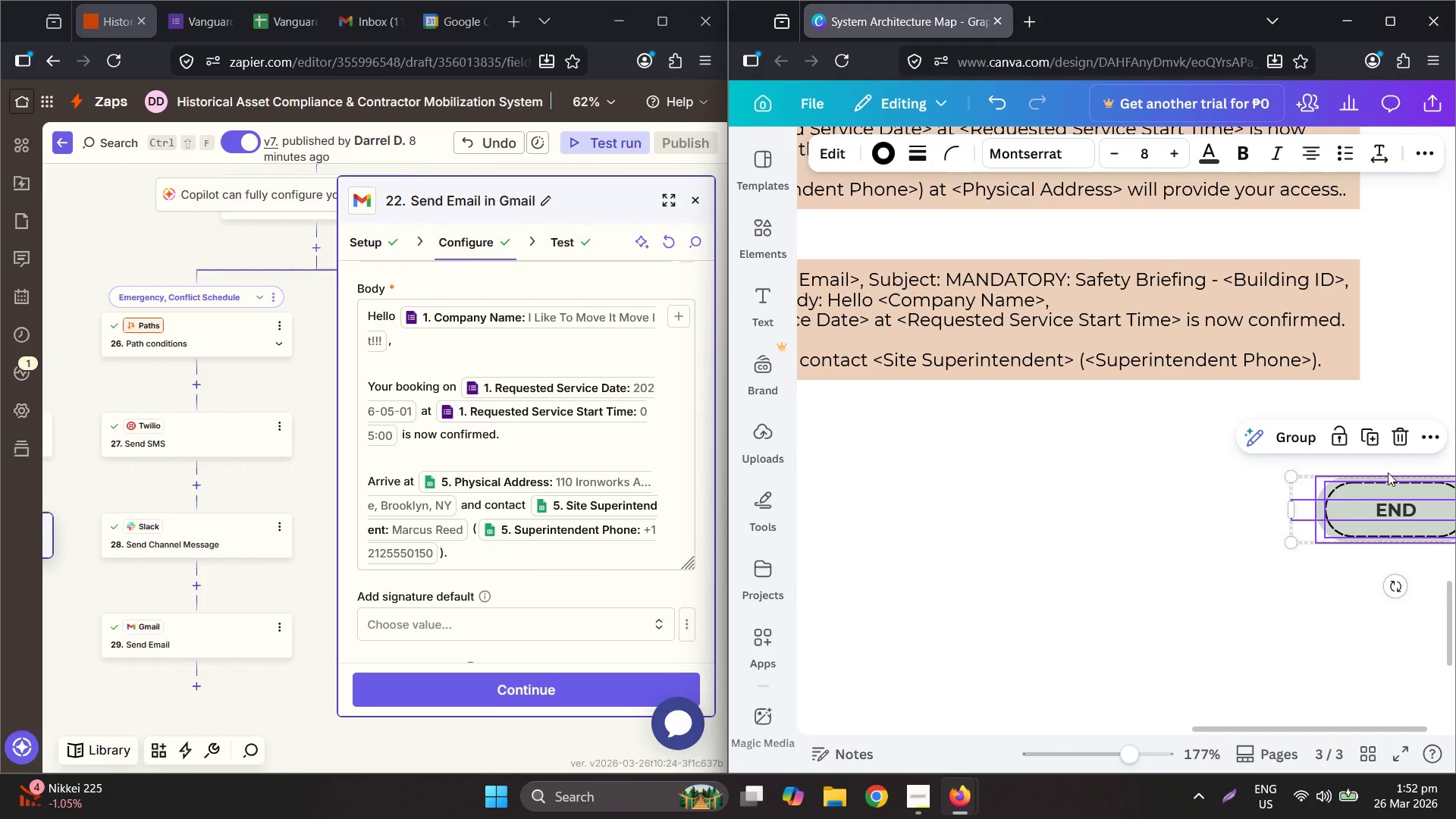 
scroll: coordinate [1392, 632], scroll_direction: up, amount: 4.0
 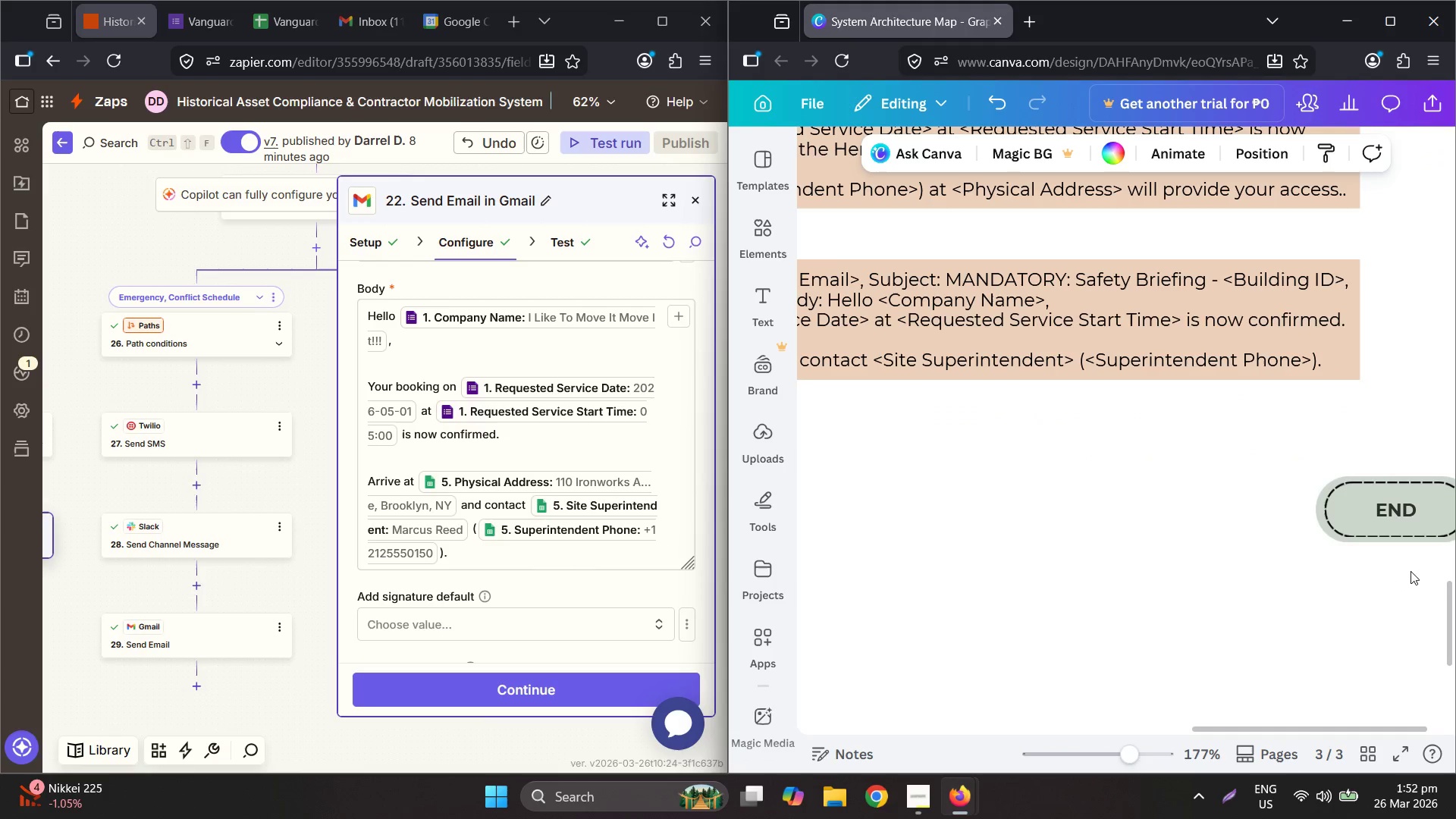 
hold_key(key=ControlLeft, duration=0.38)
scroll: coordinate [1185, 541], scroll_direction: down, amount: 2.0
 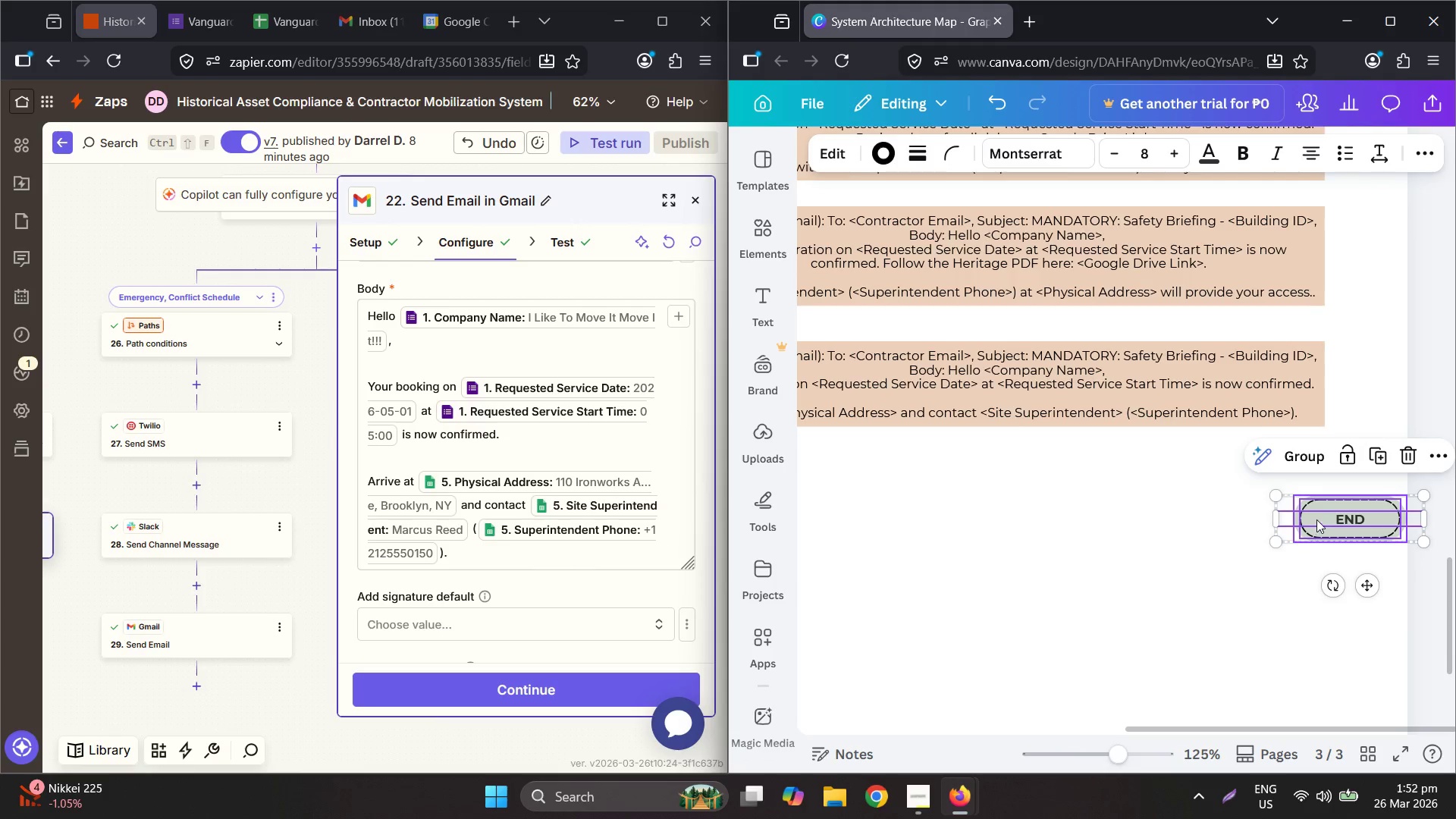 
left_click_drag(start_coordinate=[1320, 517], to_coordinate=[1313, 477])
 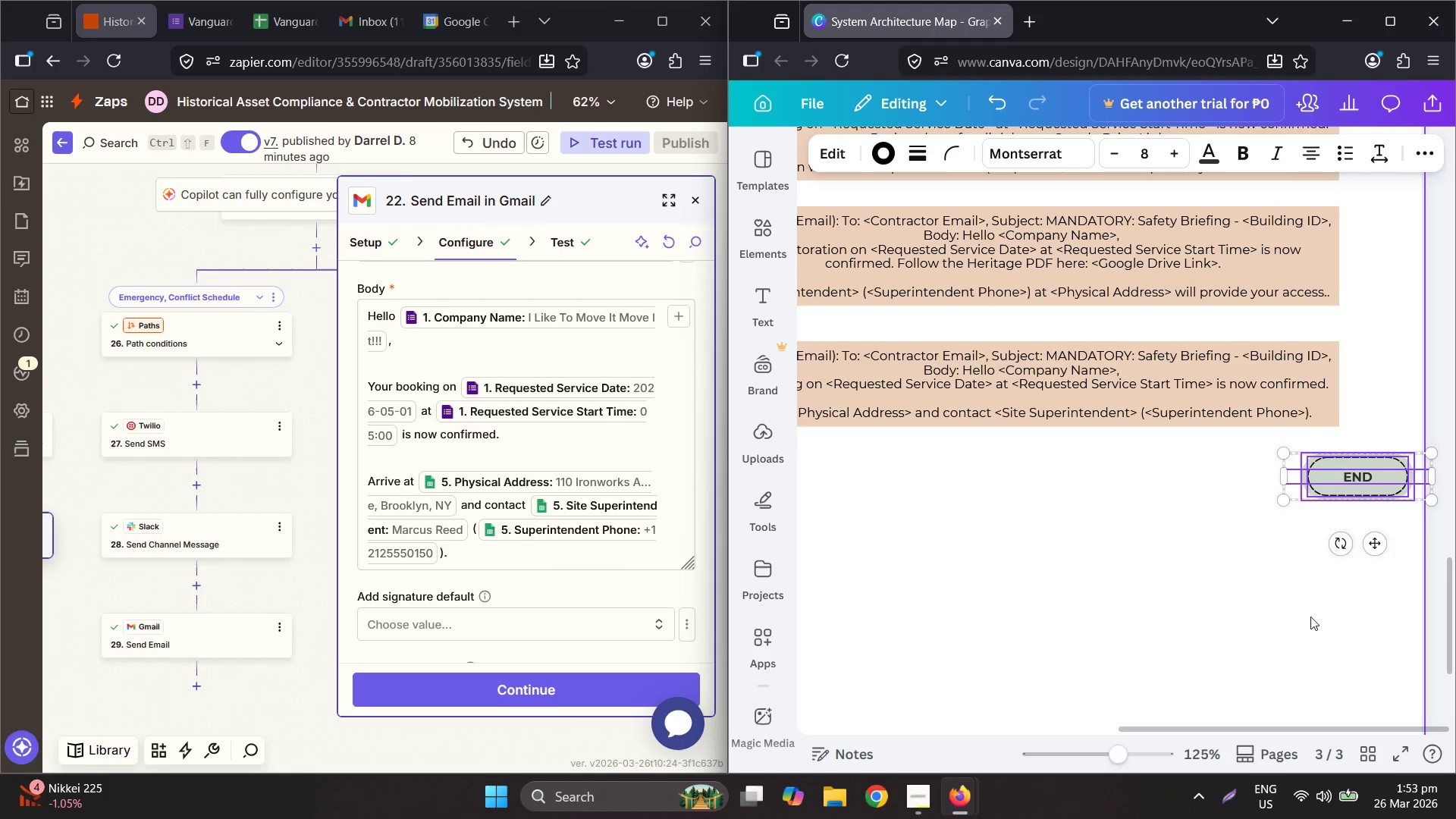 
scroll: coordinate [1310, 616], scroll_direction: up, amount: 2.0
 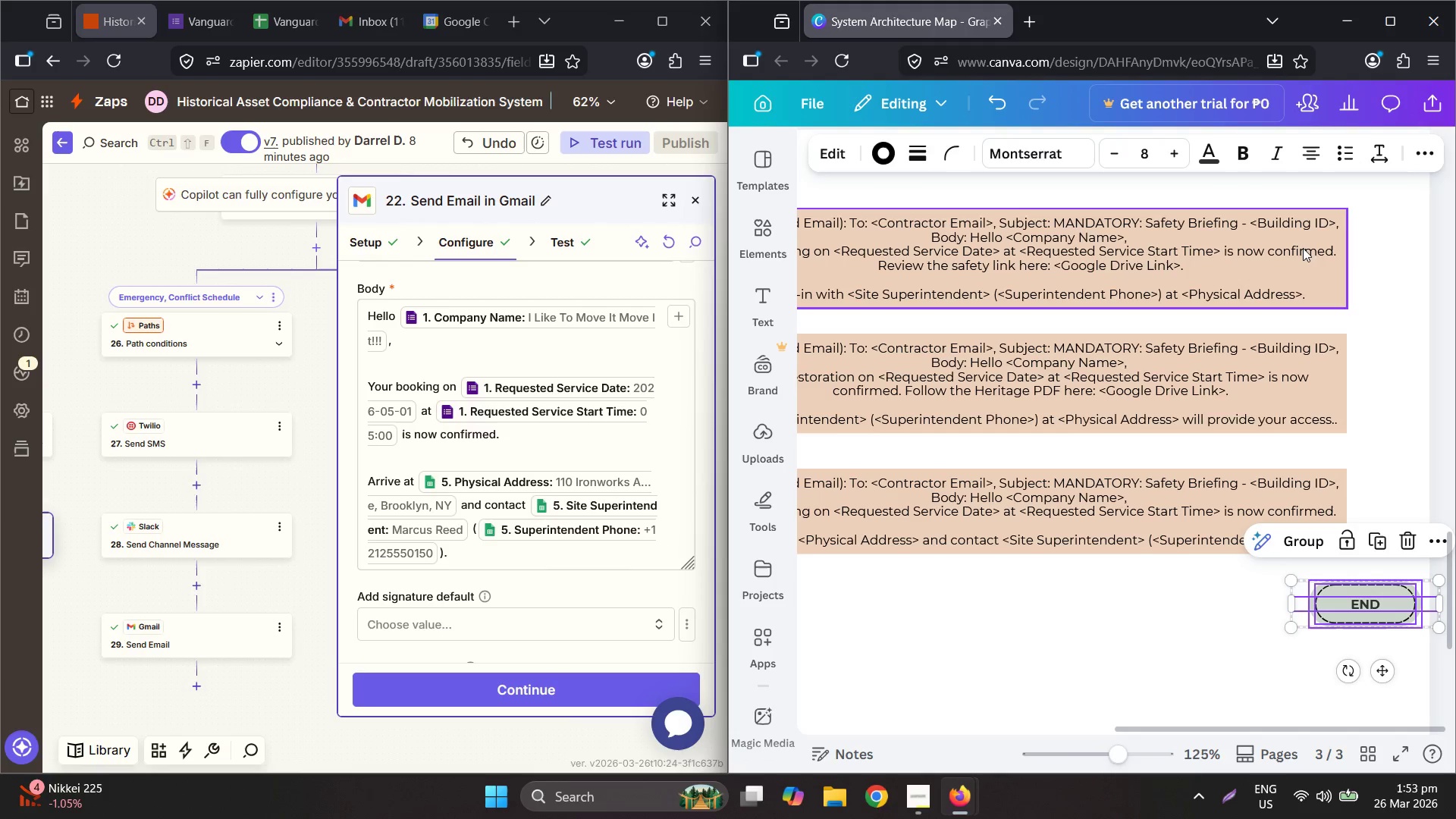 
hold_key(key=ControlLeft, duration=0.55)
scroll: coordinate [1222, 388], scroll_direction: down, amount: 3.0
 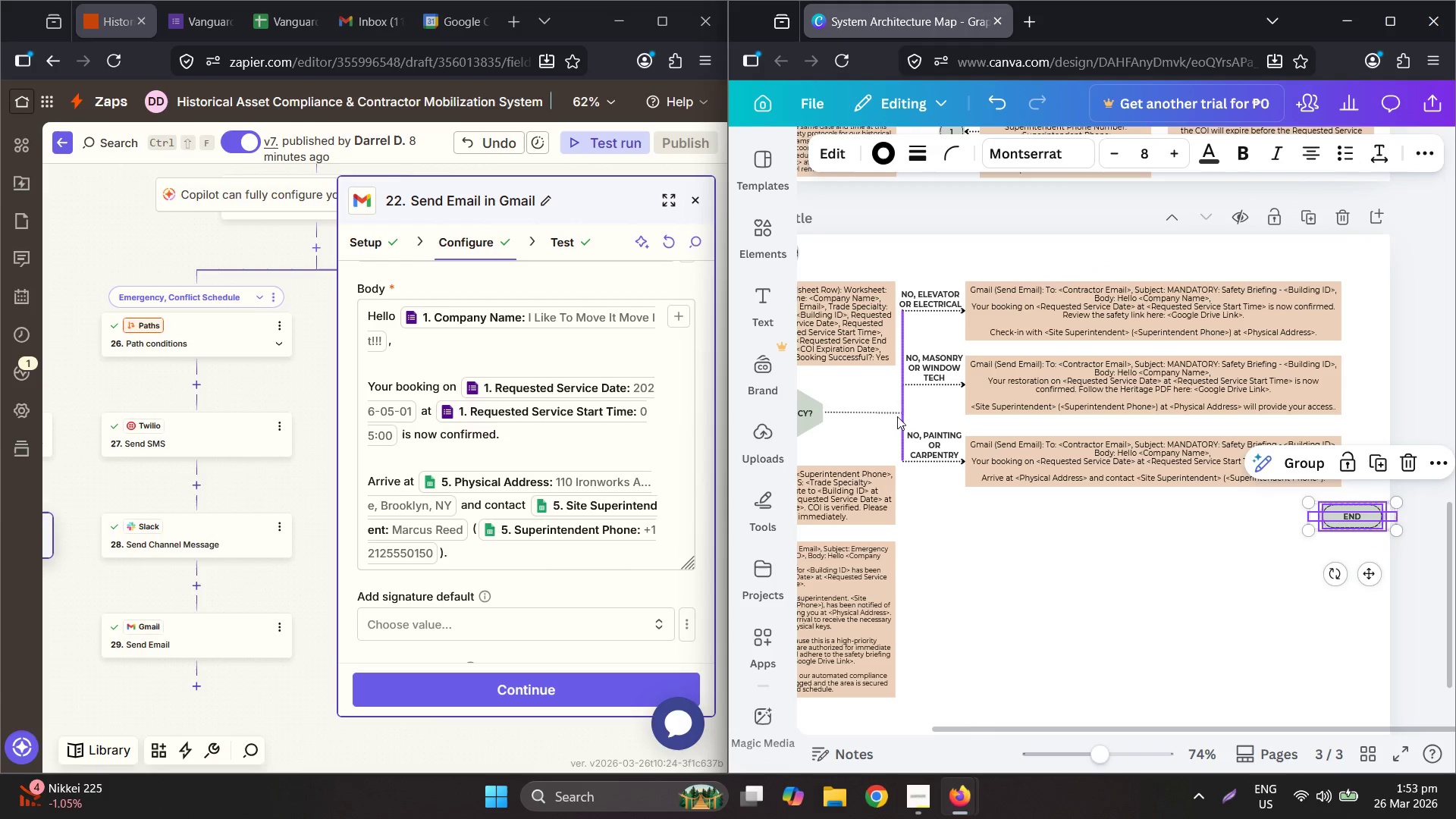 
left_click([867, 409])
 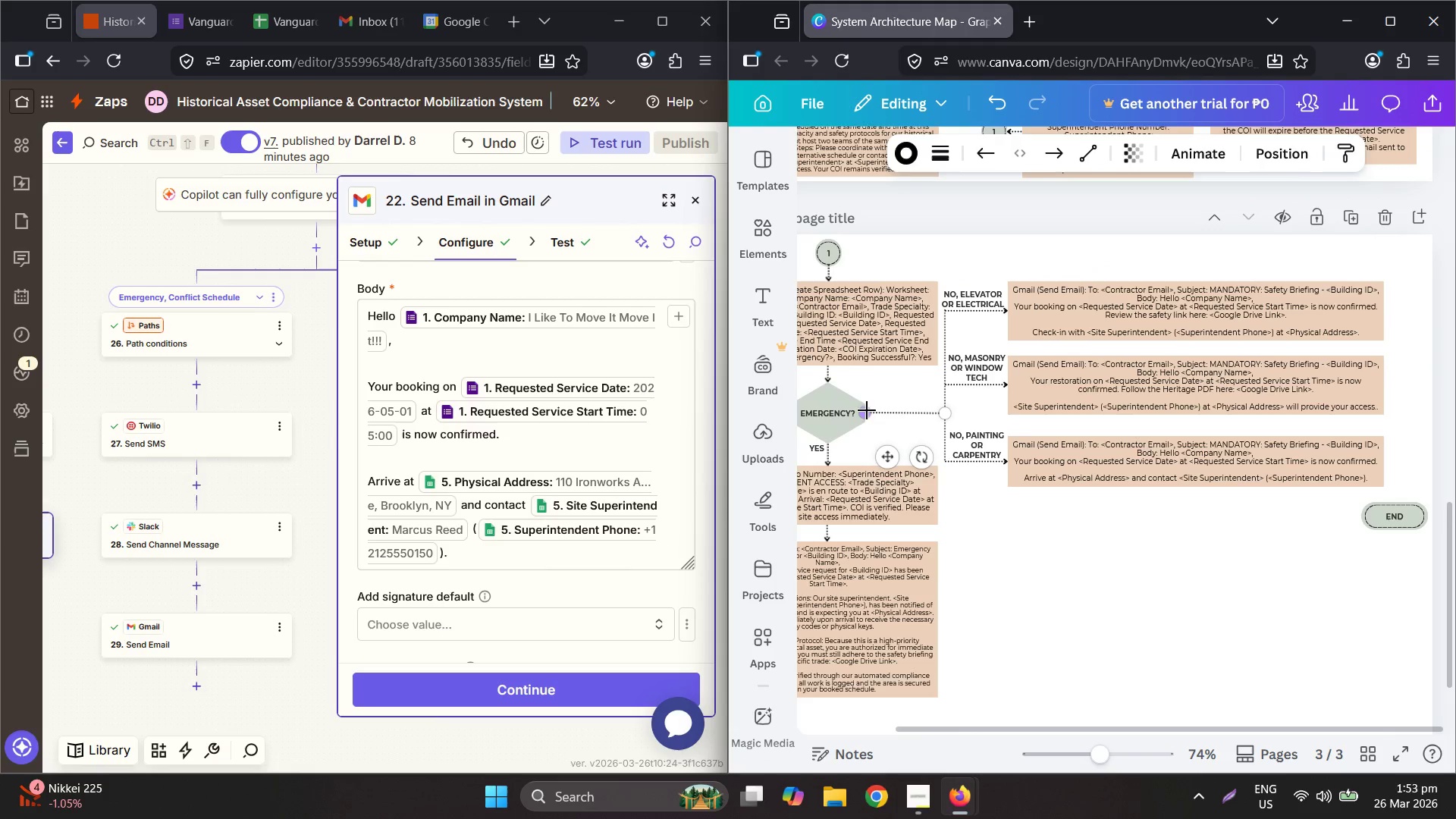 
key(Control+C)
 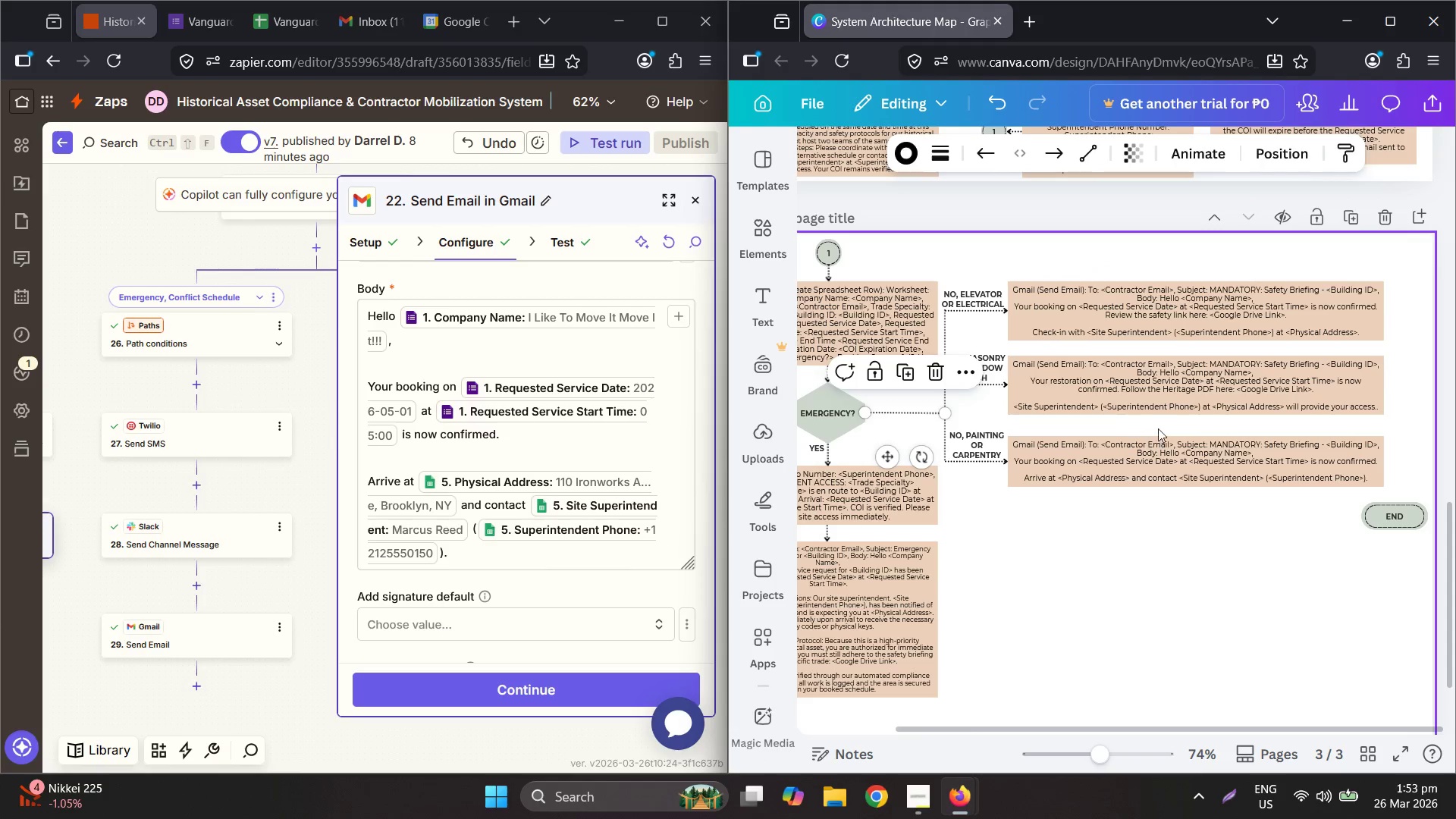 
key(Control+V)
 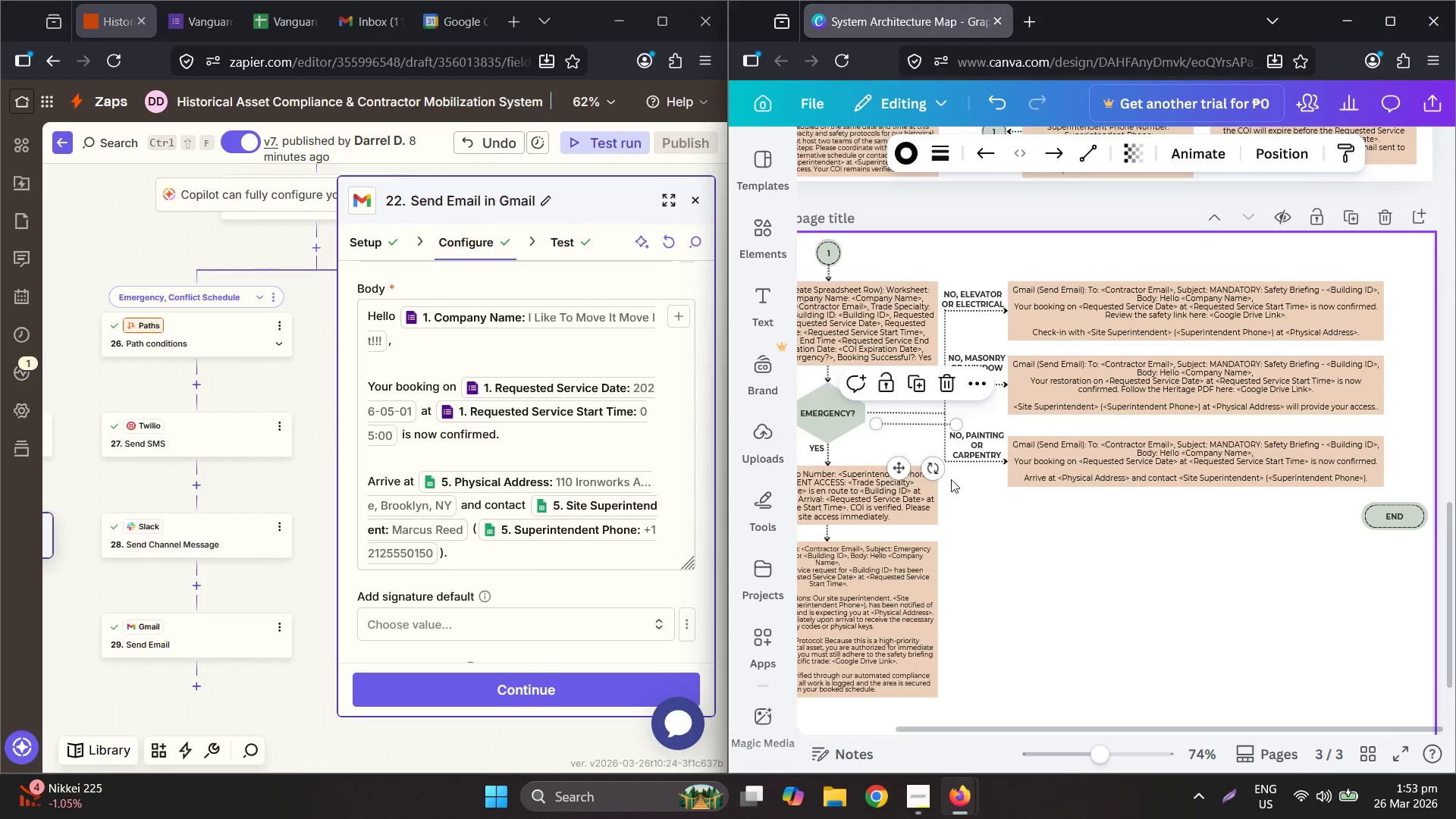 
hold_key(key=ControlLeft, duration=0.36)
 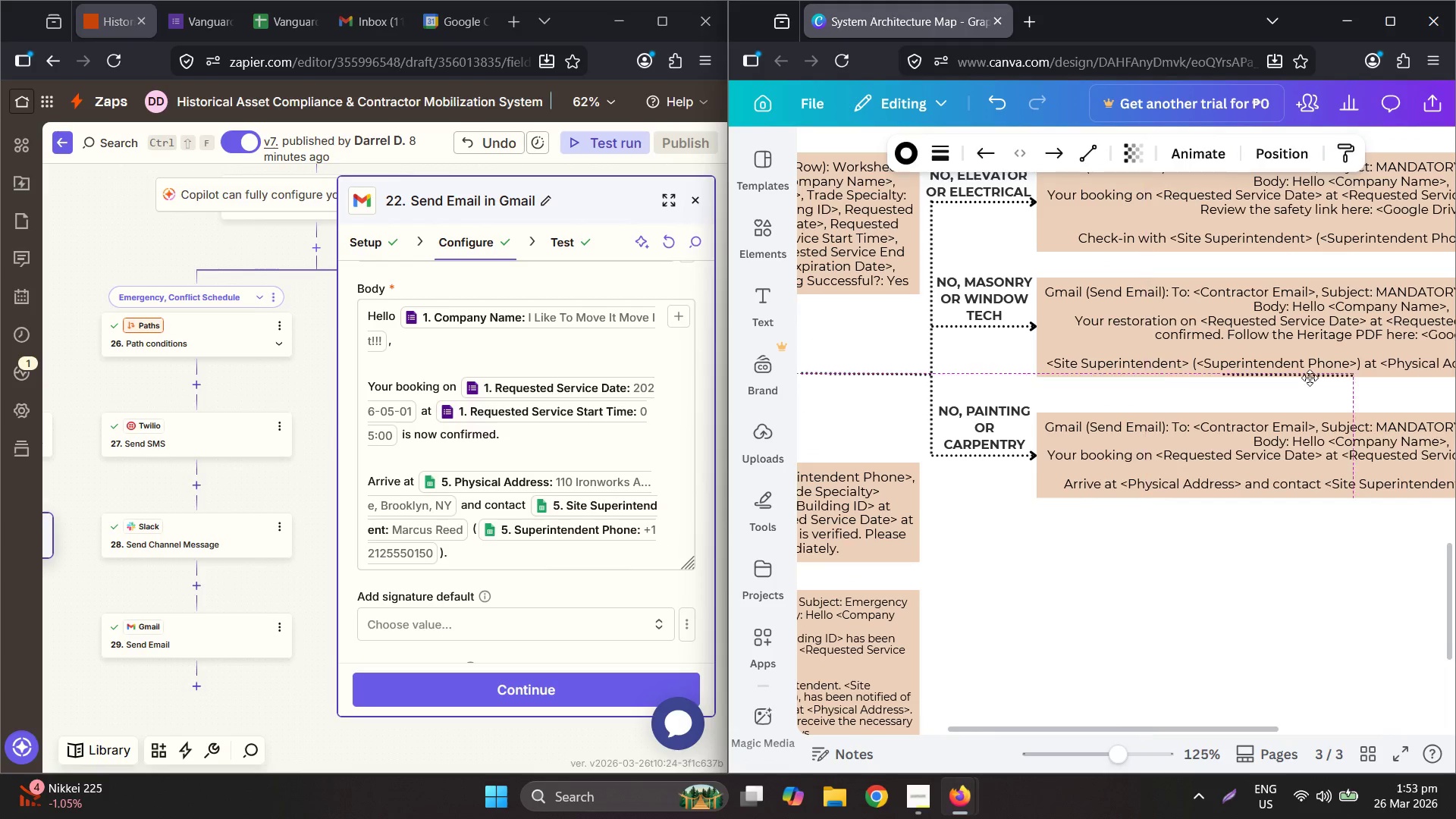 
left_click_drag(start_coordinate=[893, 396], to_coordinate=[1310, 378])
 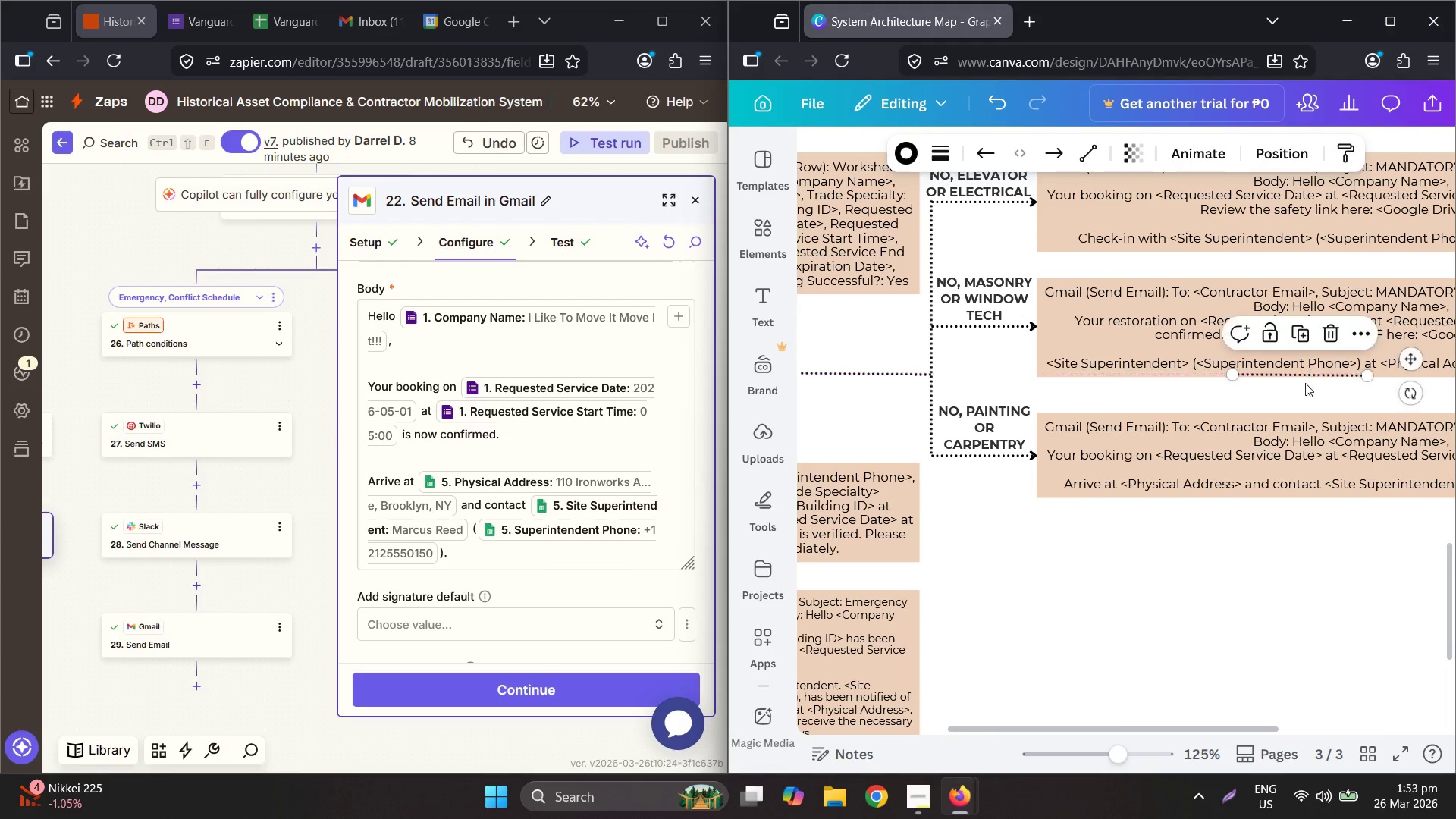 
scroll: coordinate [963, 468], scroll_direction: up, amount: 3.0
 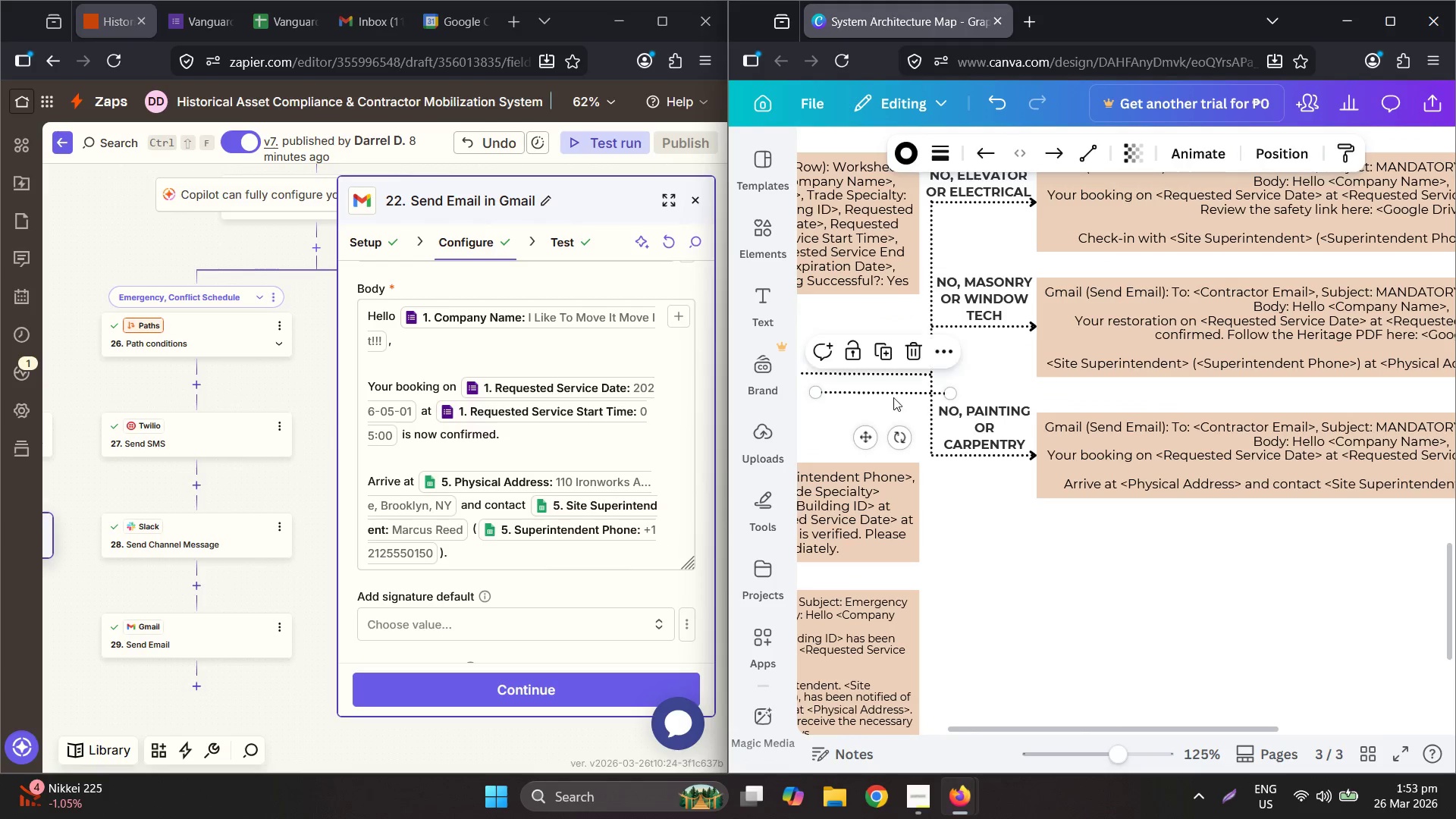 
hold_key(key=ControlLeft, duration=0.52)
scroll: coordinate [1153, 401], scroll_direction: down, amount: 3.0
 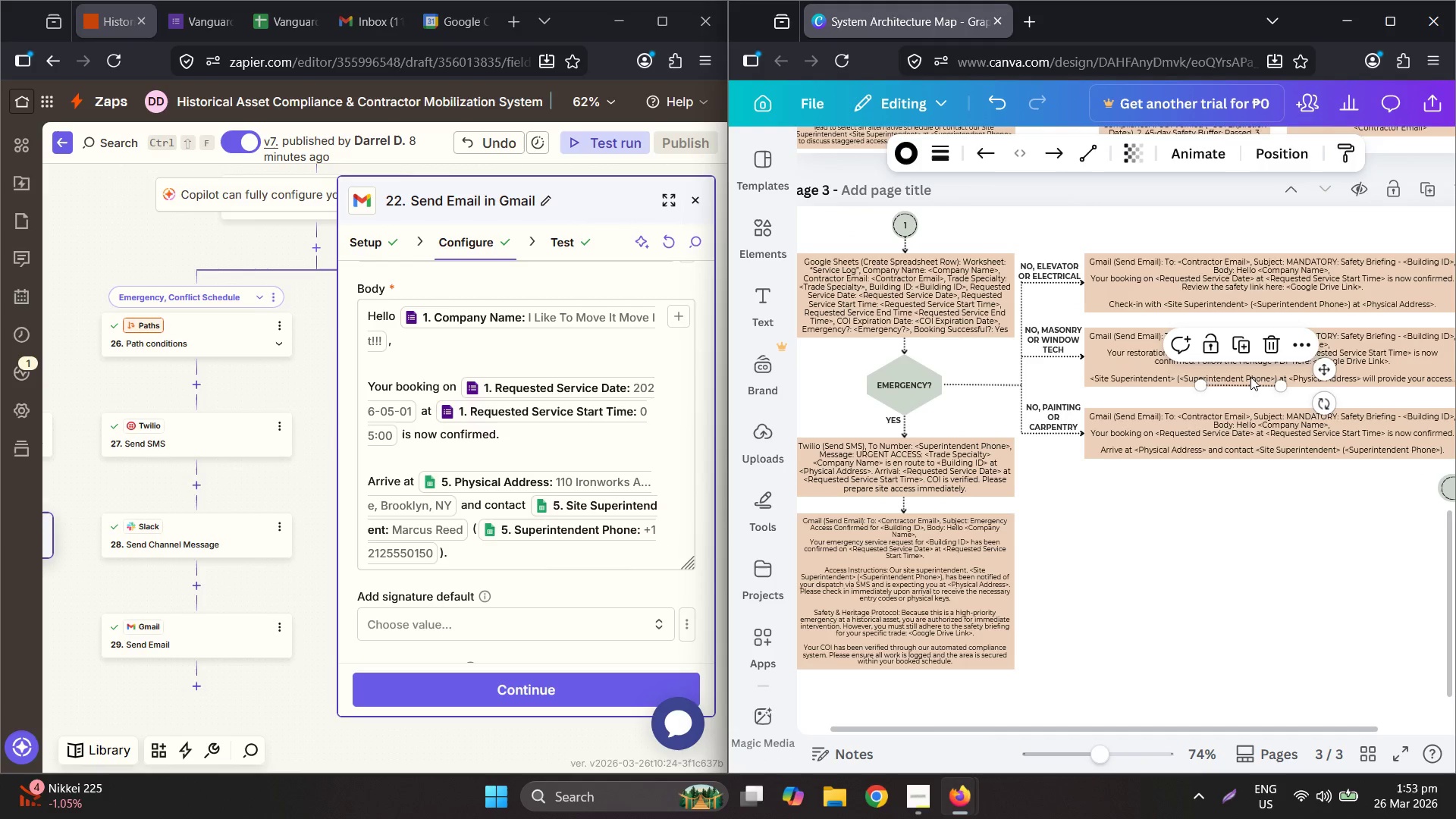 
left_click_drag(start_coordinate=[1254, 377], to_coordinate=[1415, 222])
 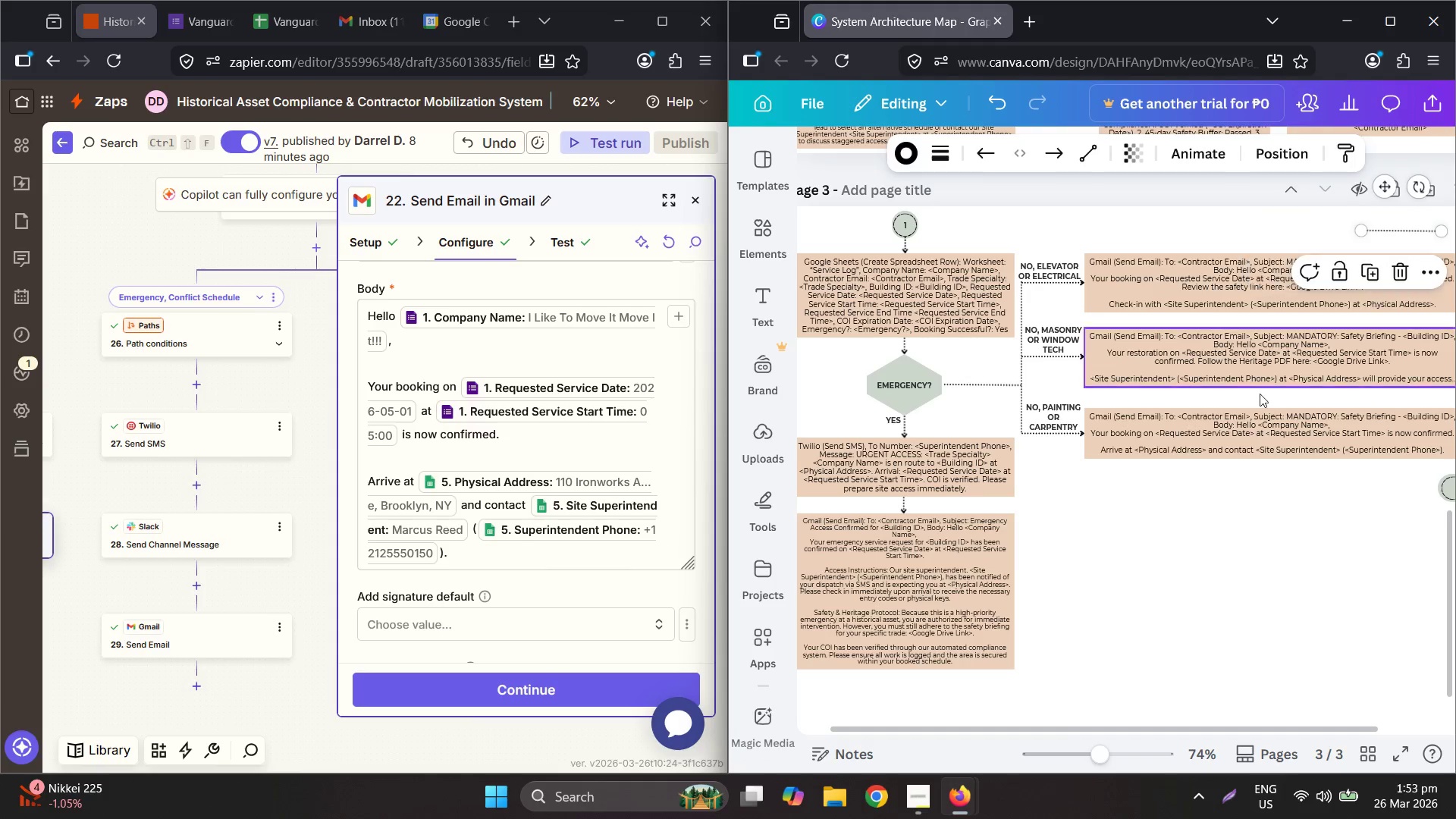 
hold_key(key=ControlLeft, duration=0.36)
scroll: coordinate [1130, 490], scroll_direction: down, amount: 2.0
 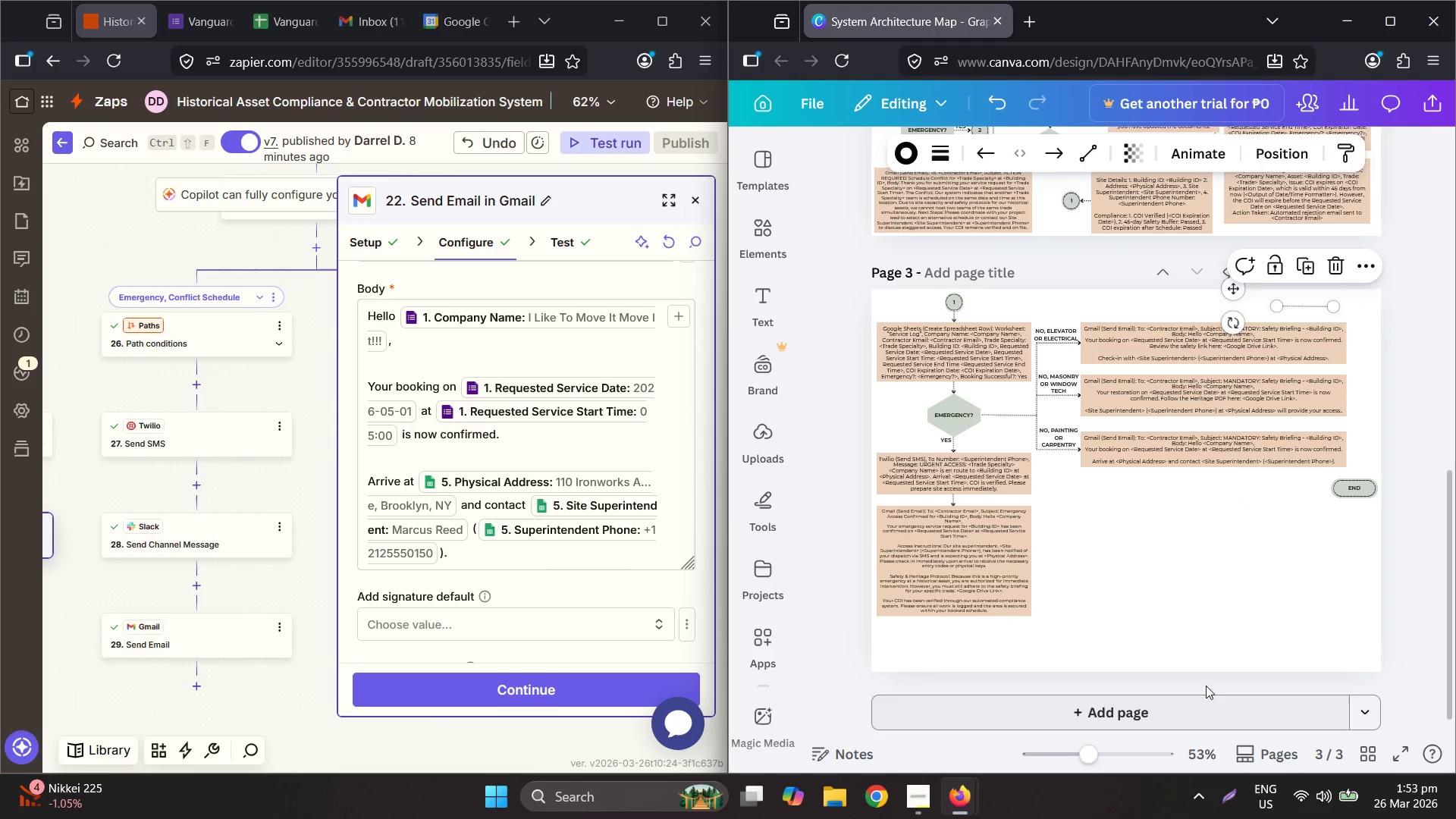 
hold_key(key=ControlLeft, duration=1.53)
 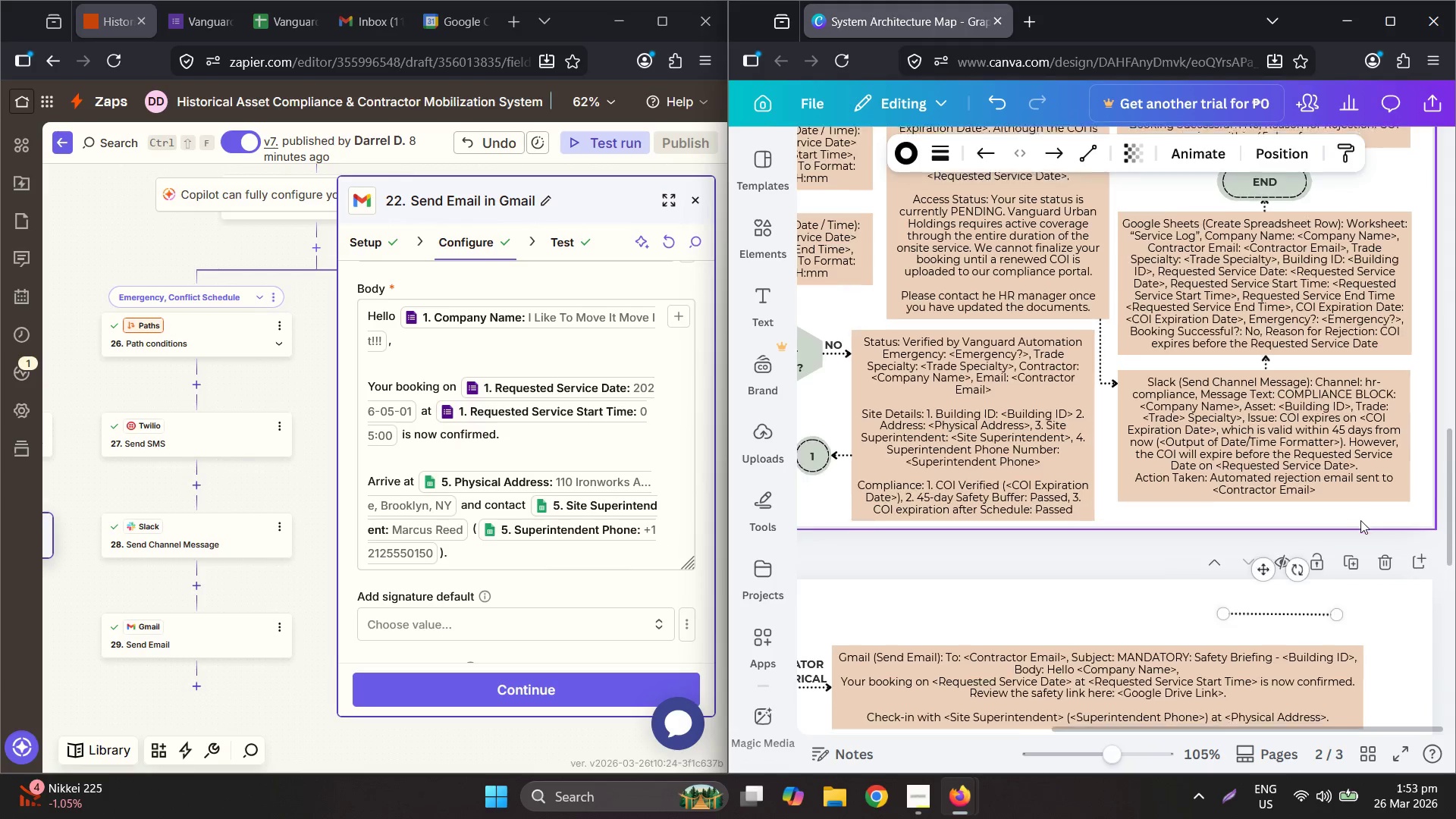 
key(Control+ControlLeft)
 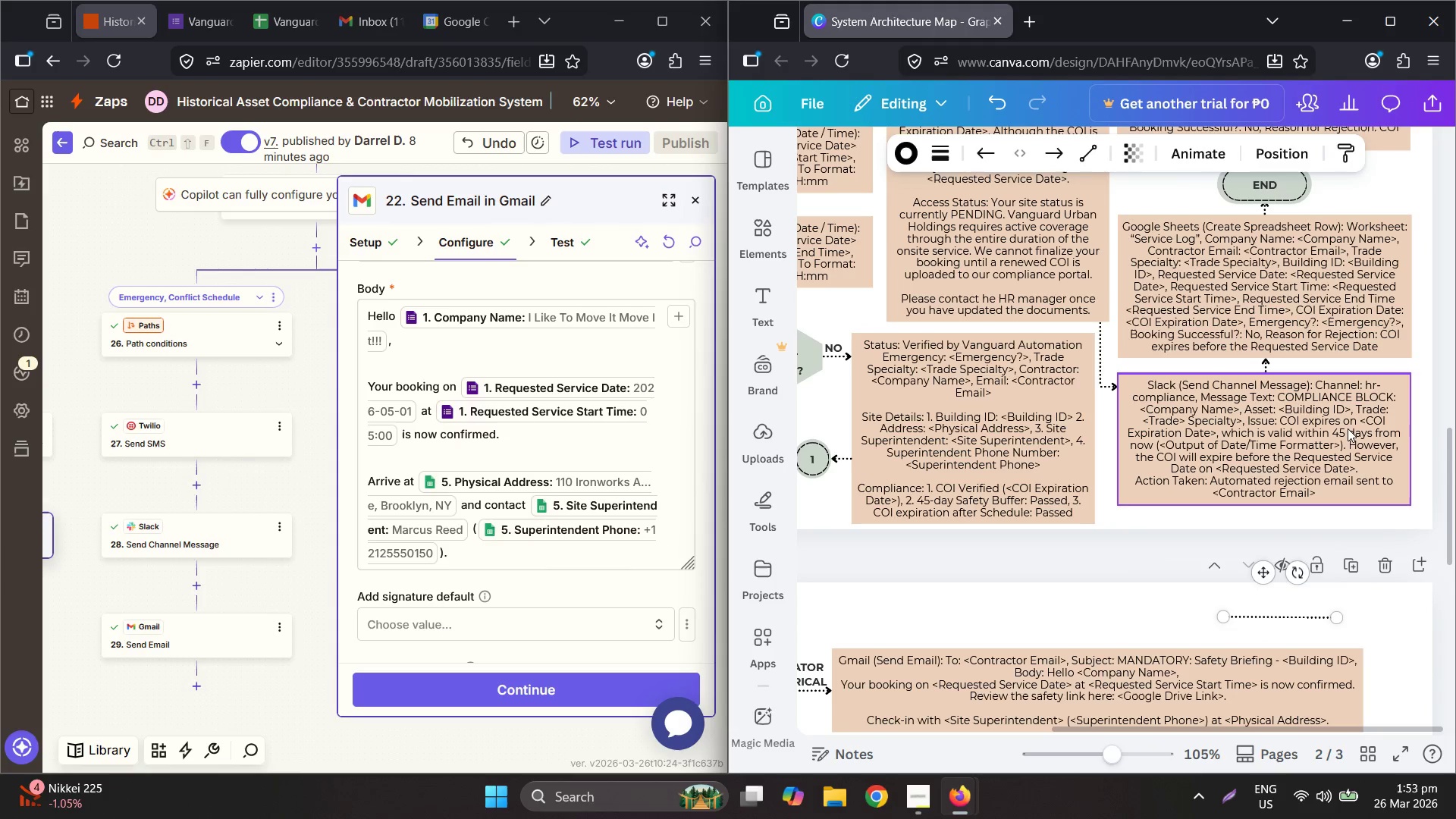 
key(Control+ControlLeft)
 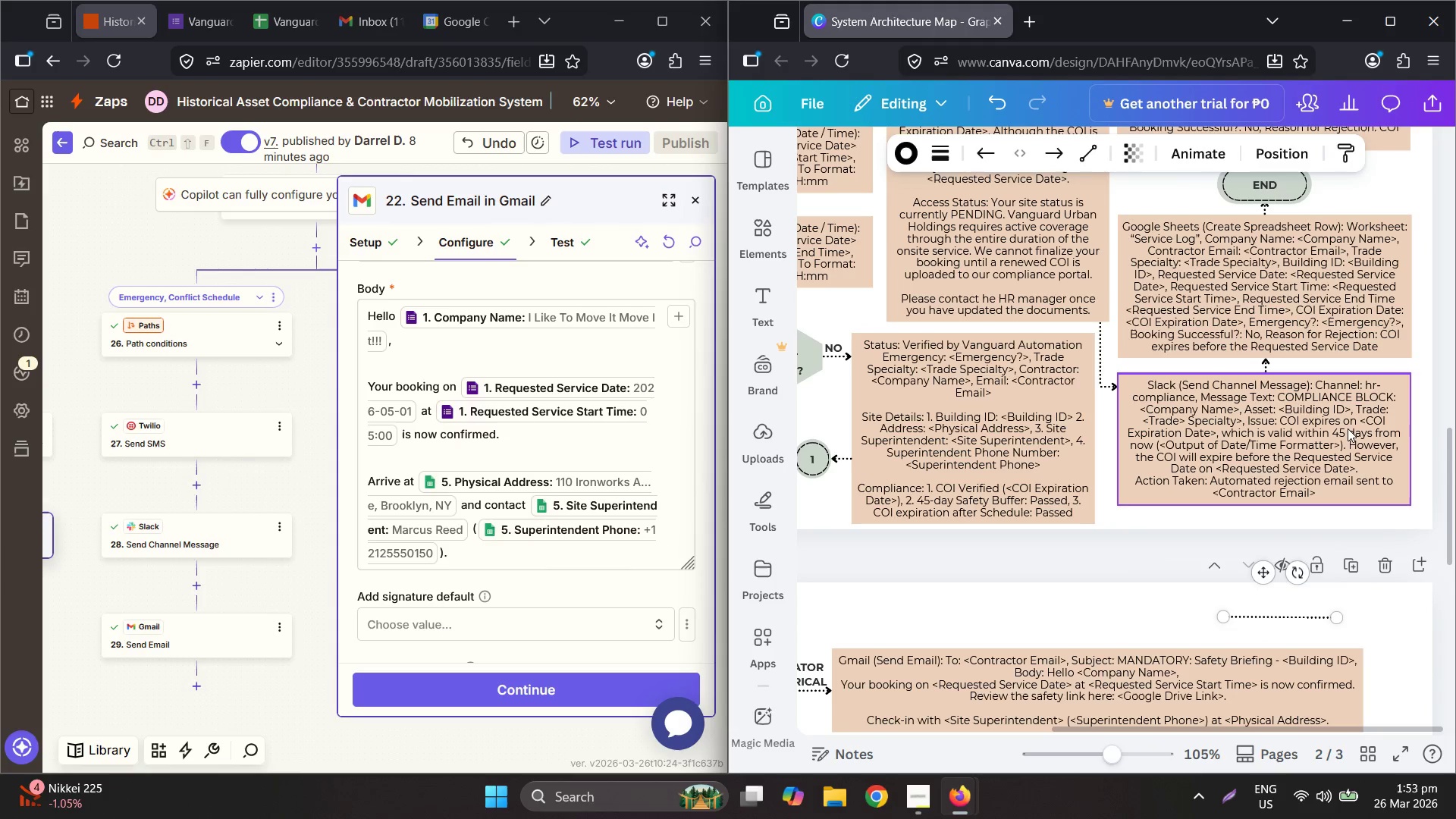 
key(Control+ControlLeft)
 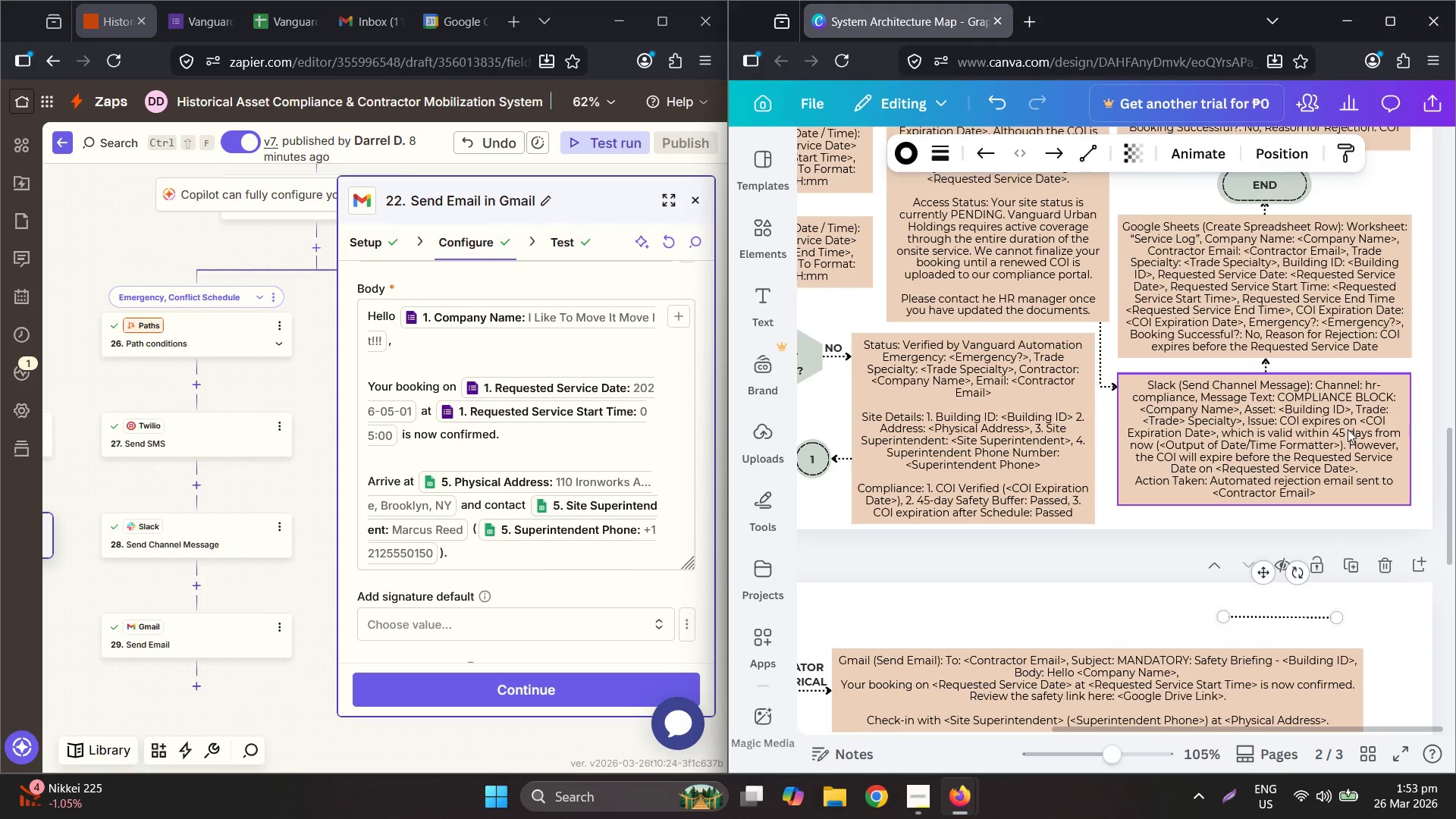 
key(Control+ControlLeft)
 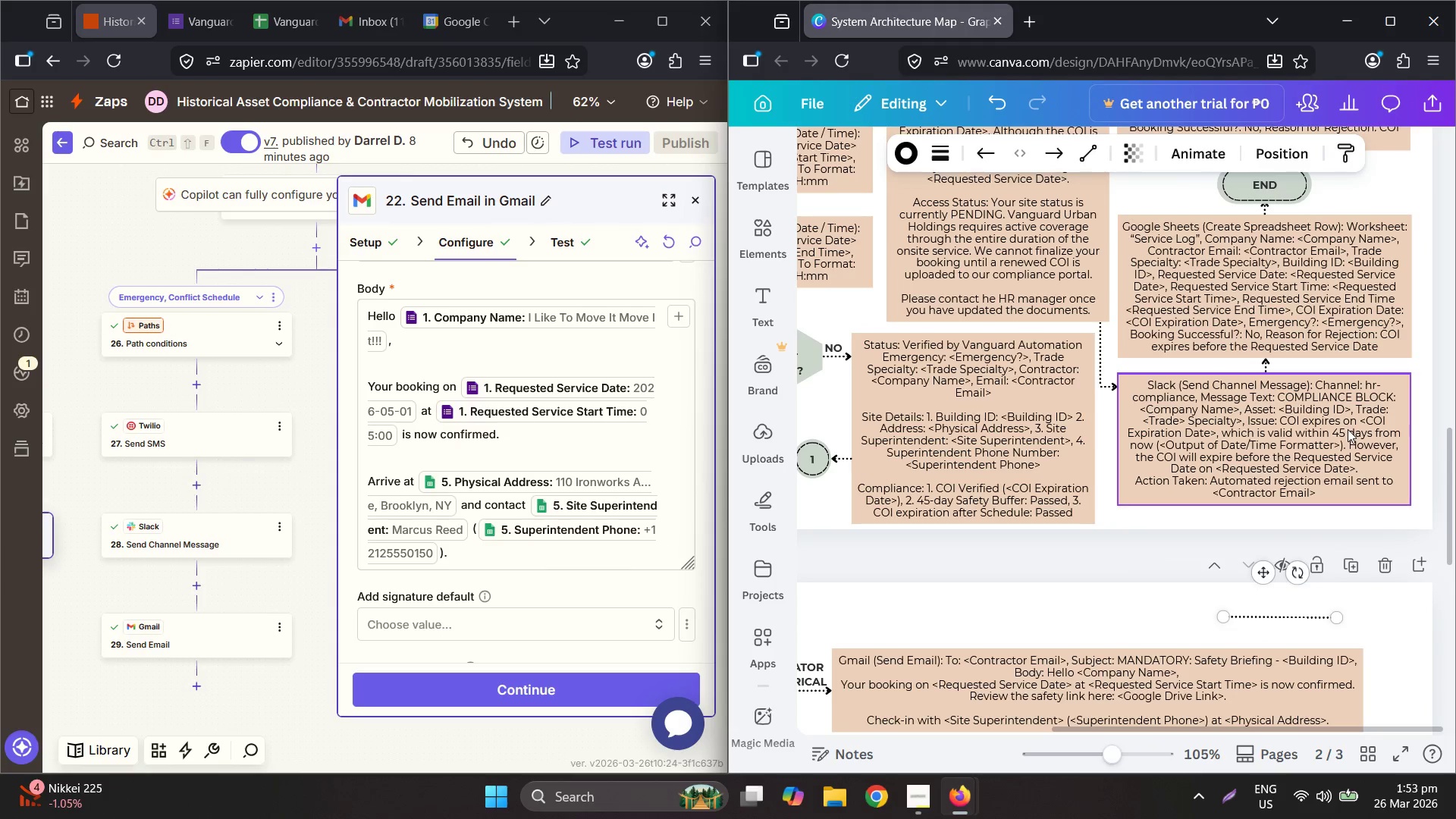 
key(Control+ControlLeft)
 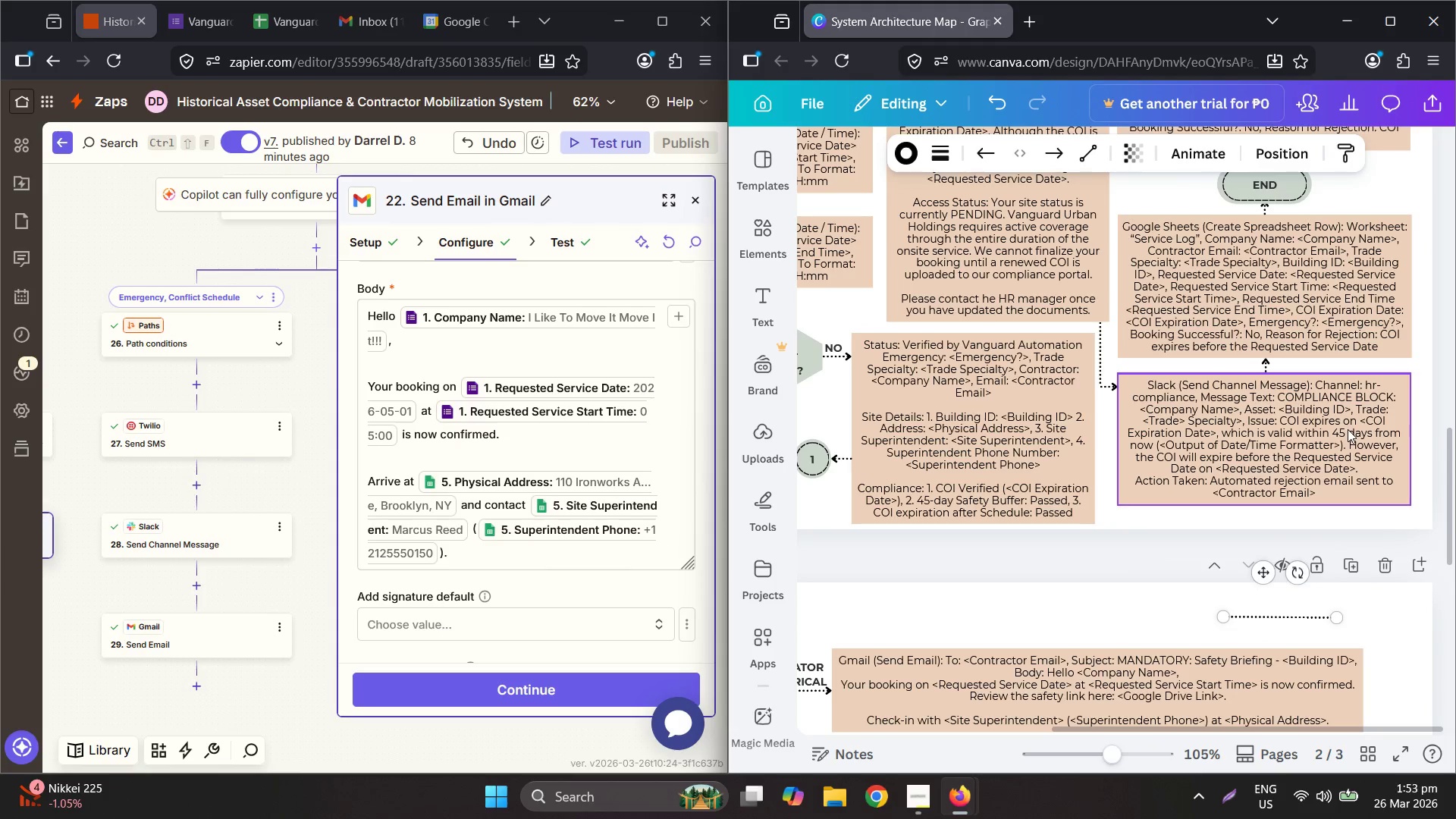 
key(Control+ControlLeft)
 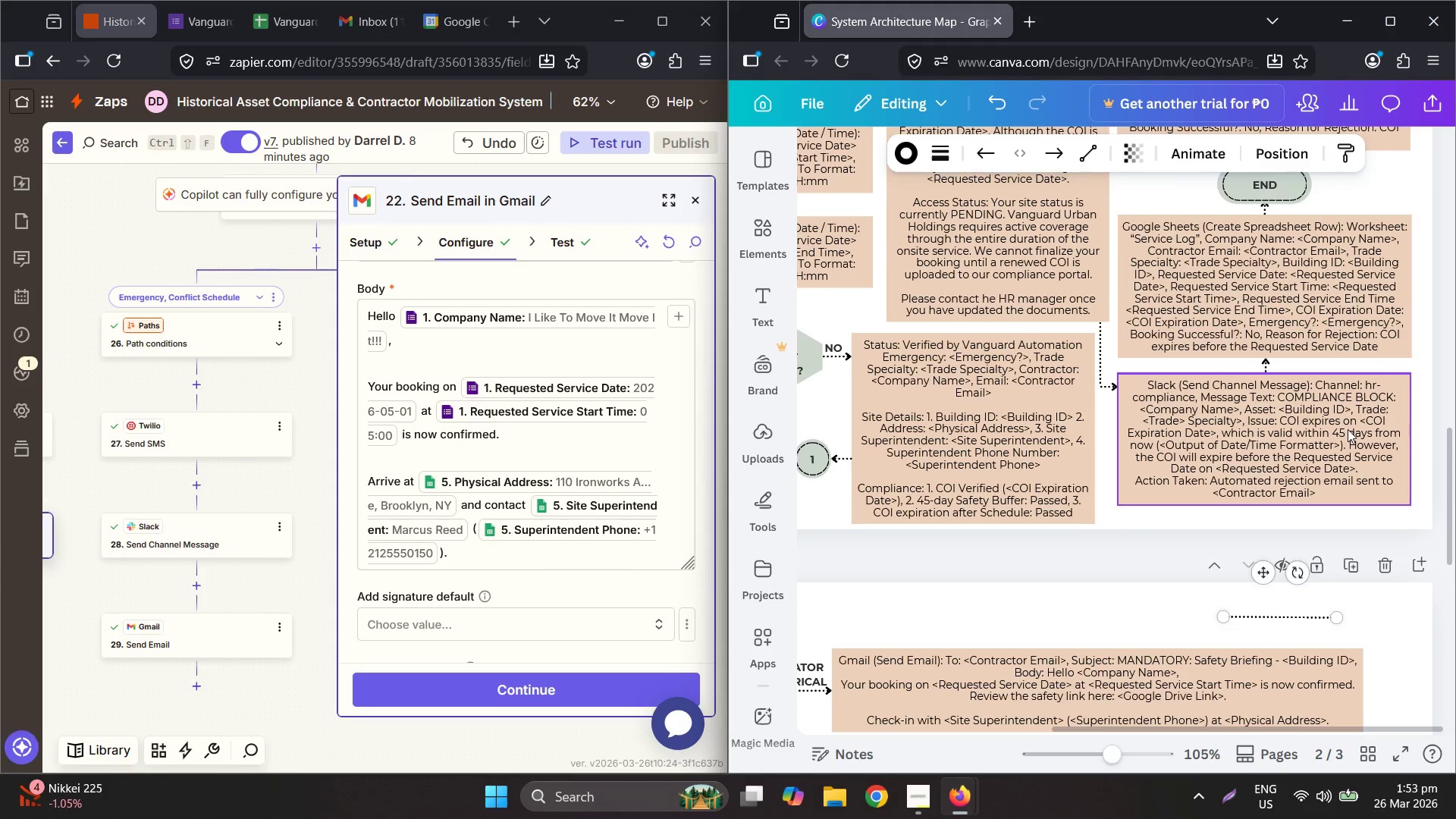 
key(Control+ControlLeft)
 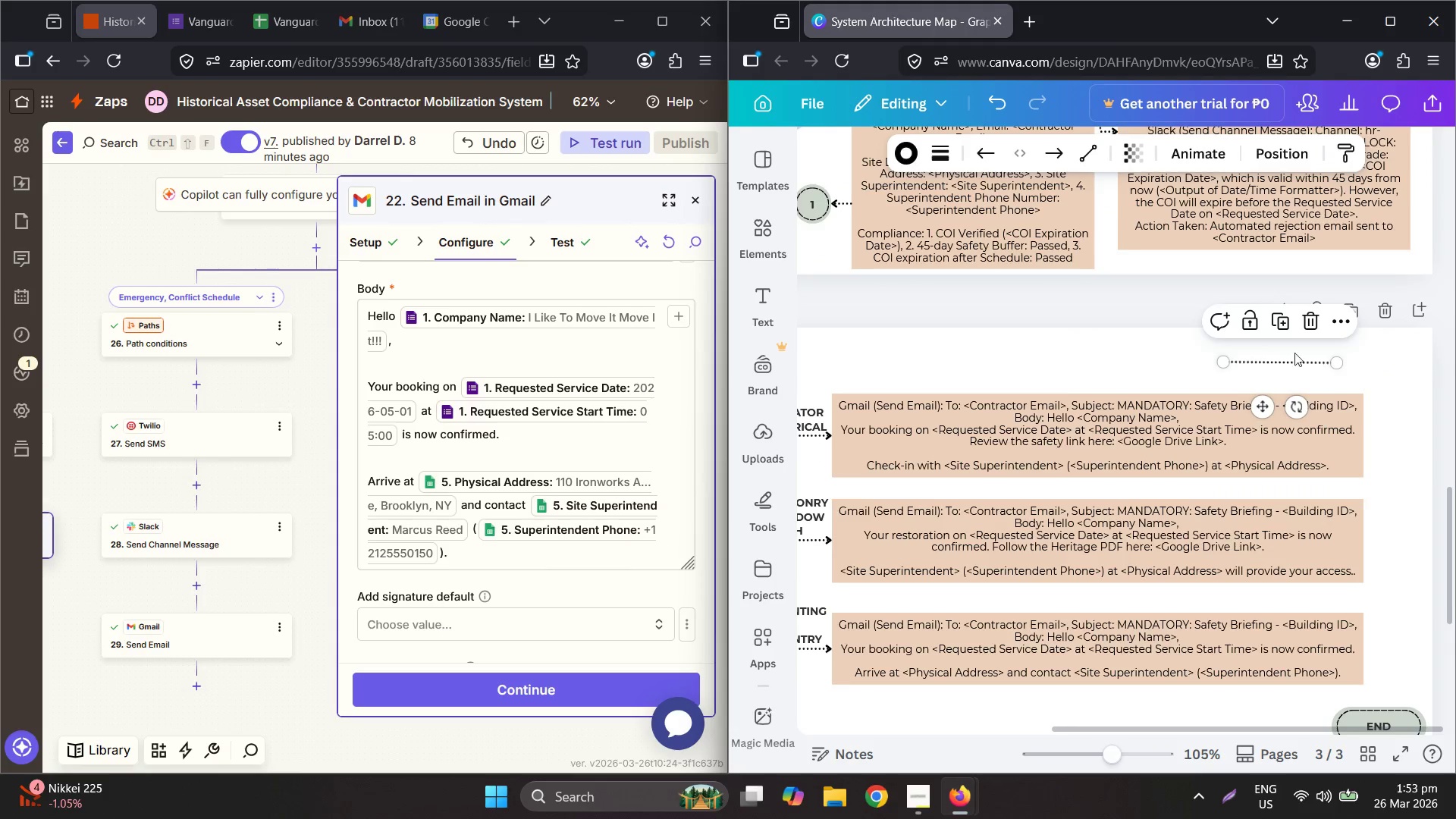 
scroll: coordinate [1360, 521], scroll_direction: up, amount: 1.0
 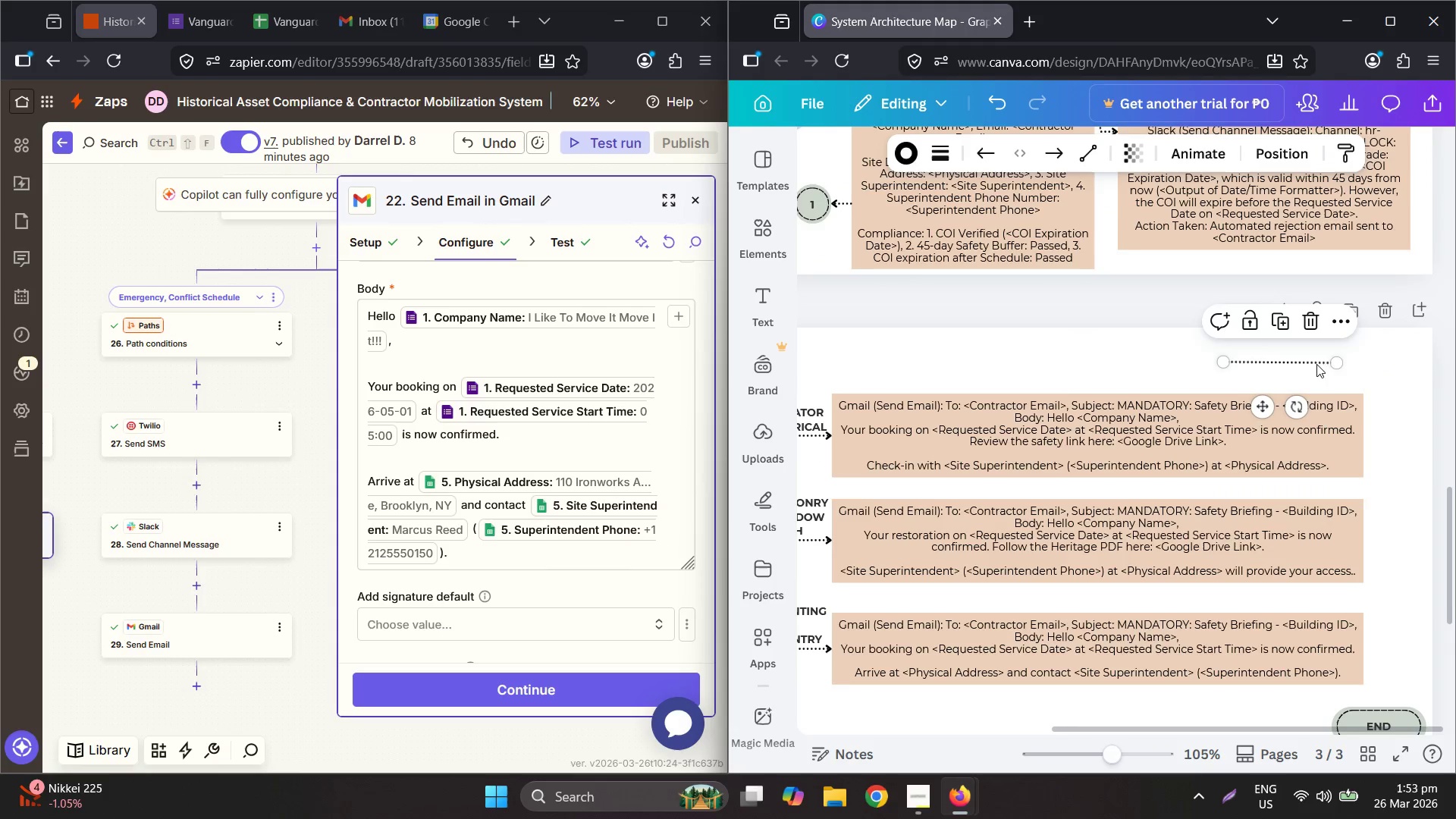 
left_click_drag(start_coordinate=[1266, 366], to_coordinate=[1328, 443])
 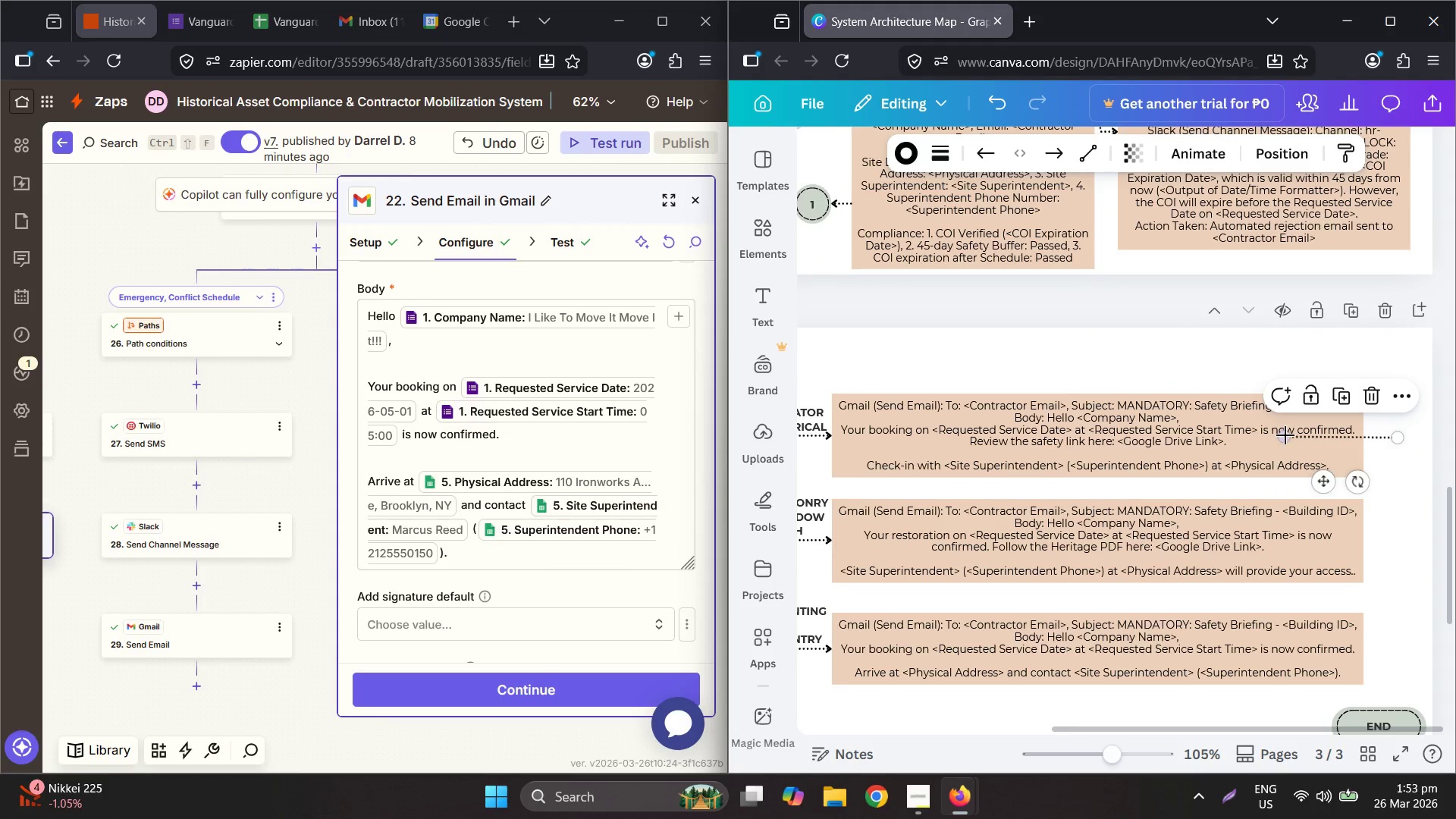 
left_click_drag(start_coordinate=[1285, 435], to_coordinate=[1370, 437])
 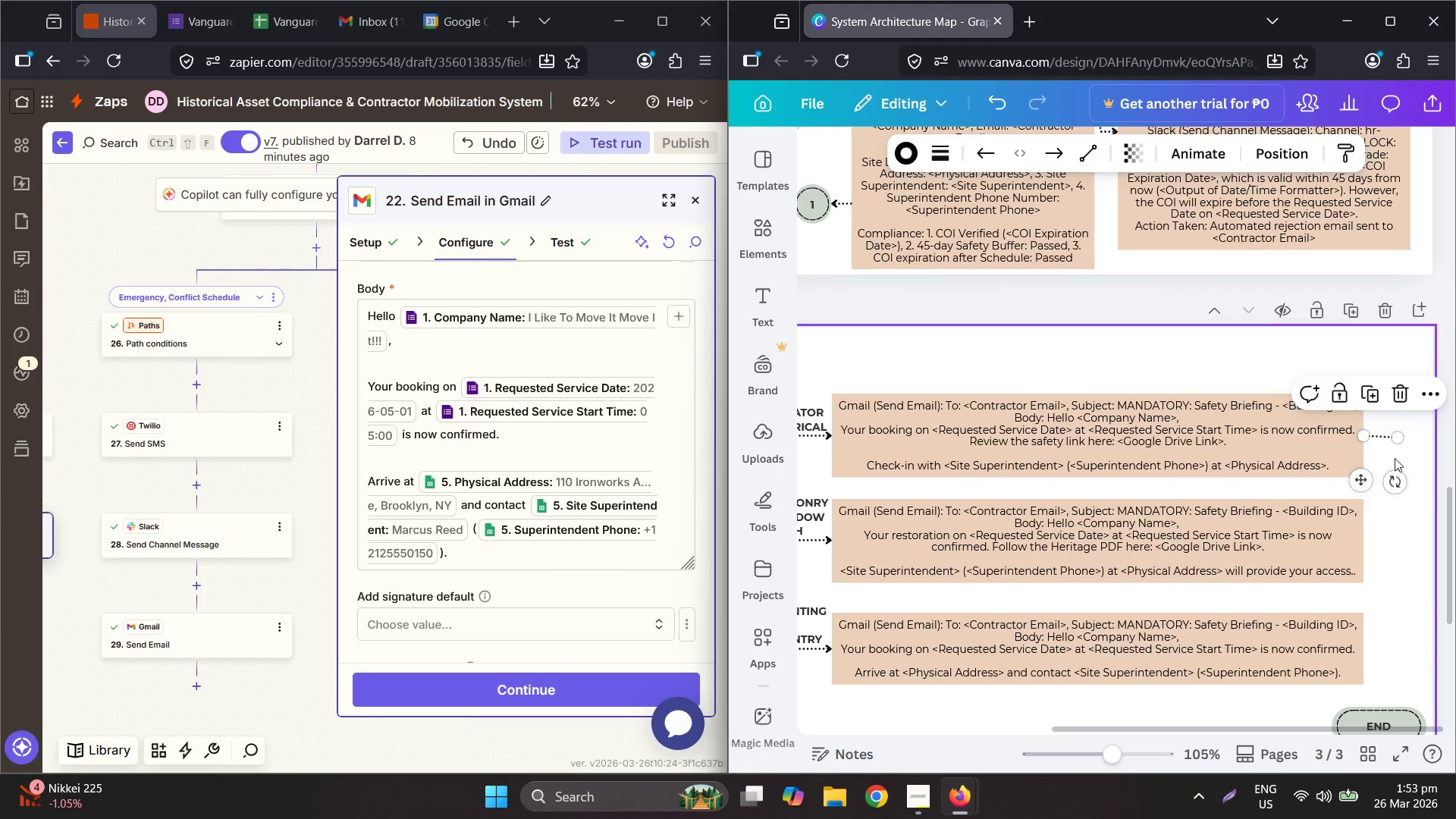 
hold_key(key=ControlLeft, duration=0.38)
 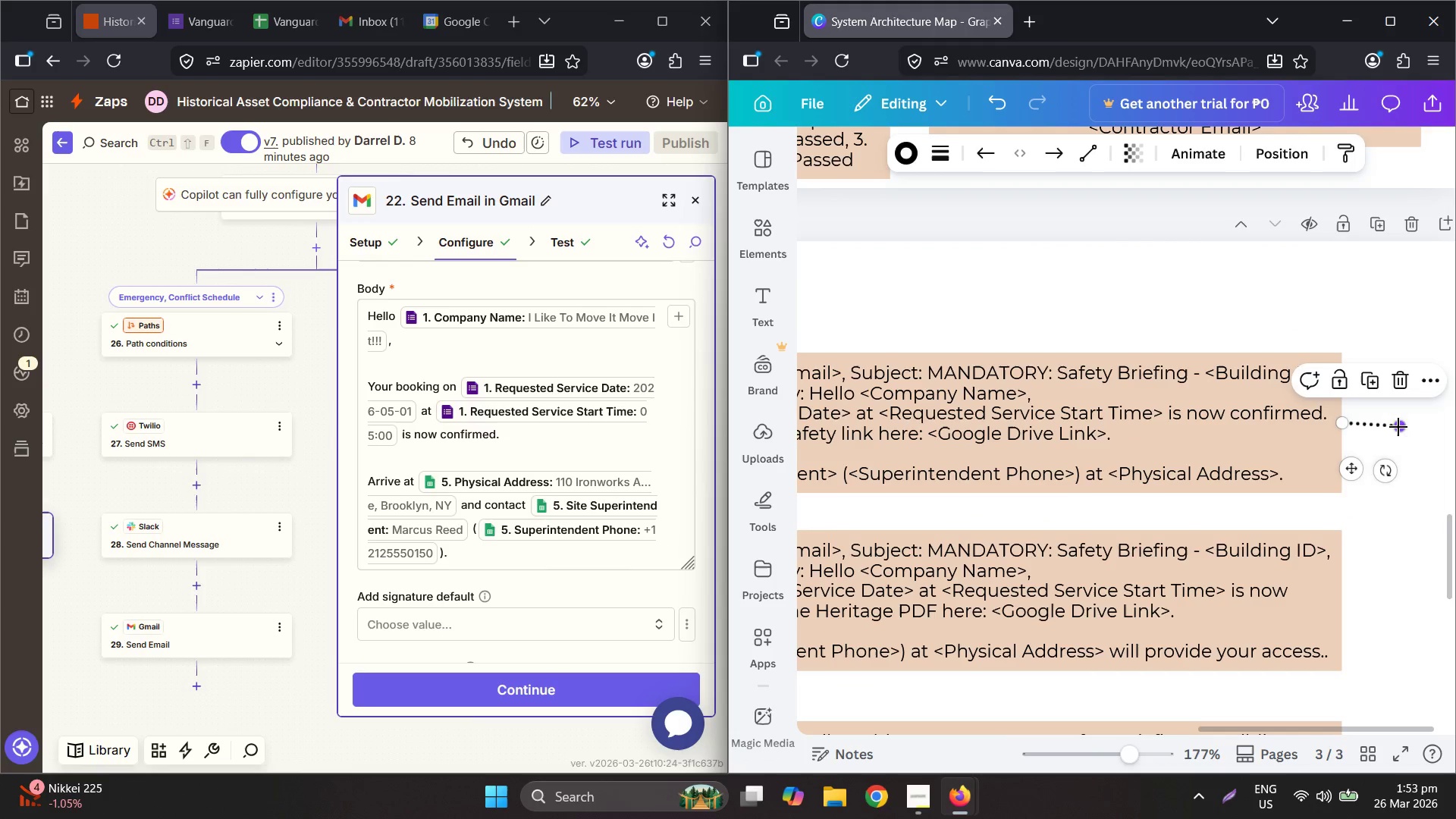 
left_click_drag(start_coordinate=[1398, 428], to_coordinate=[1400, 424])
 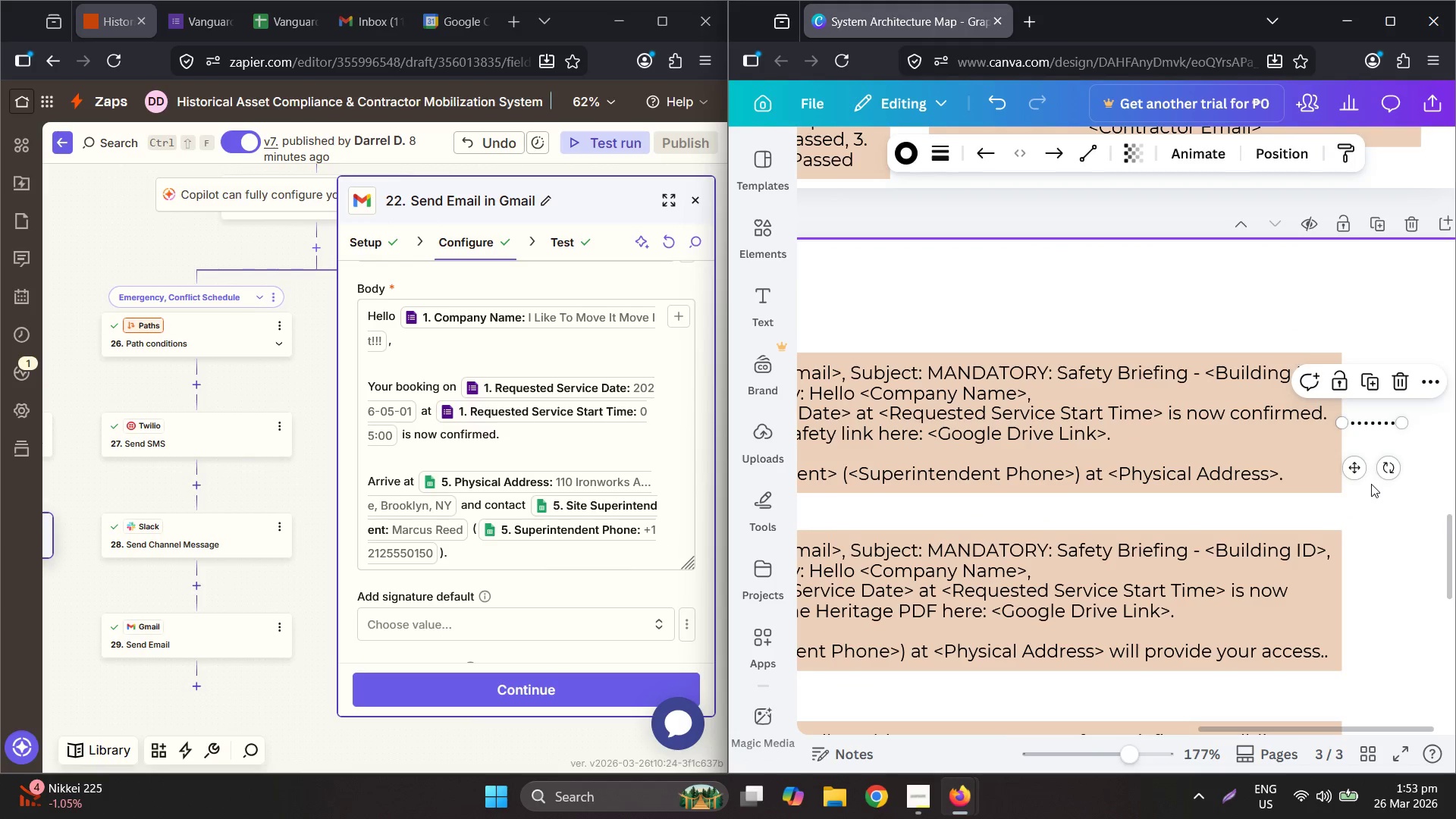 
scroll: coordinate [1395, 450], scroll_direction: up, amount: 3.0
 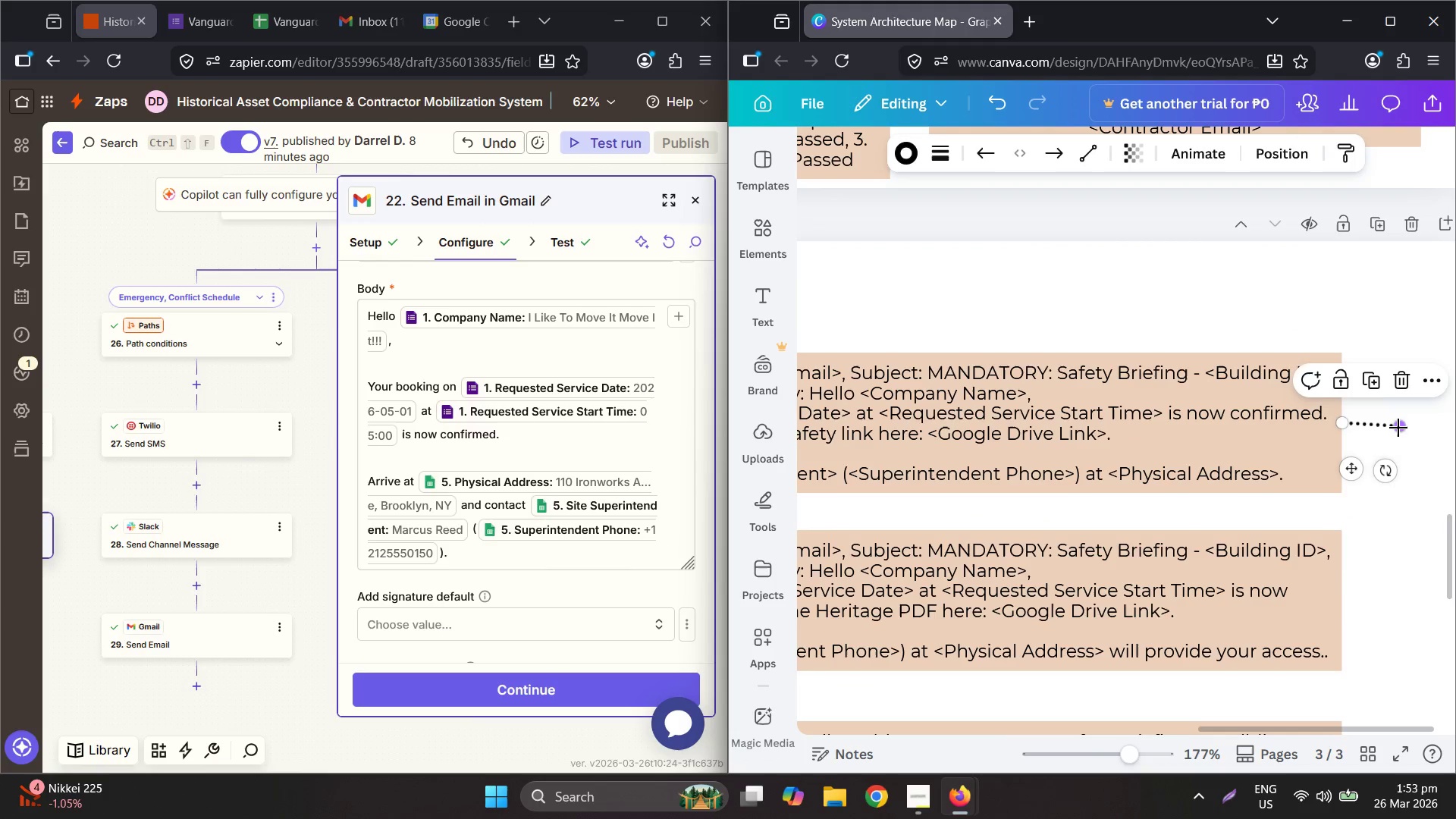 
key(Control+C)
 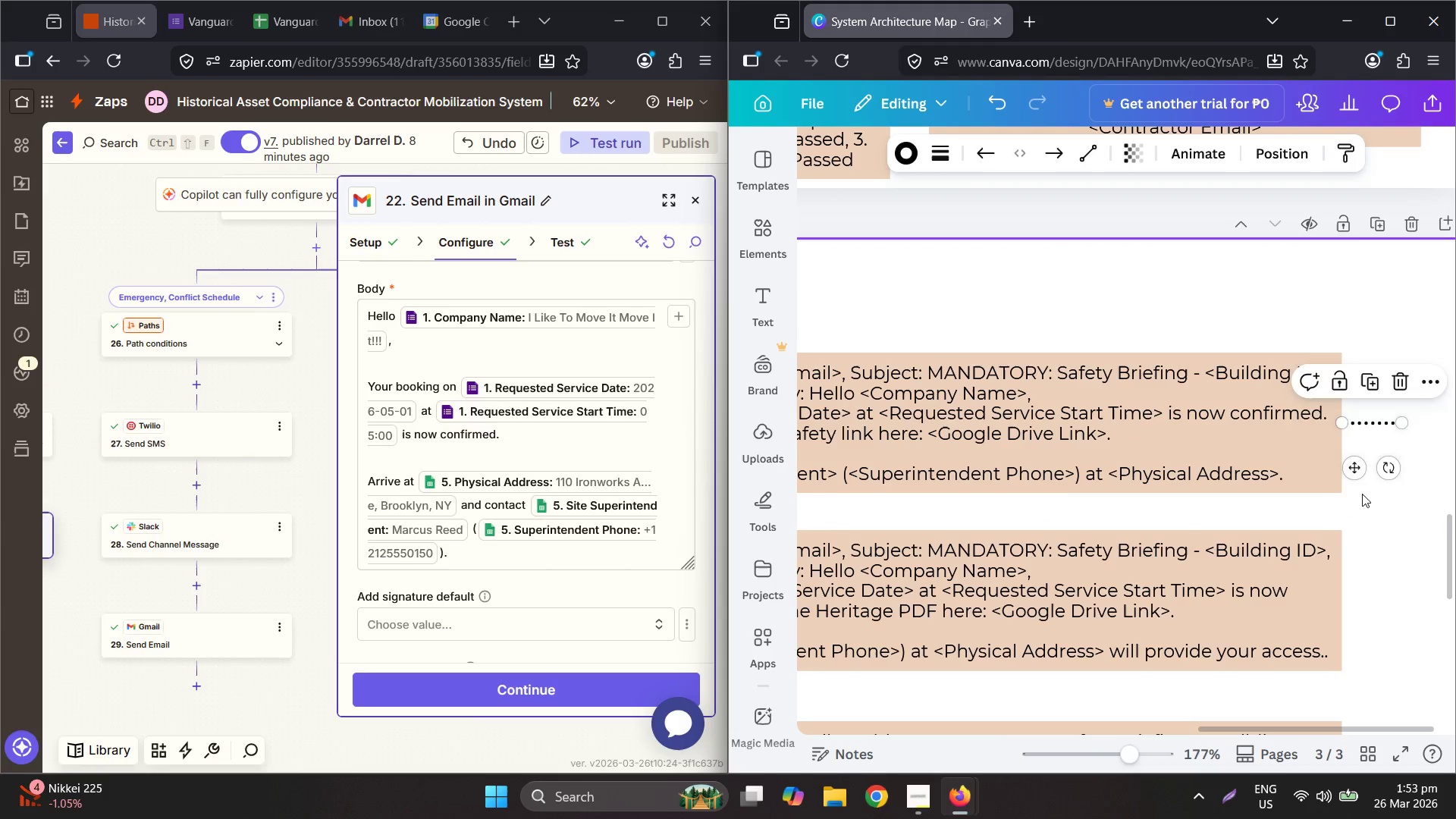 
key(Control+V)
 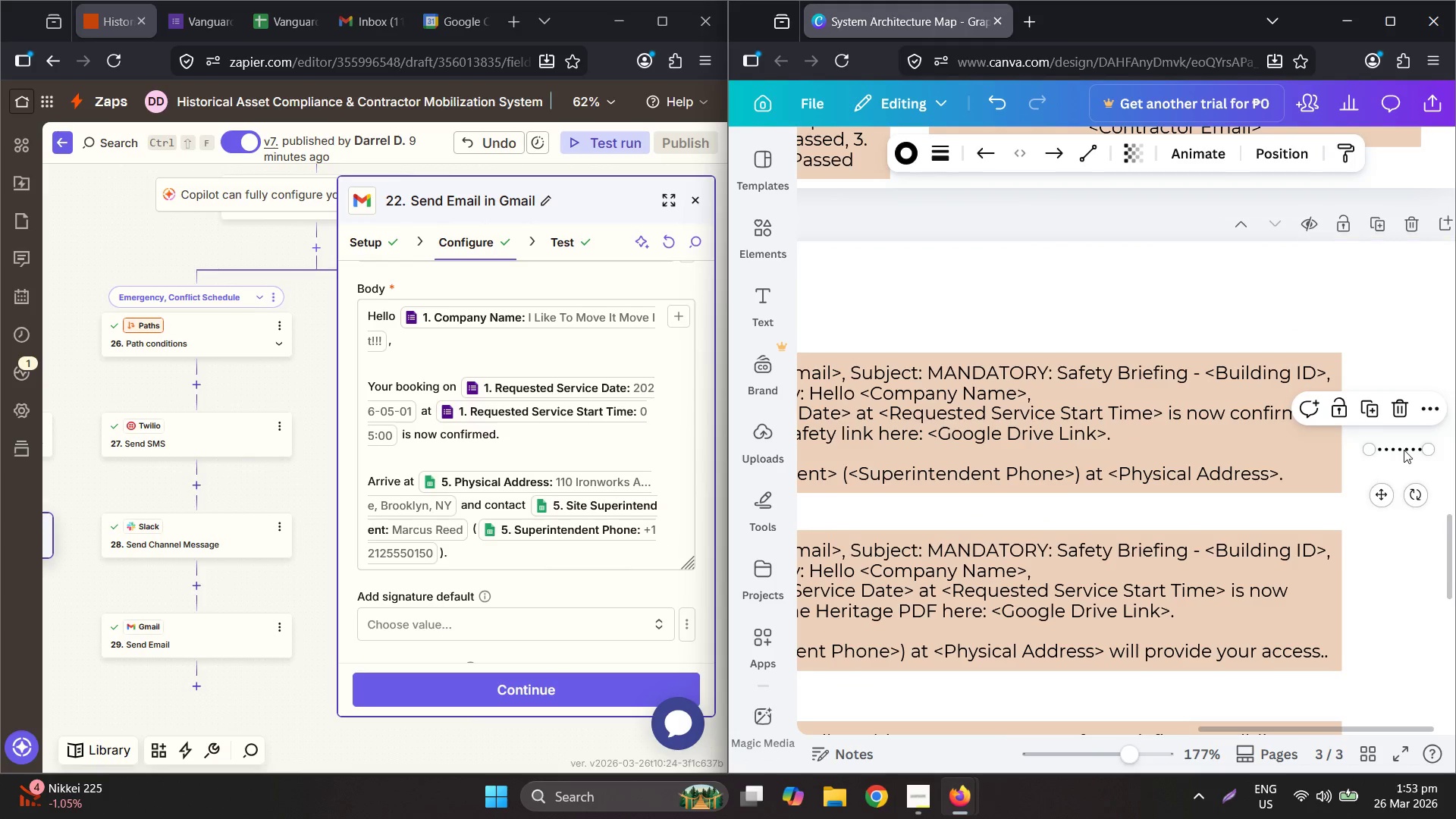 
left_click_drag(start_coordinate=[1404, 447], to_coordinate=[1372, 598])
 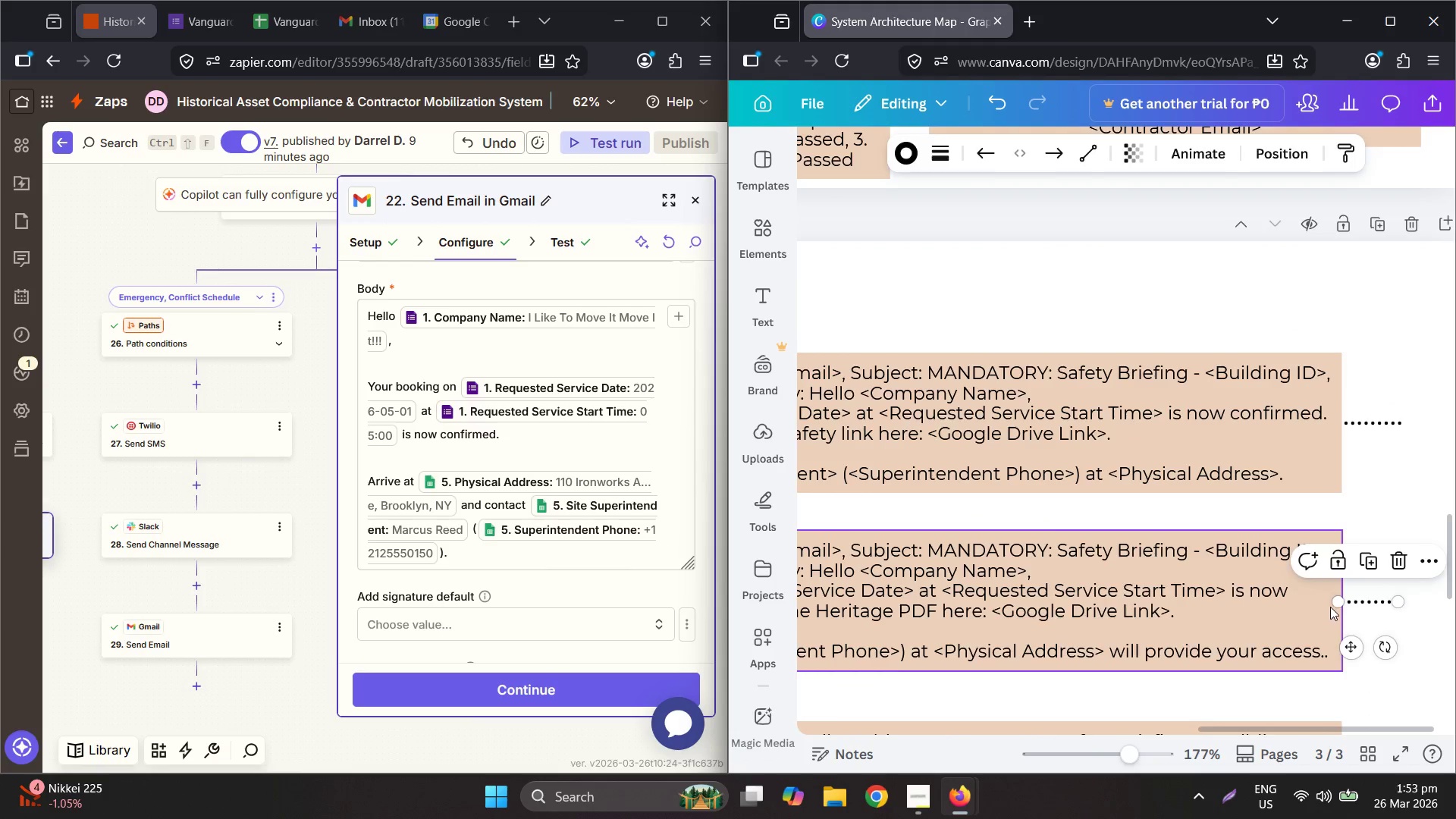 
key(Control+ControlLeft)
 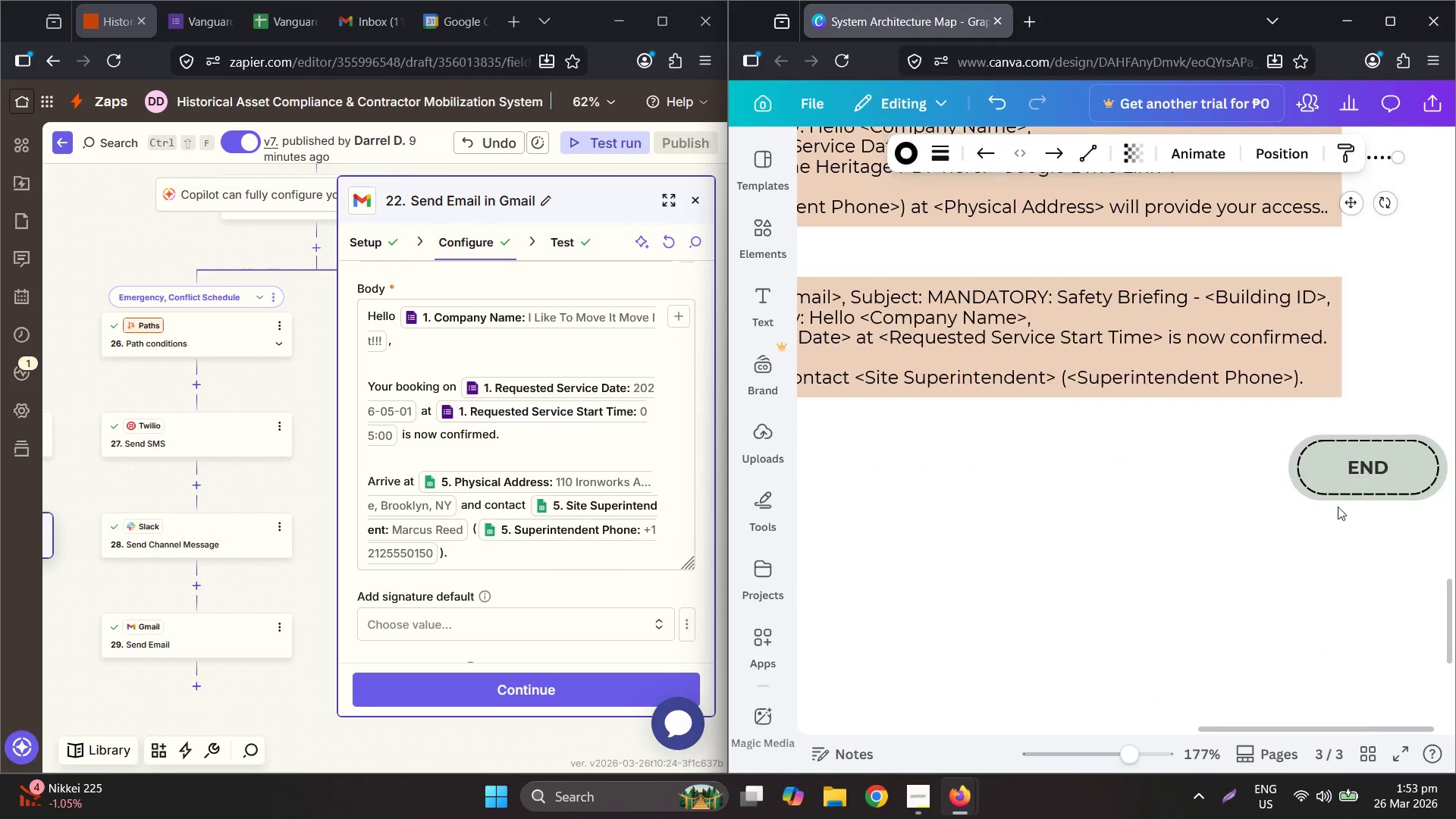 
key(Control+V)
 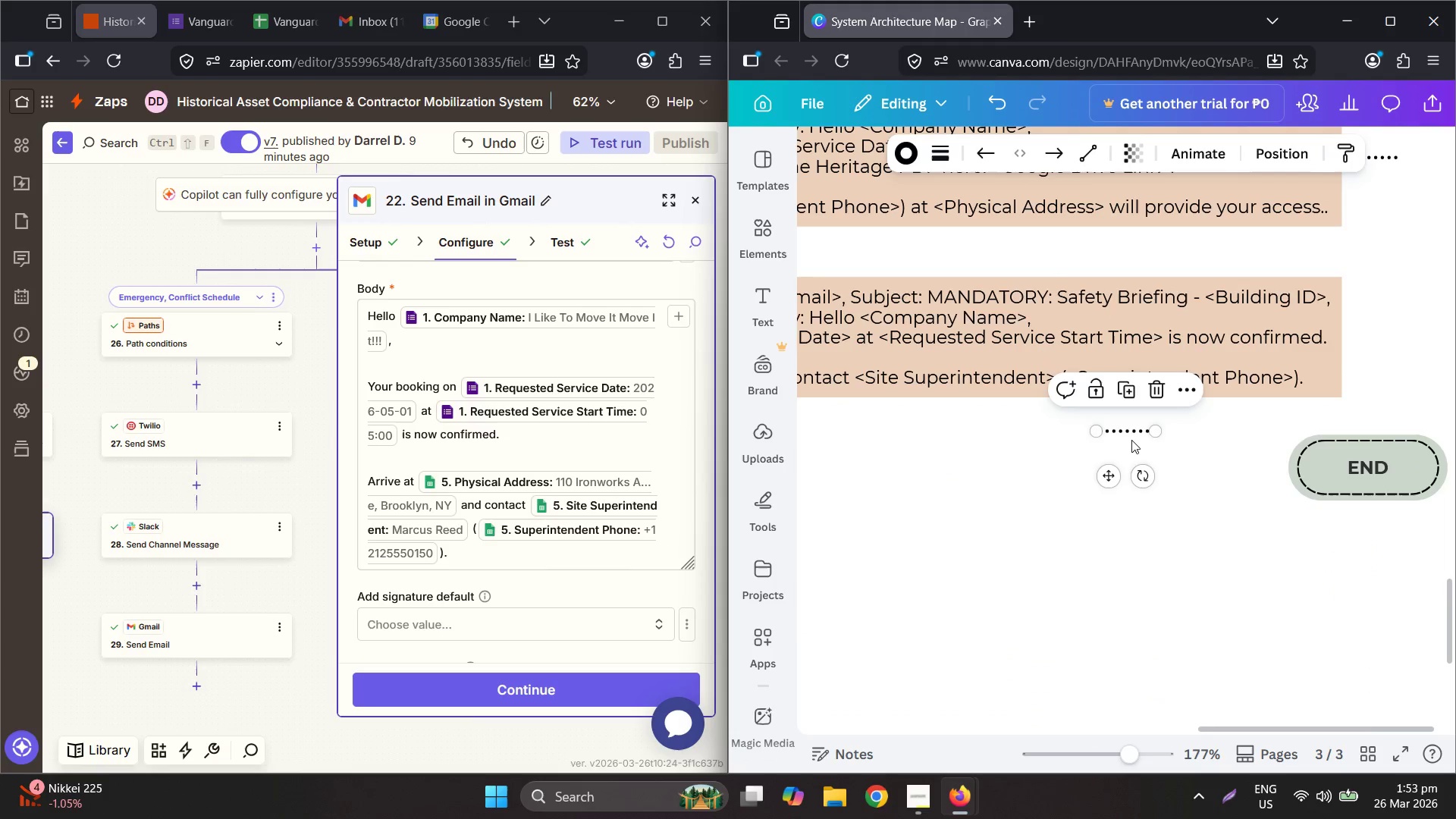 
scroll: coordinate [1329, 598], scroll_direction: down, amount: 6.0
 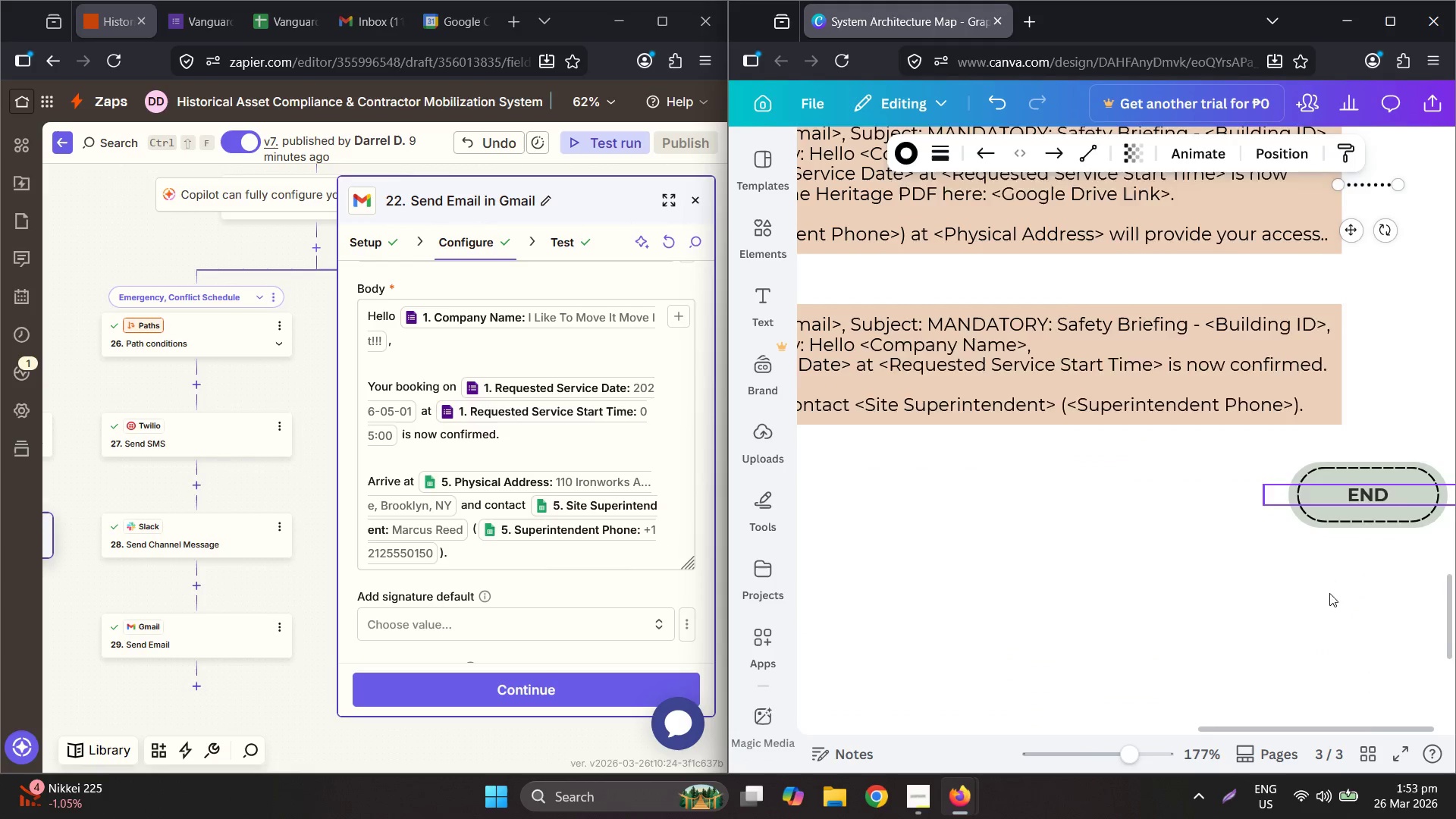 
left_click_drag(start_coordinate=[1131, 431], to_coordinate=[1376, 337])
 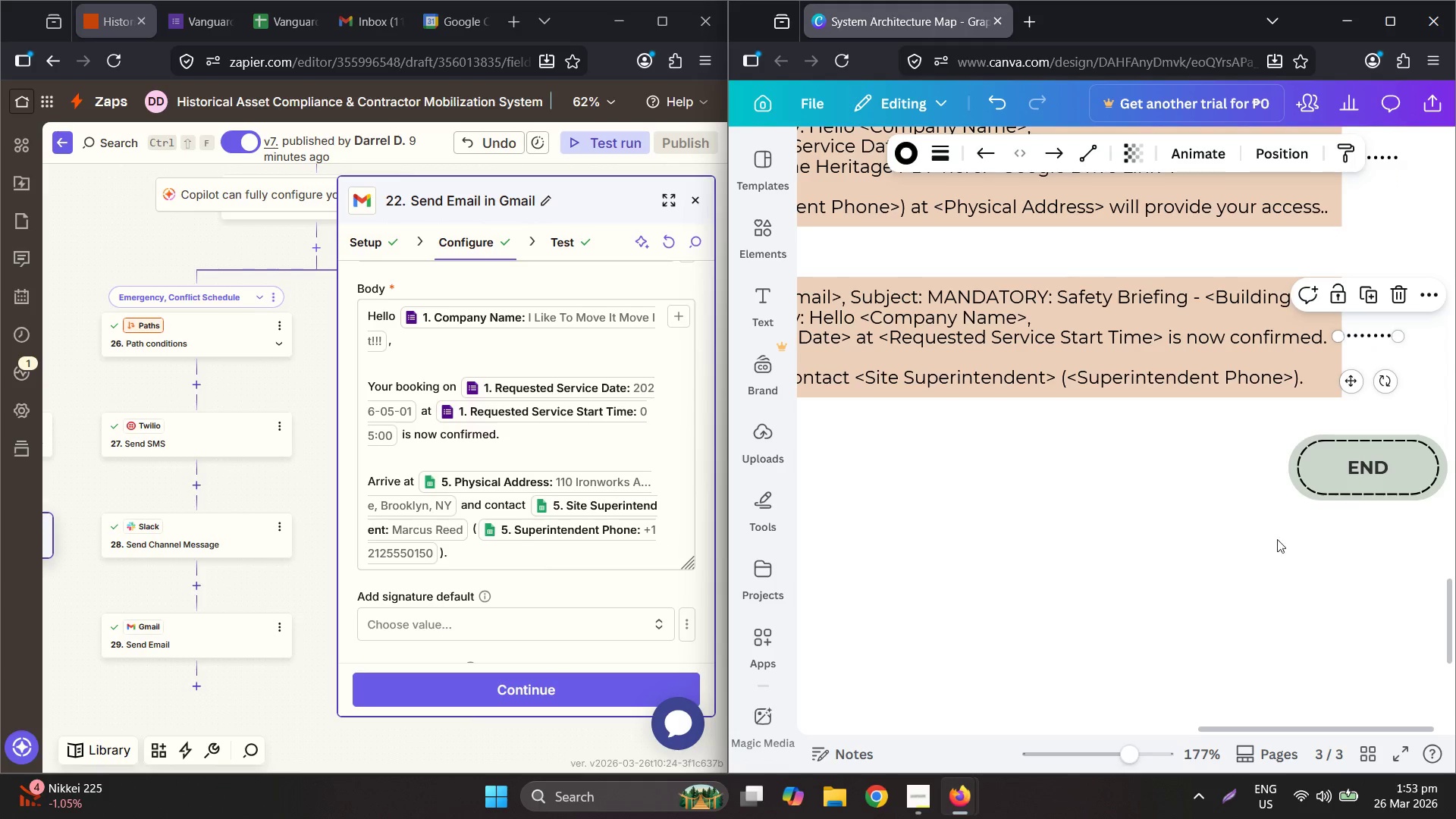 
hold_key(key=ControlLeft, duration=0.72)
scroll: coordinate [1266, 547], scroll_direction: down, amount: 2.0
 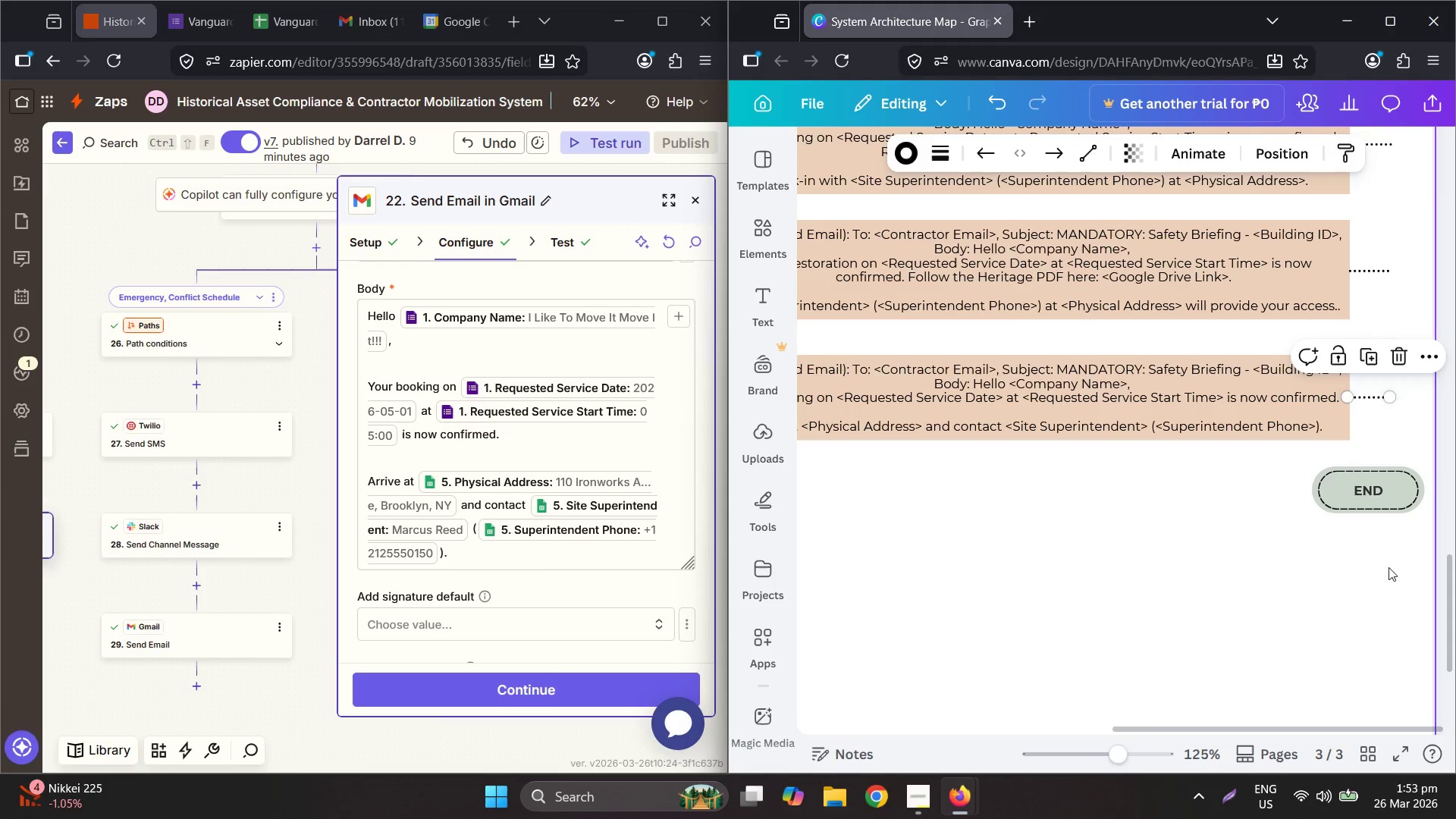 
left_click_drag(start_coordinate=[1396, 563], to_coordinate=[1344, 440])
 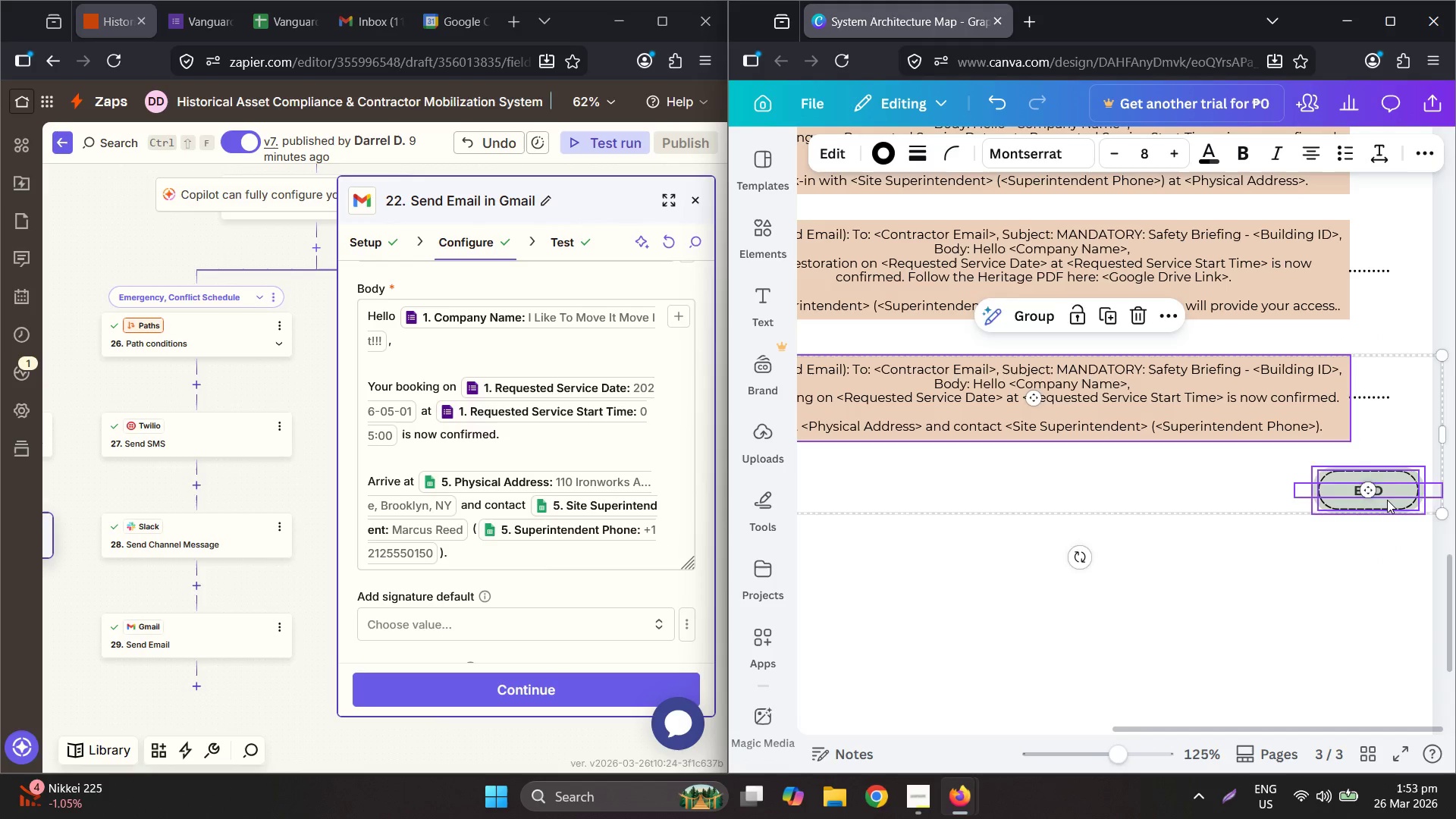 
key(ArrowRight)
 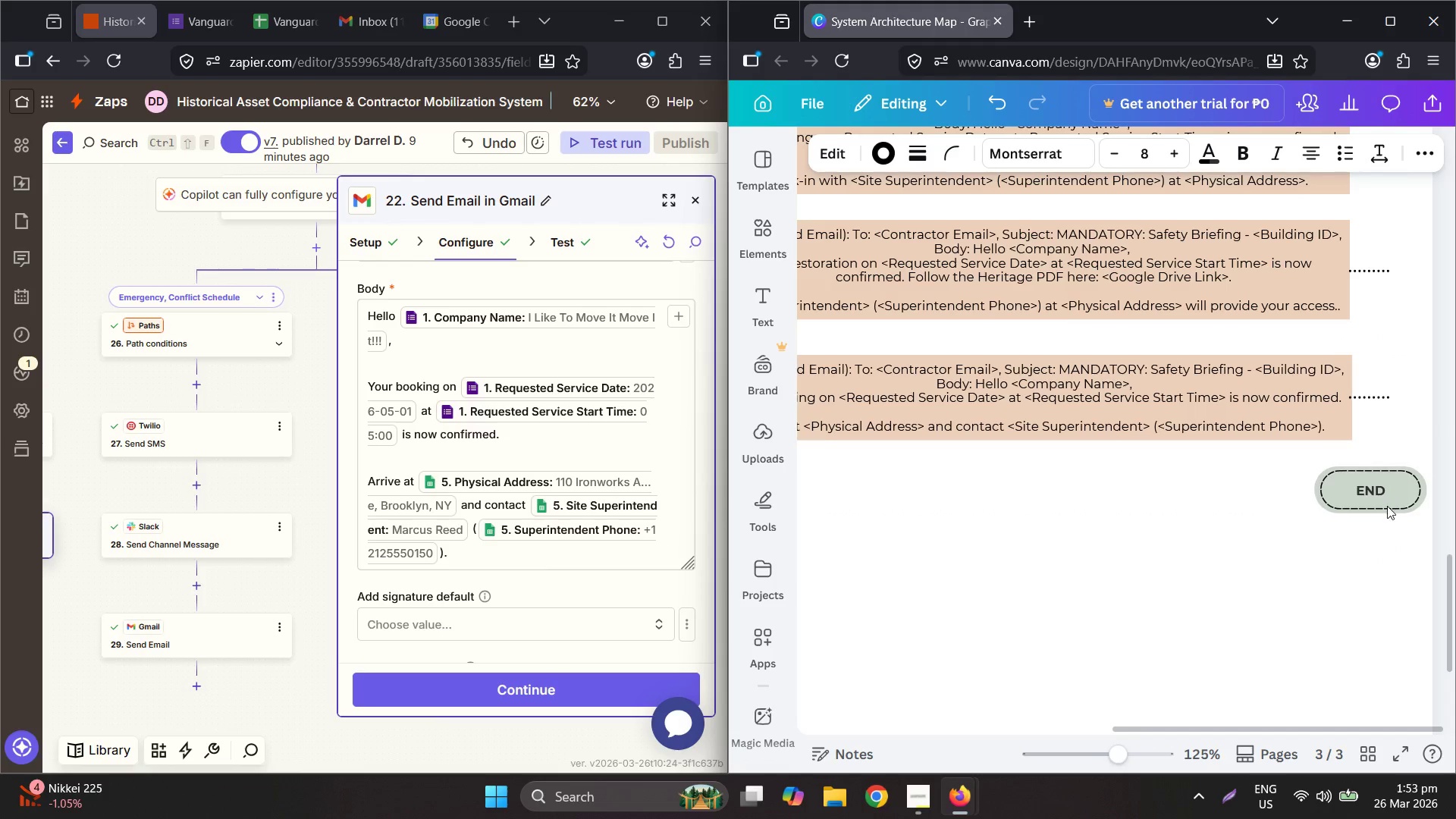 
key(ArrowRight)
 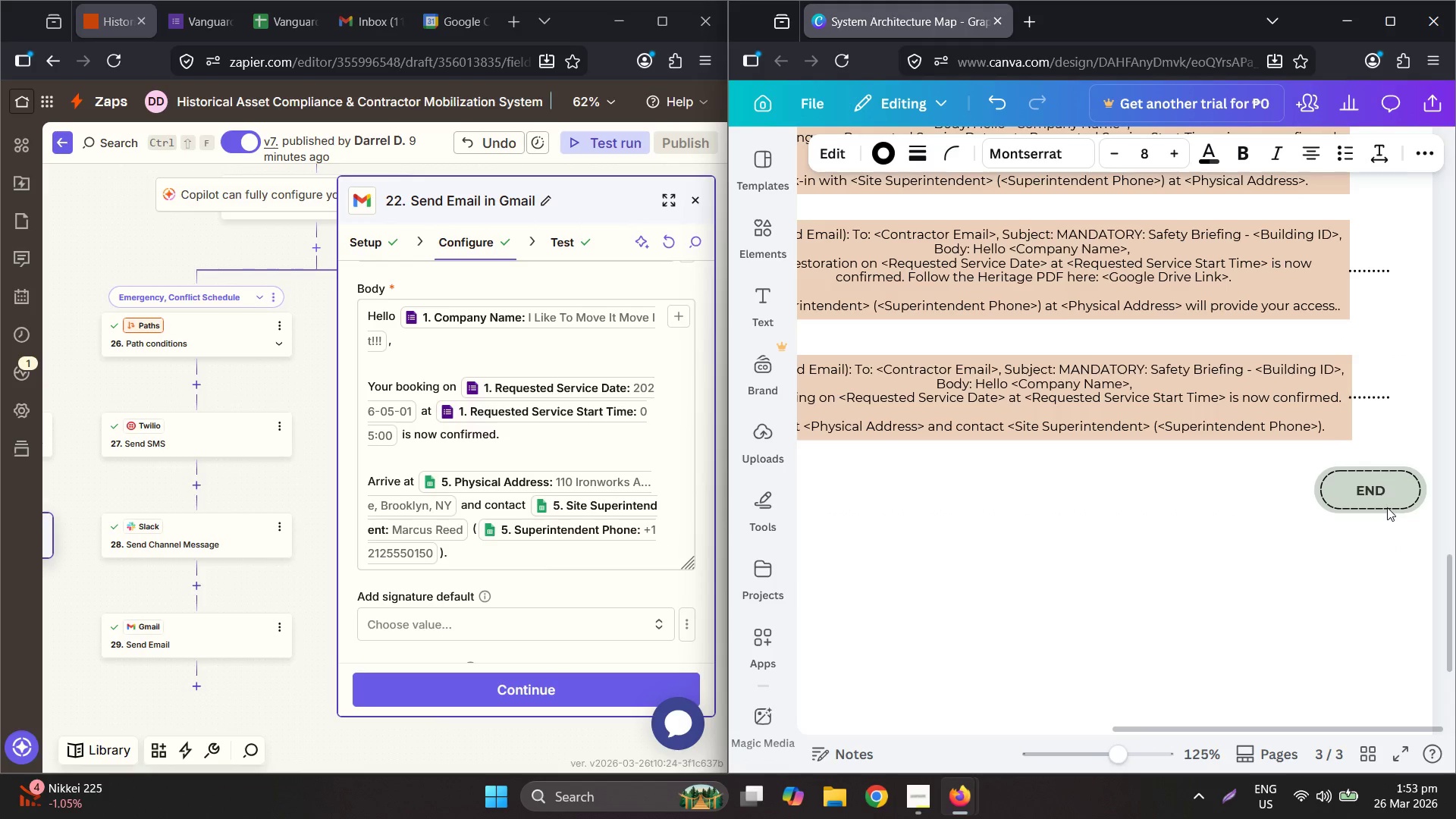 
key(ArrowRight)
 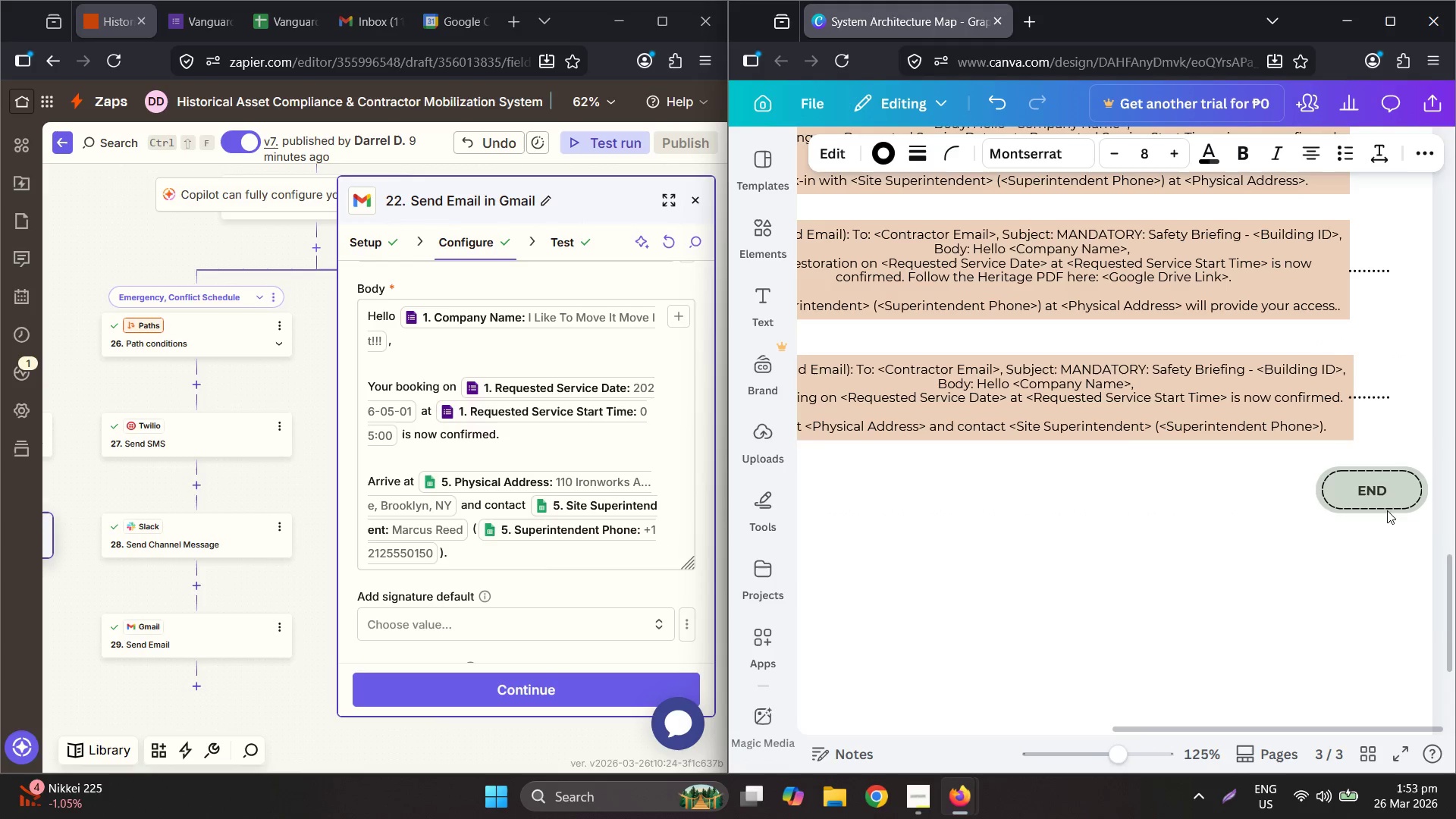 
key(ArrowRight)
 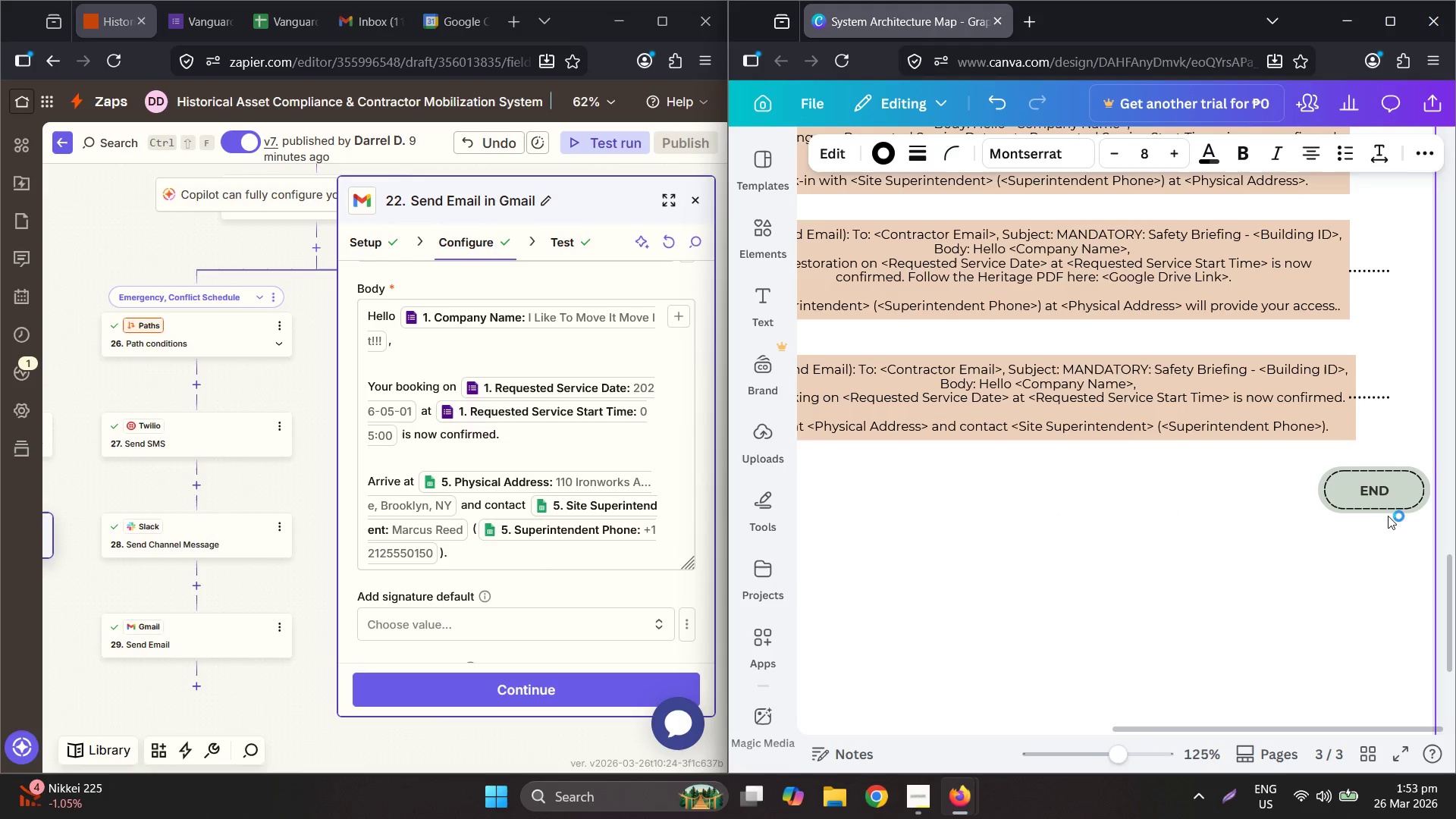 
key(ArrowRight)
 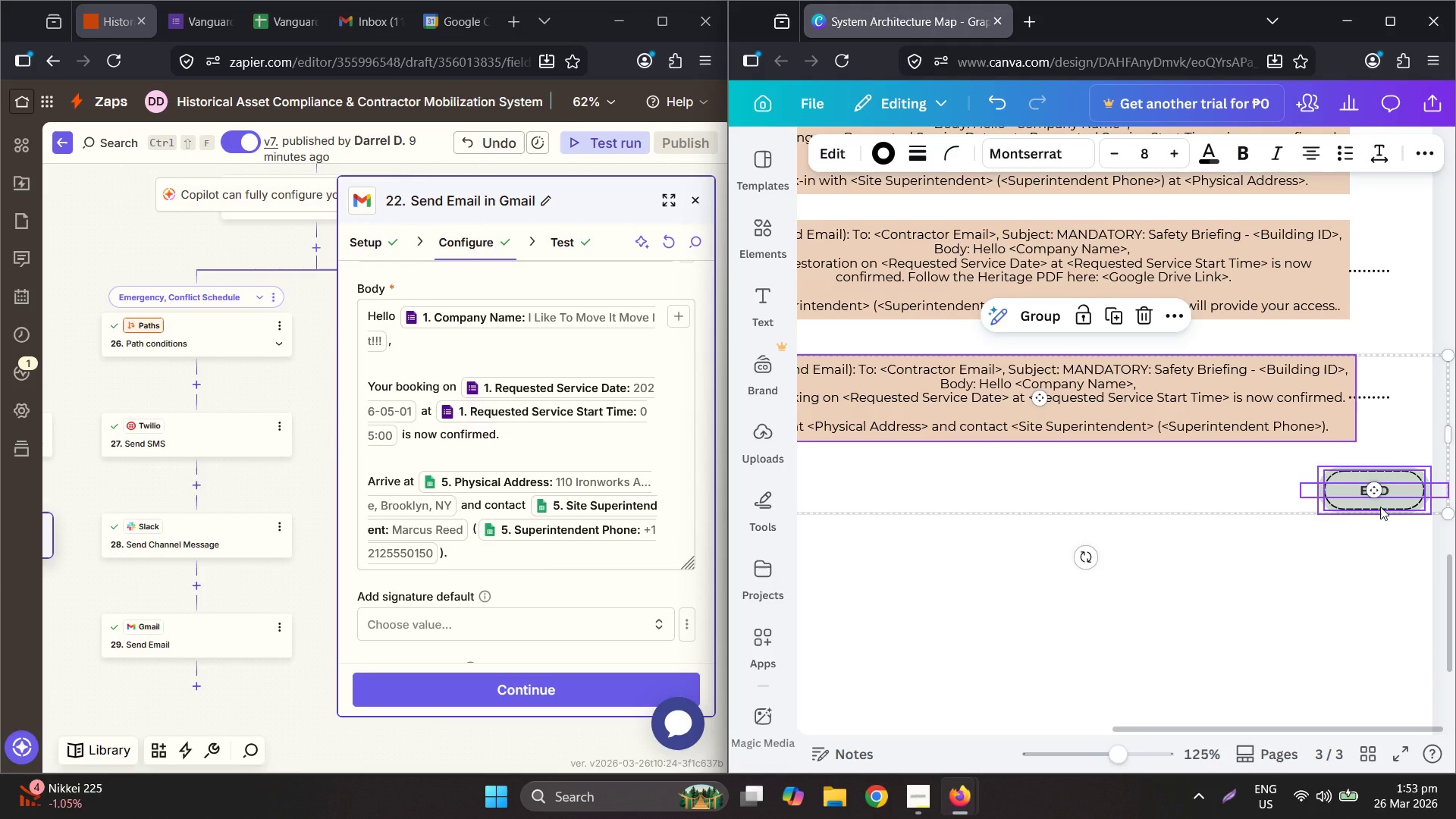 
key(Control+Z)
 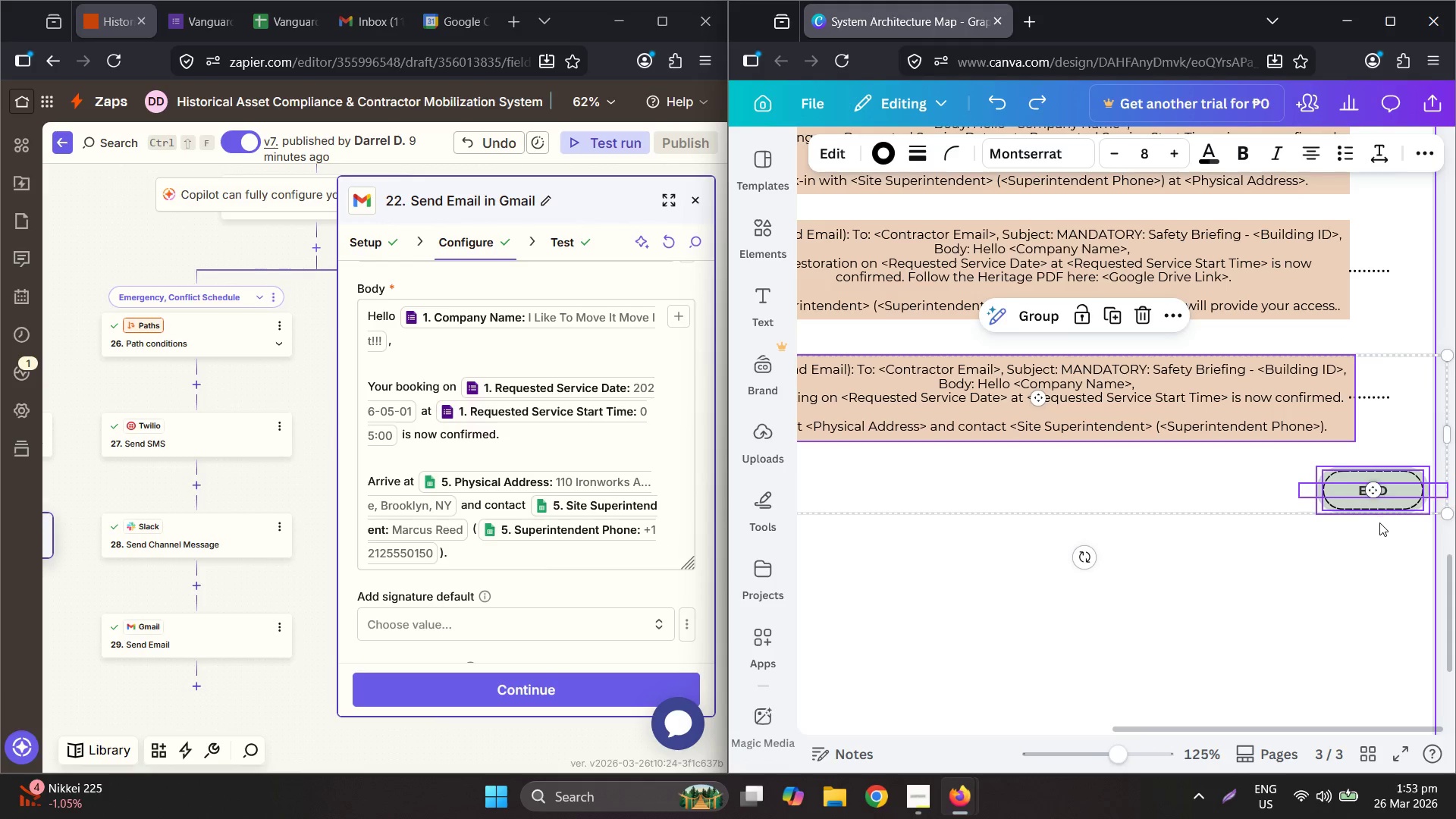 
key(Control+Z)
 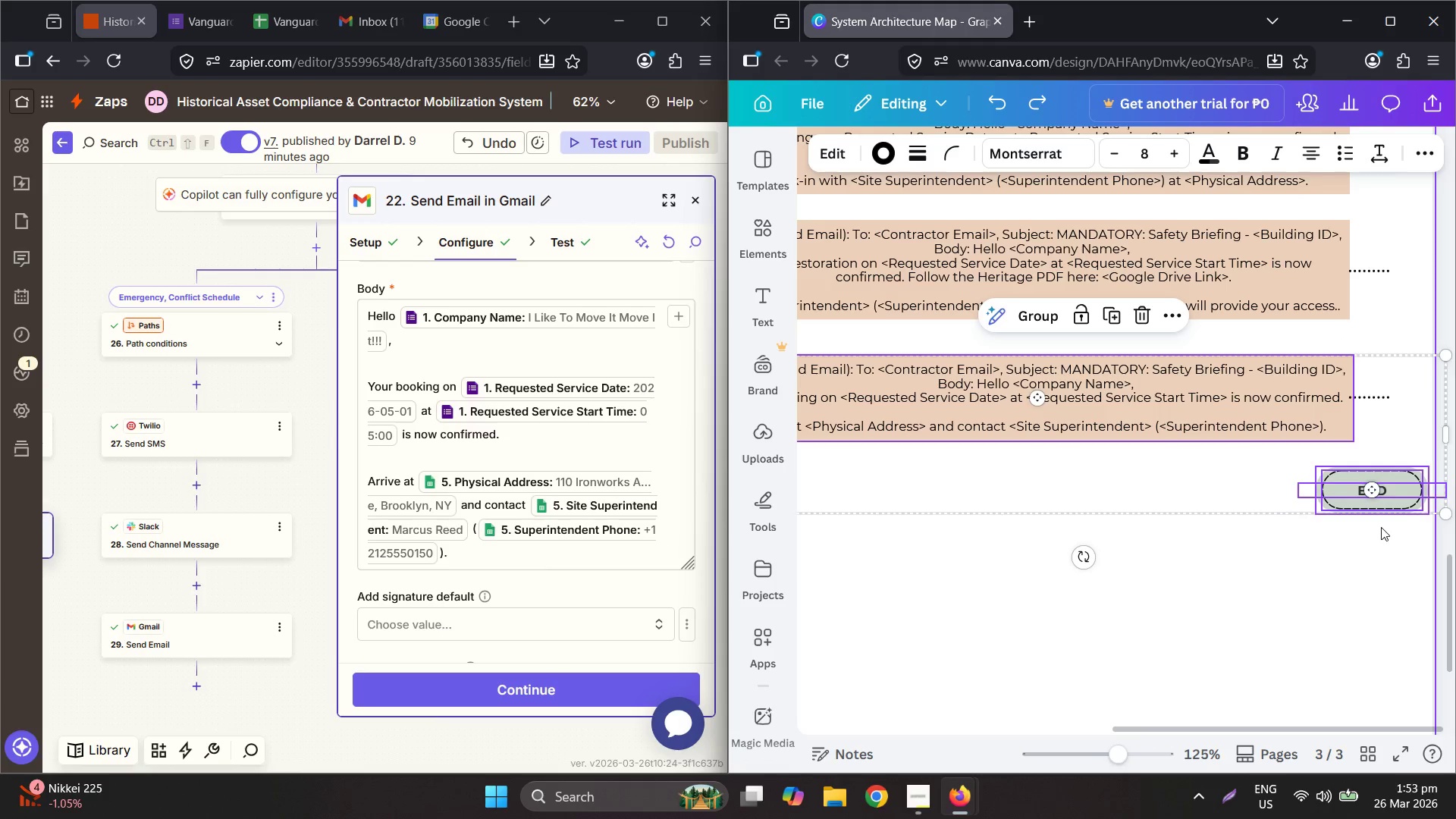 
key(Control+Z)
 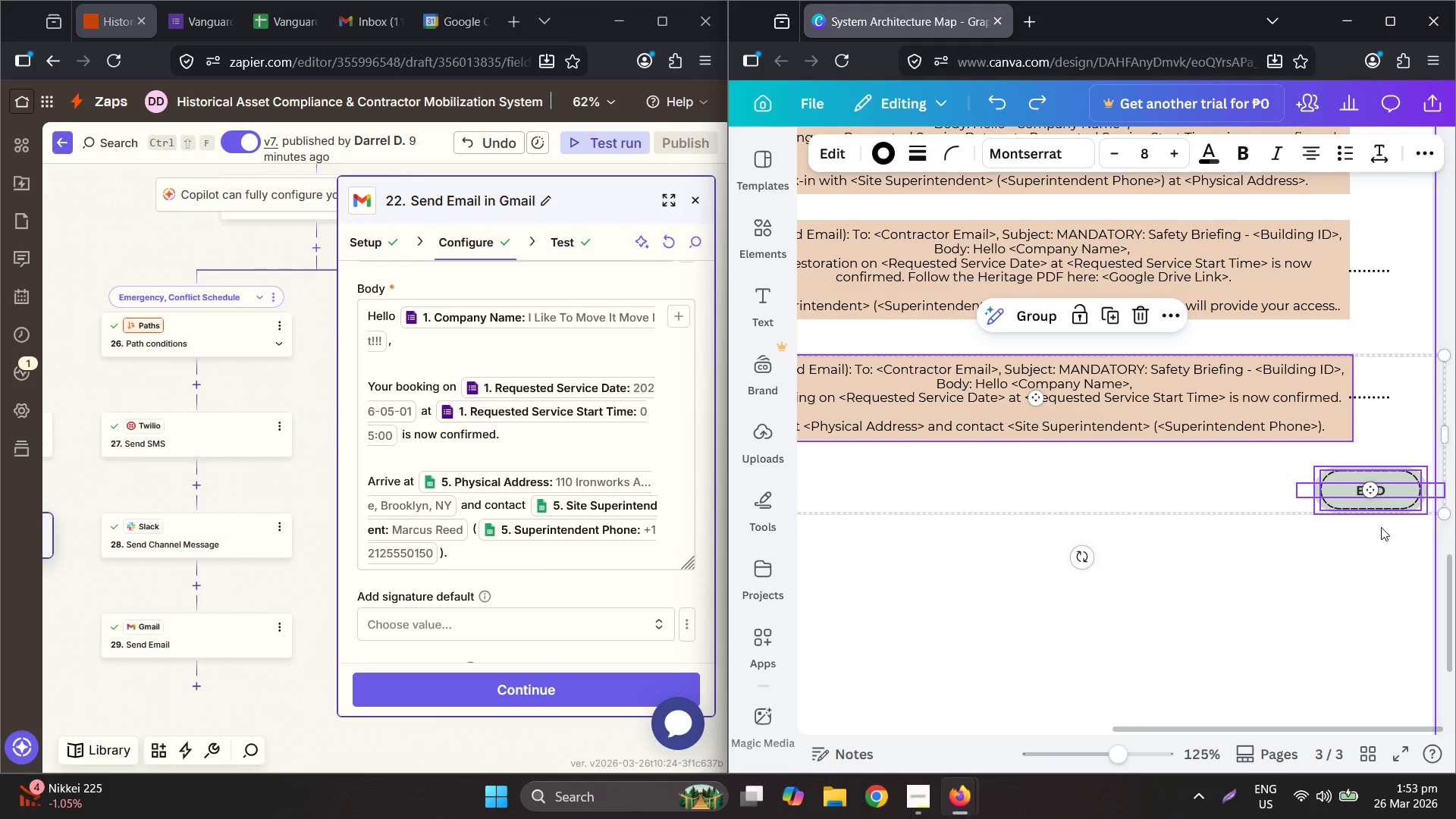 
key(Control+Z)
 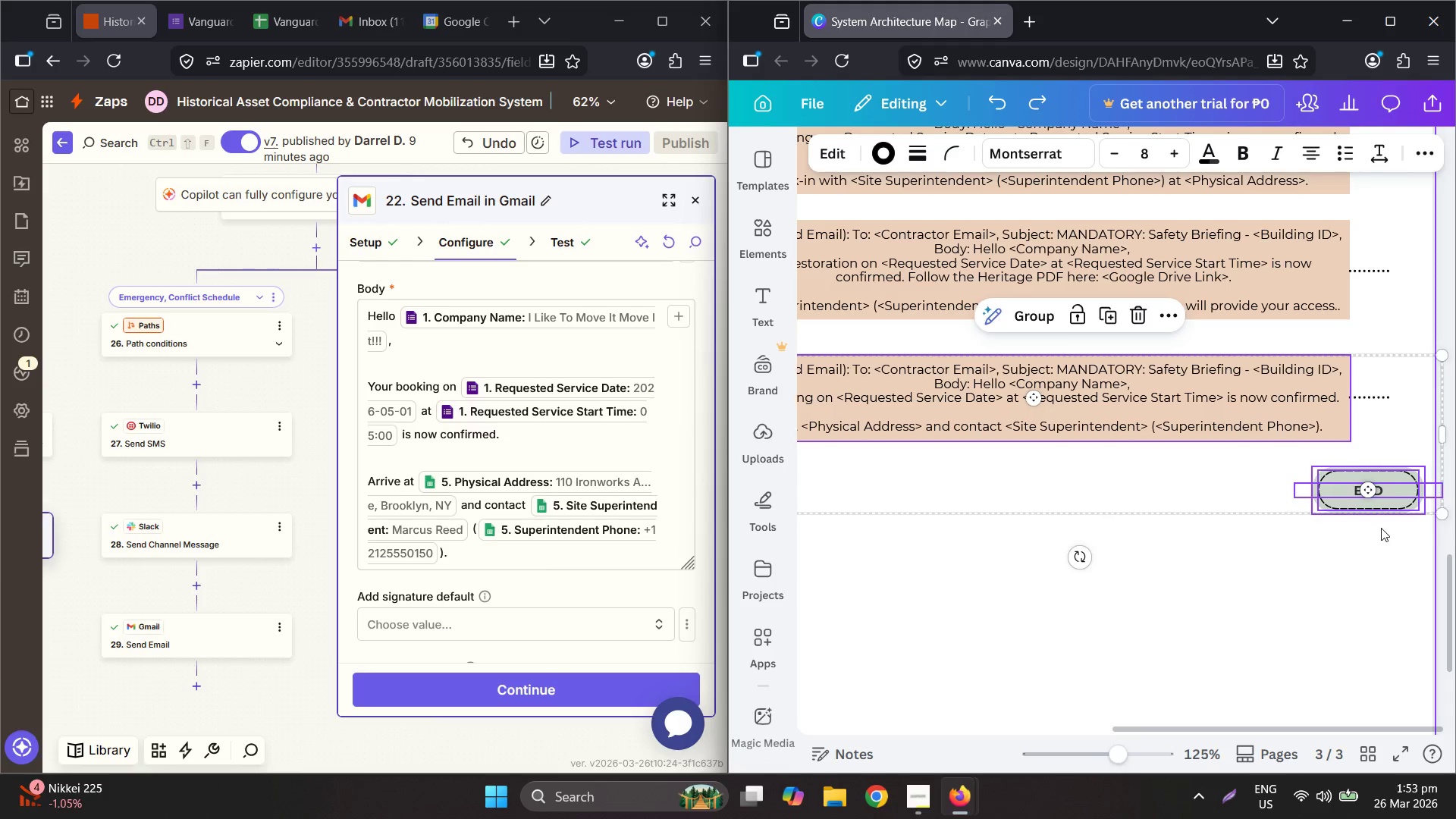 
key(Control+Z)
 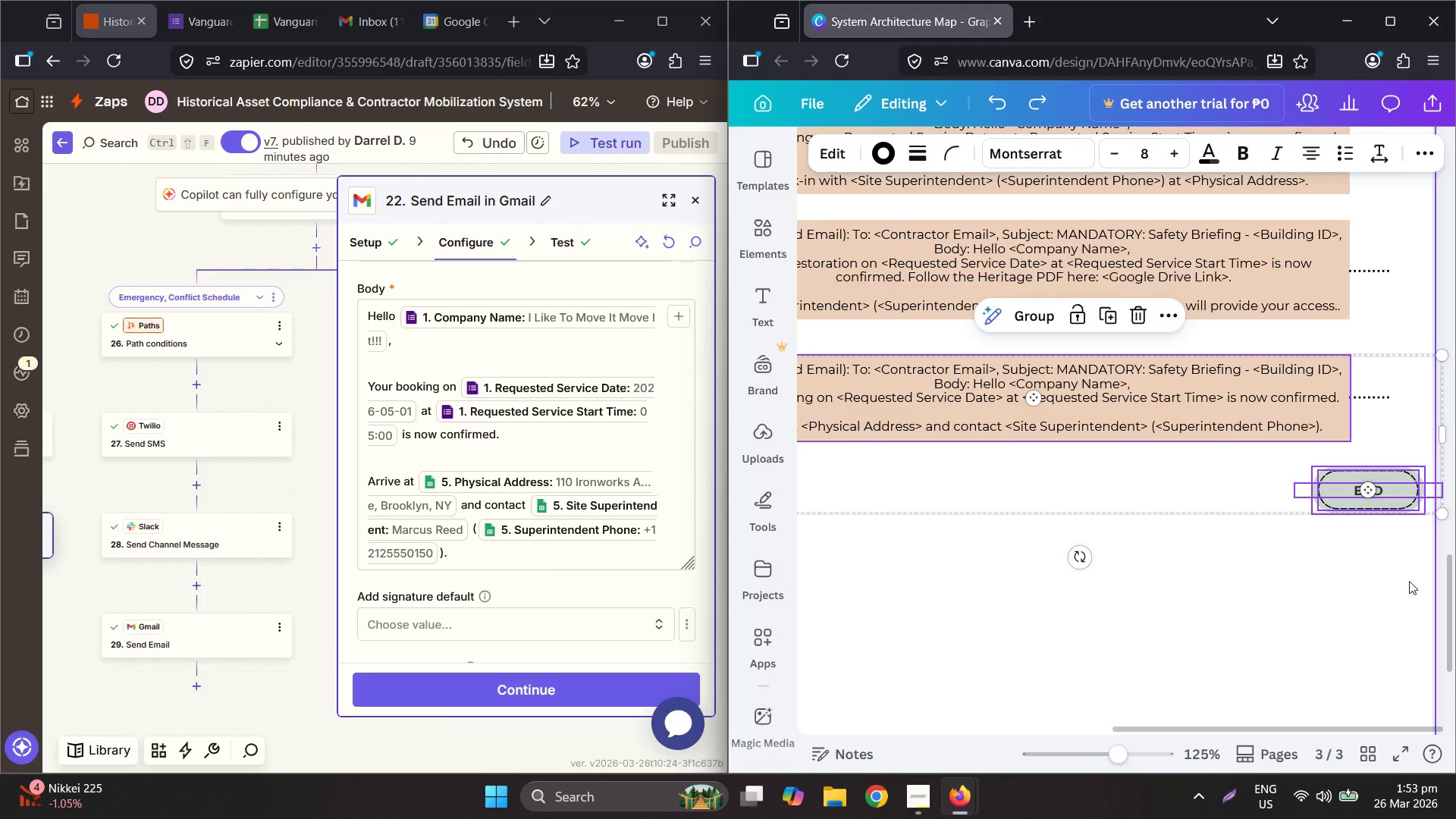 
left_click([1409, 579])
 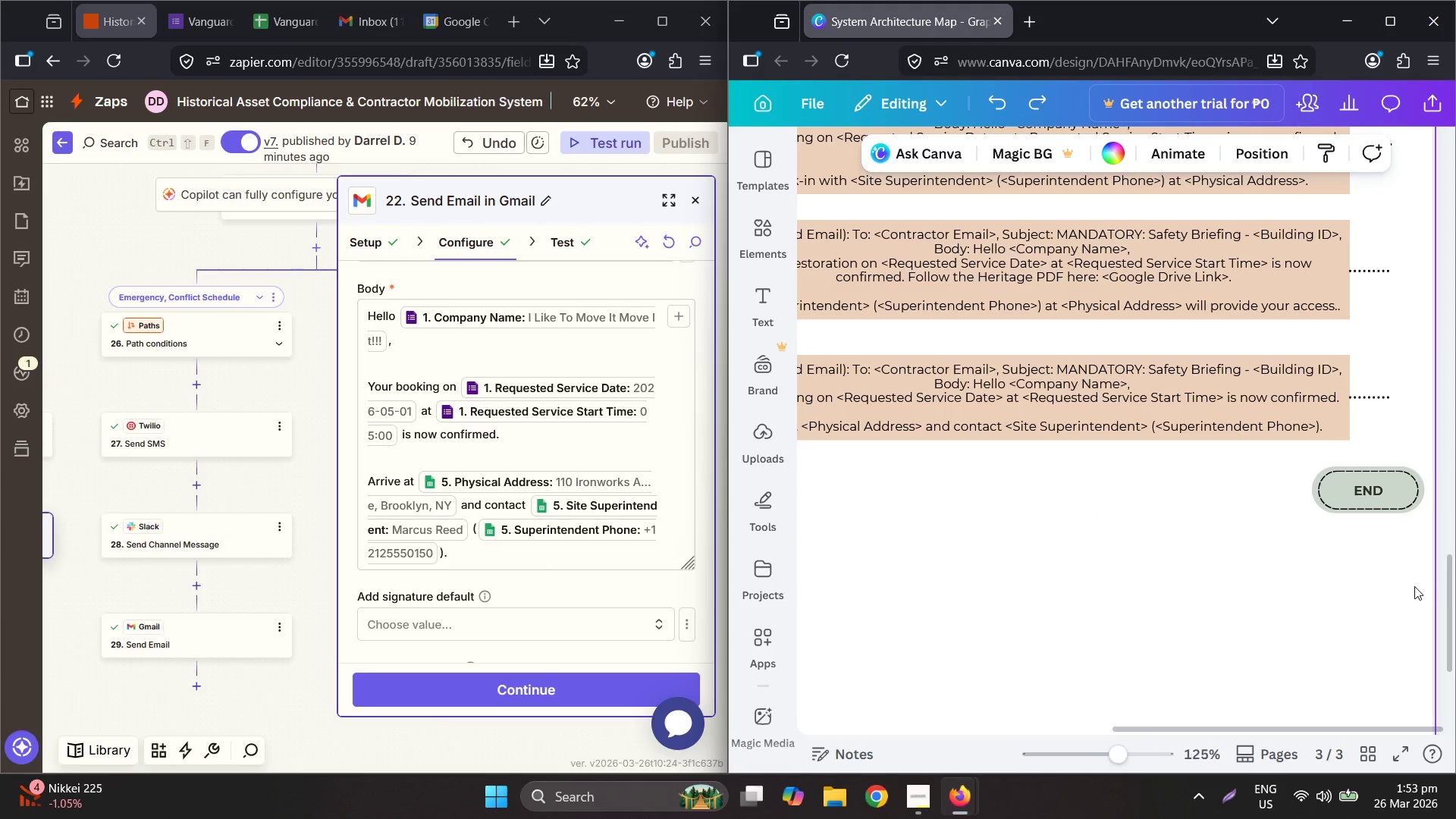 
left_click_drag(start_coordinate=[1414, 585], to_coordinate=[1379, 484])
 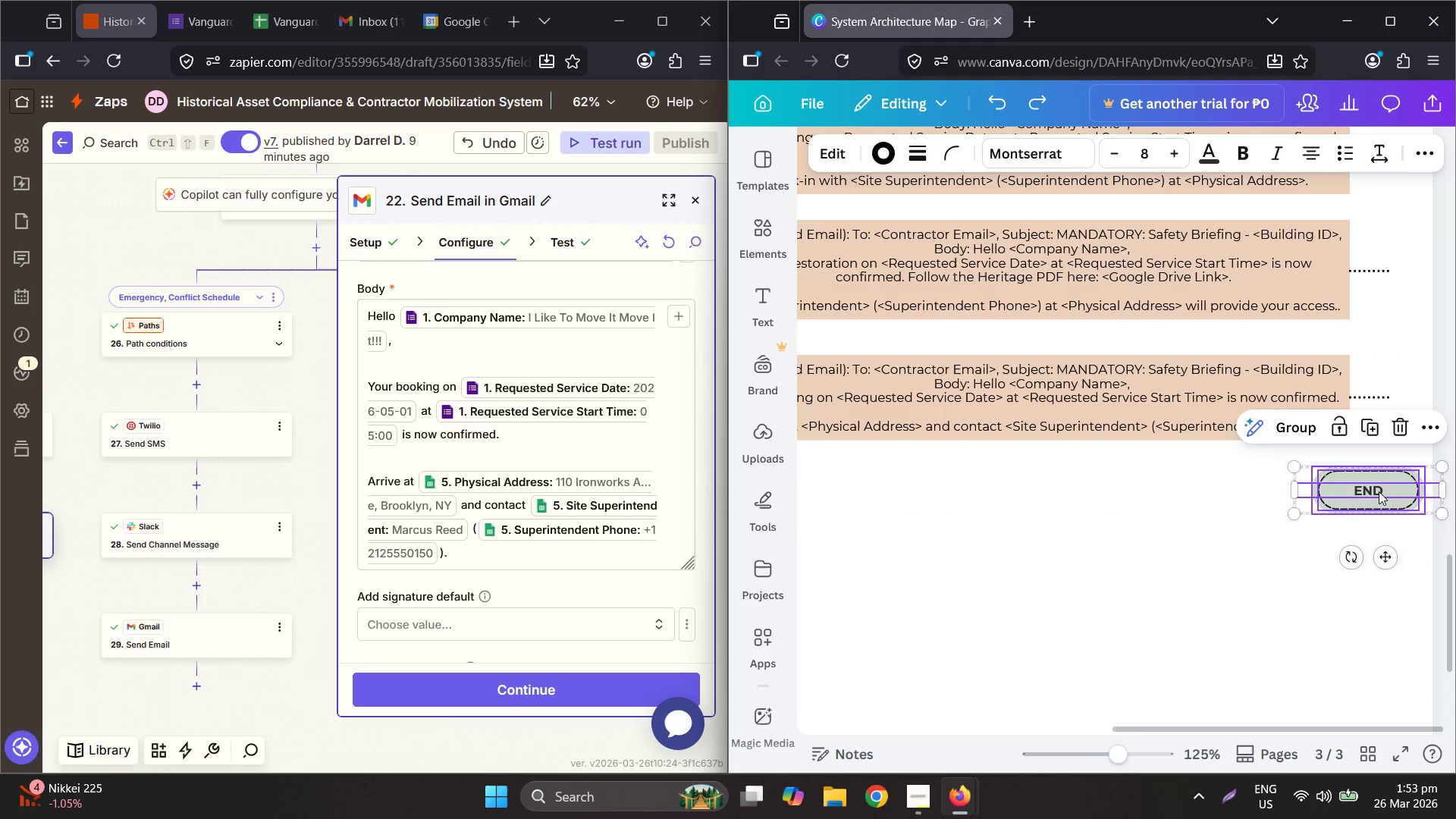 
key(ArrowRight)
 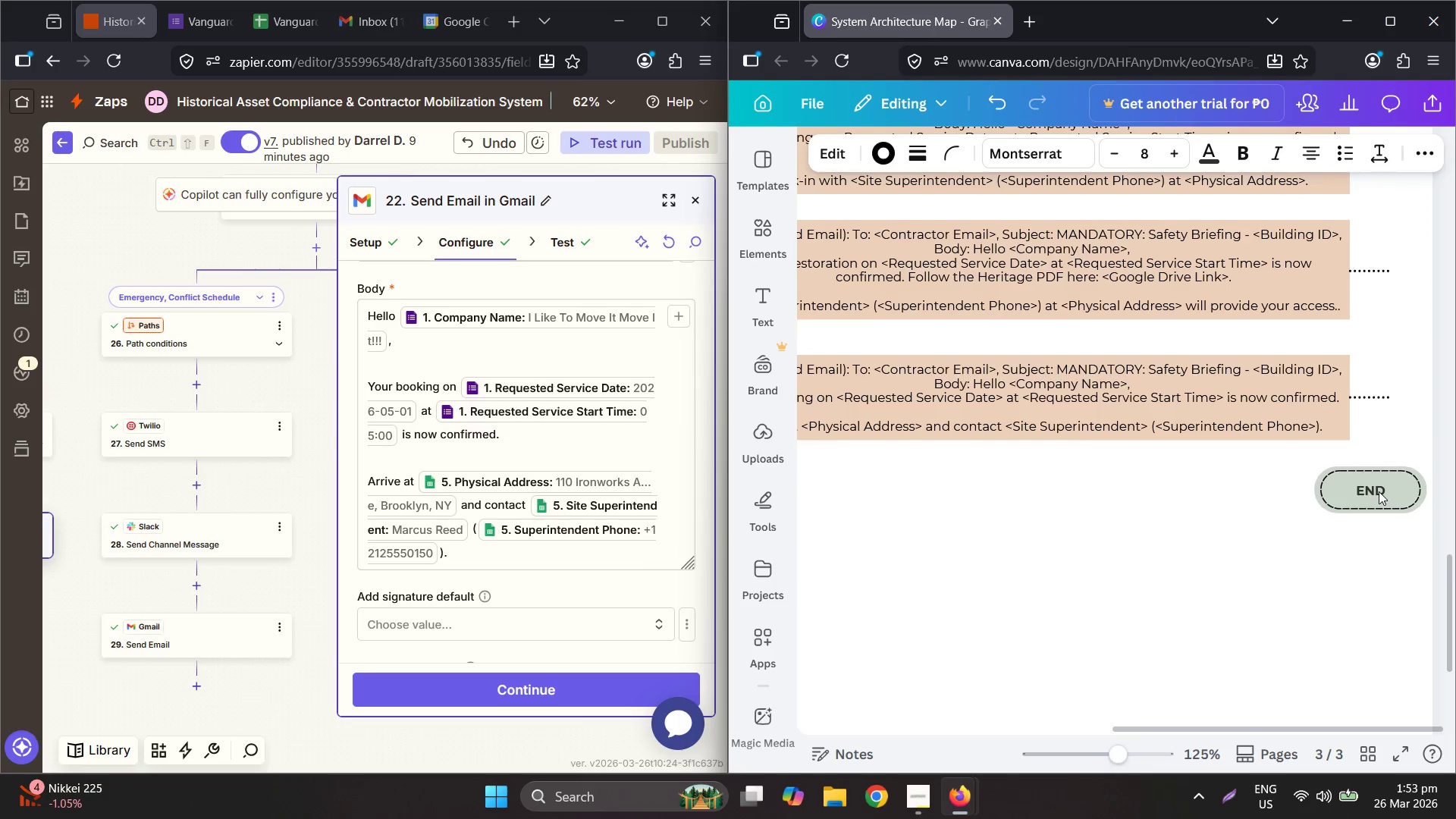 
key(ArrowRight)
 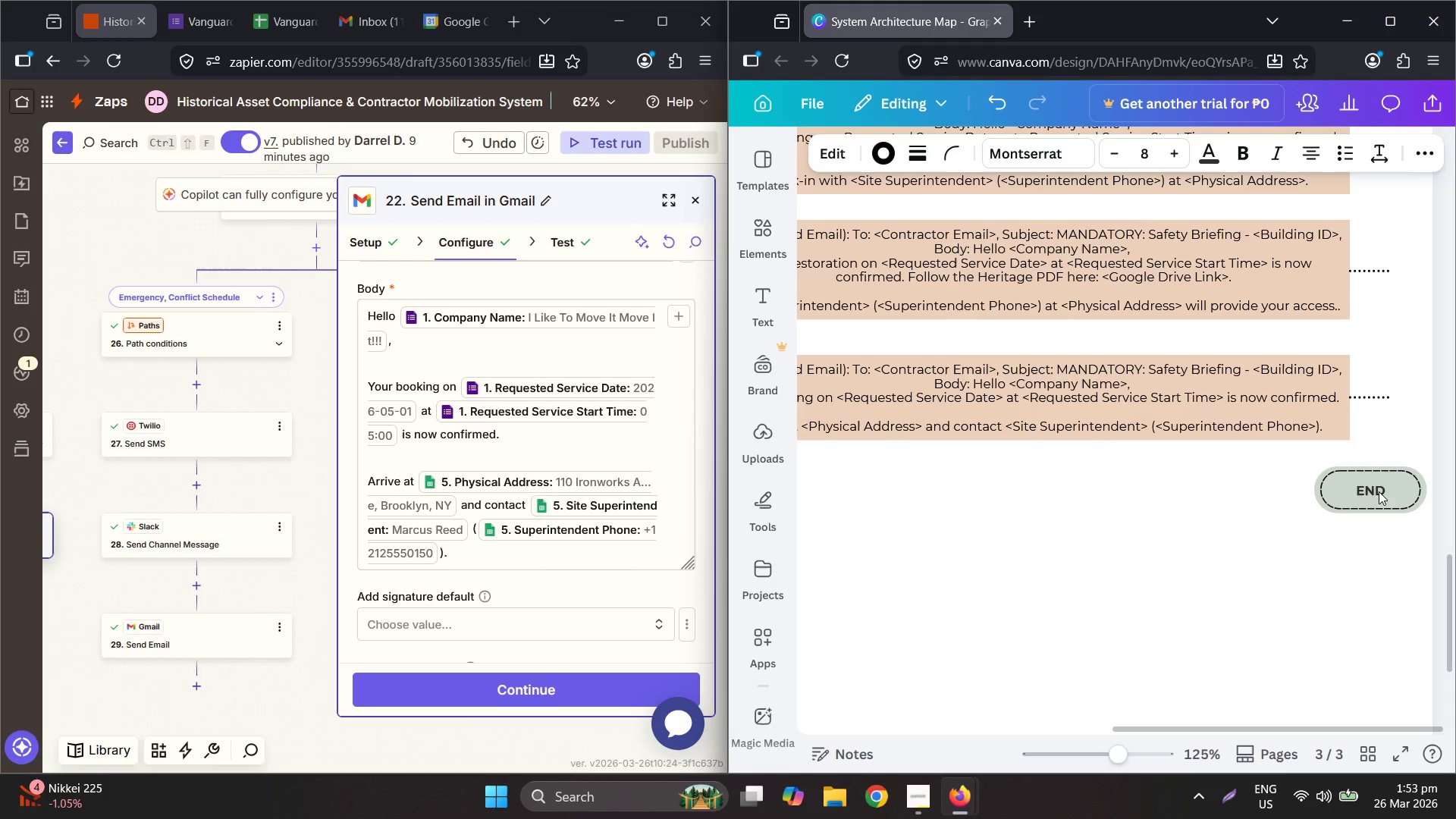 
key(ArrowRight)
 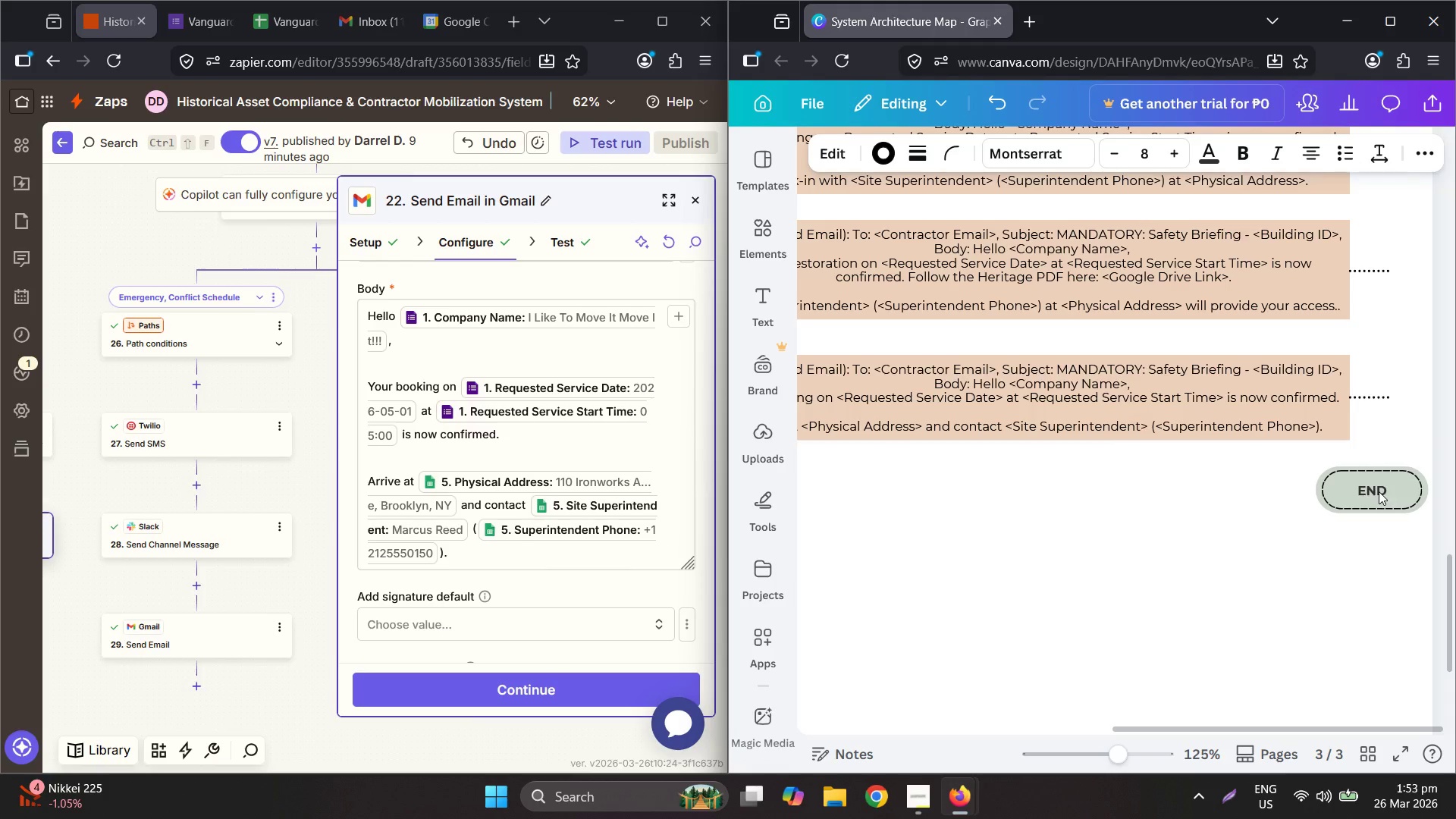 
key(ArrowRight)
 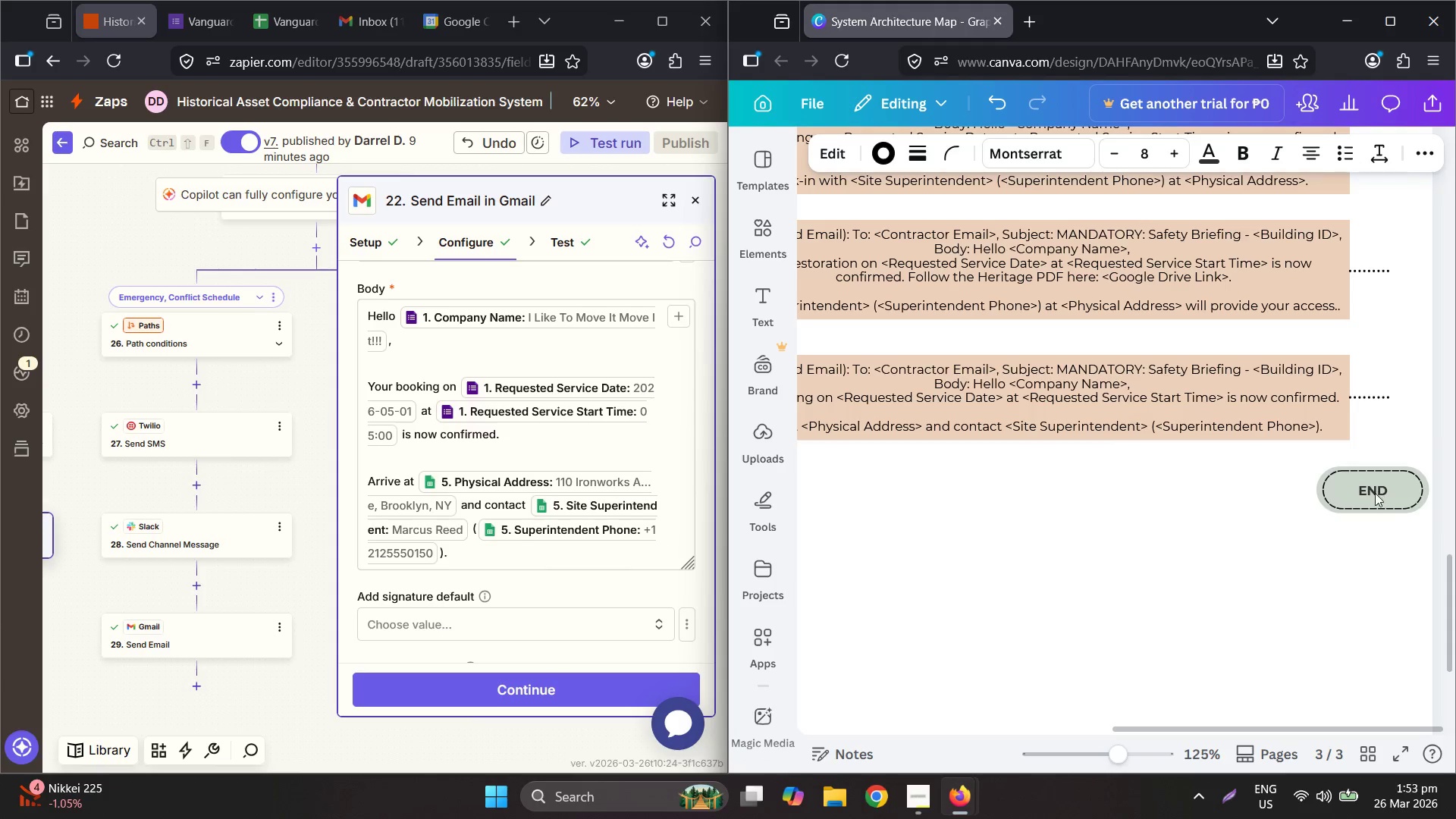 
key(ArrowRight)
 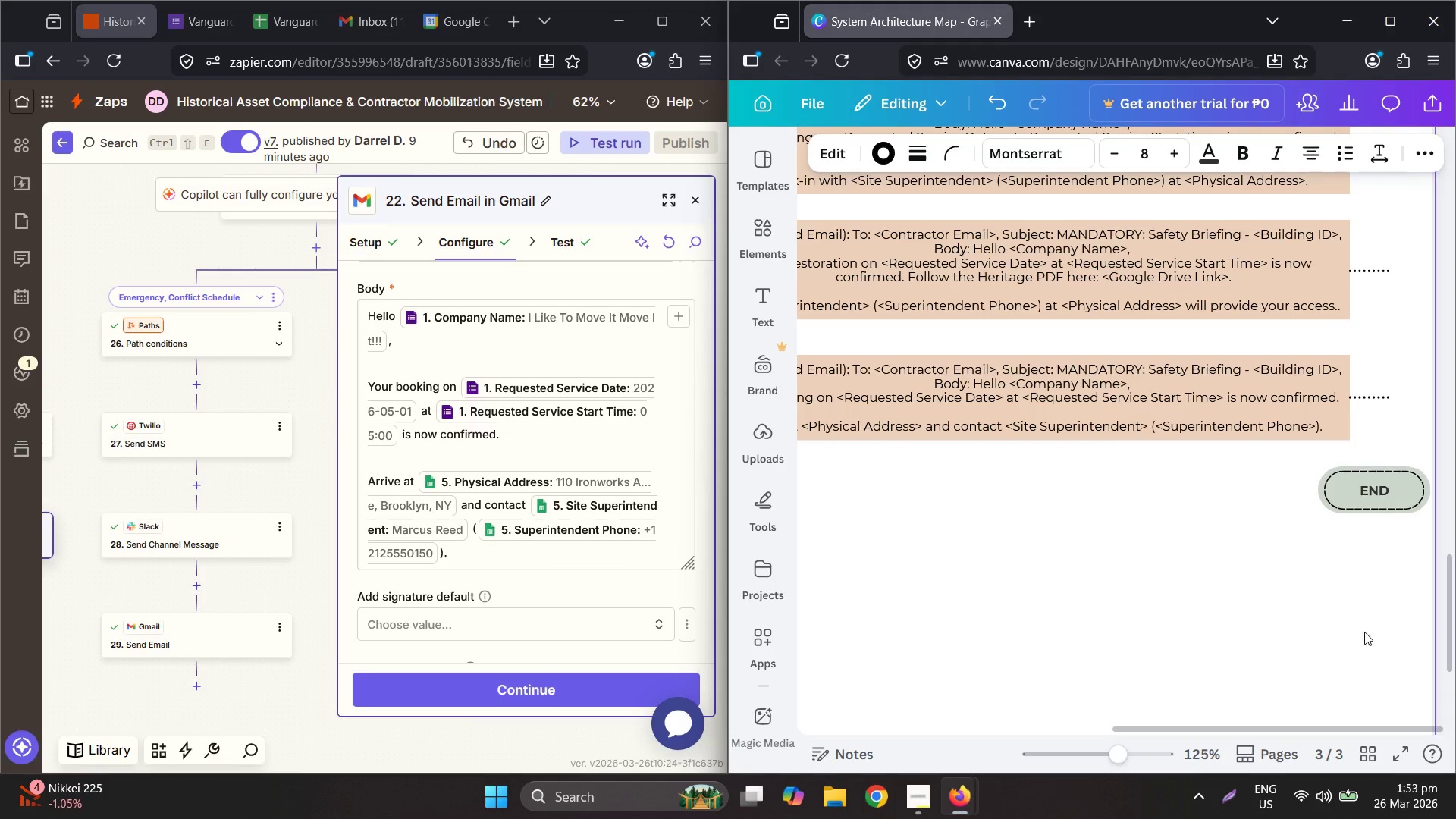 
left_click([1363, 639])
 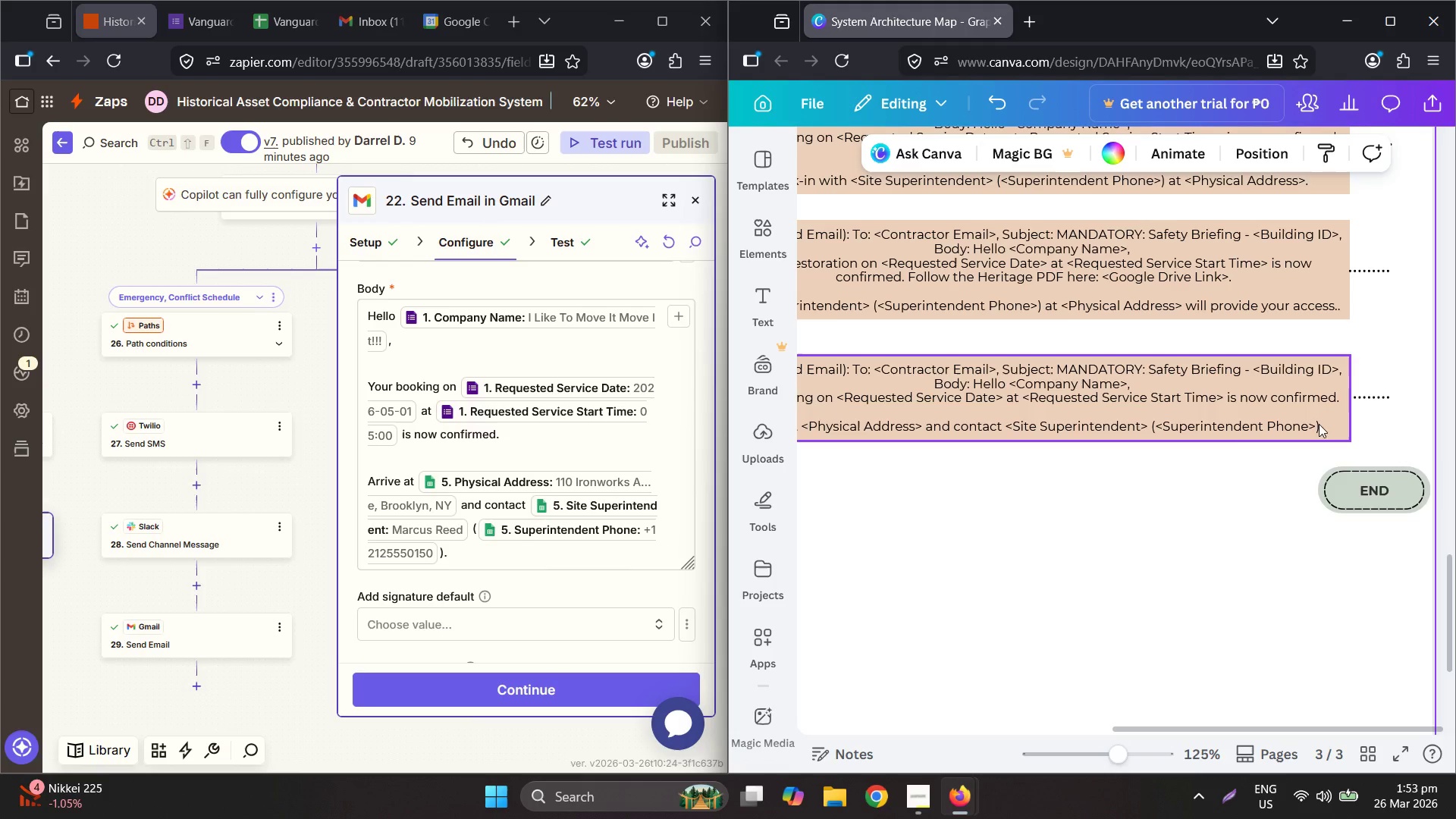 
scroll: coordinate [1323, 373], scroll_direction: up, amount: 3.0
 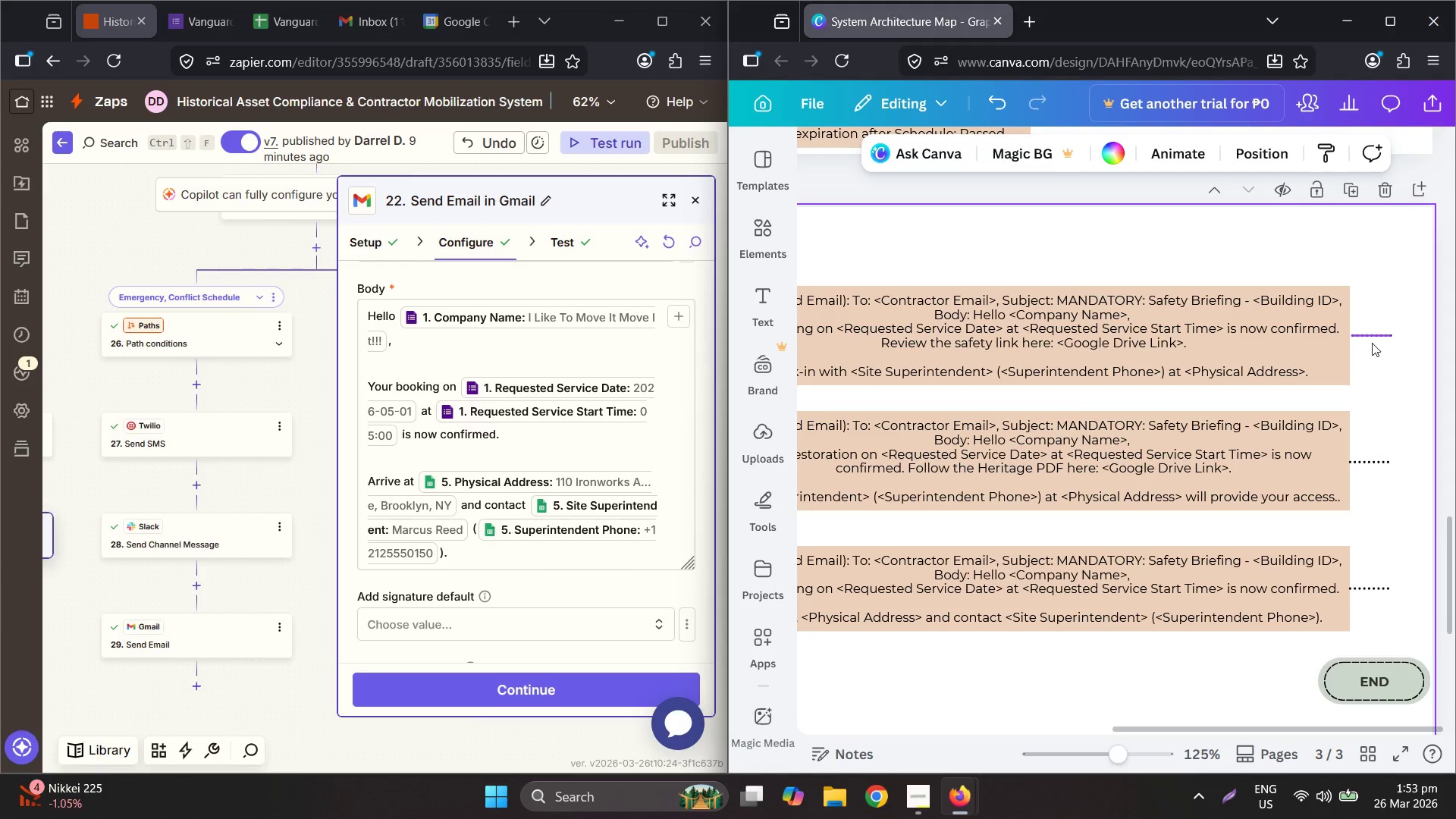 
left_click([1375, 340])
 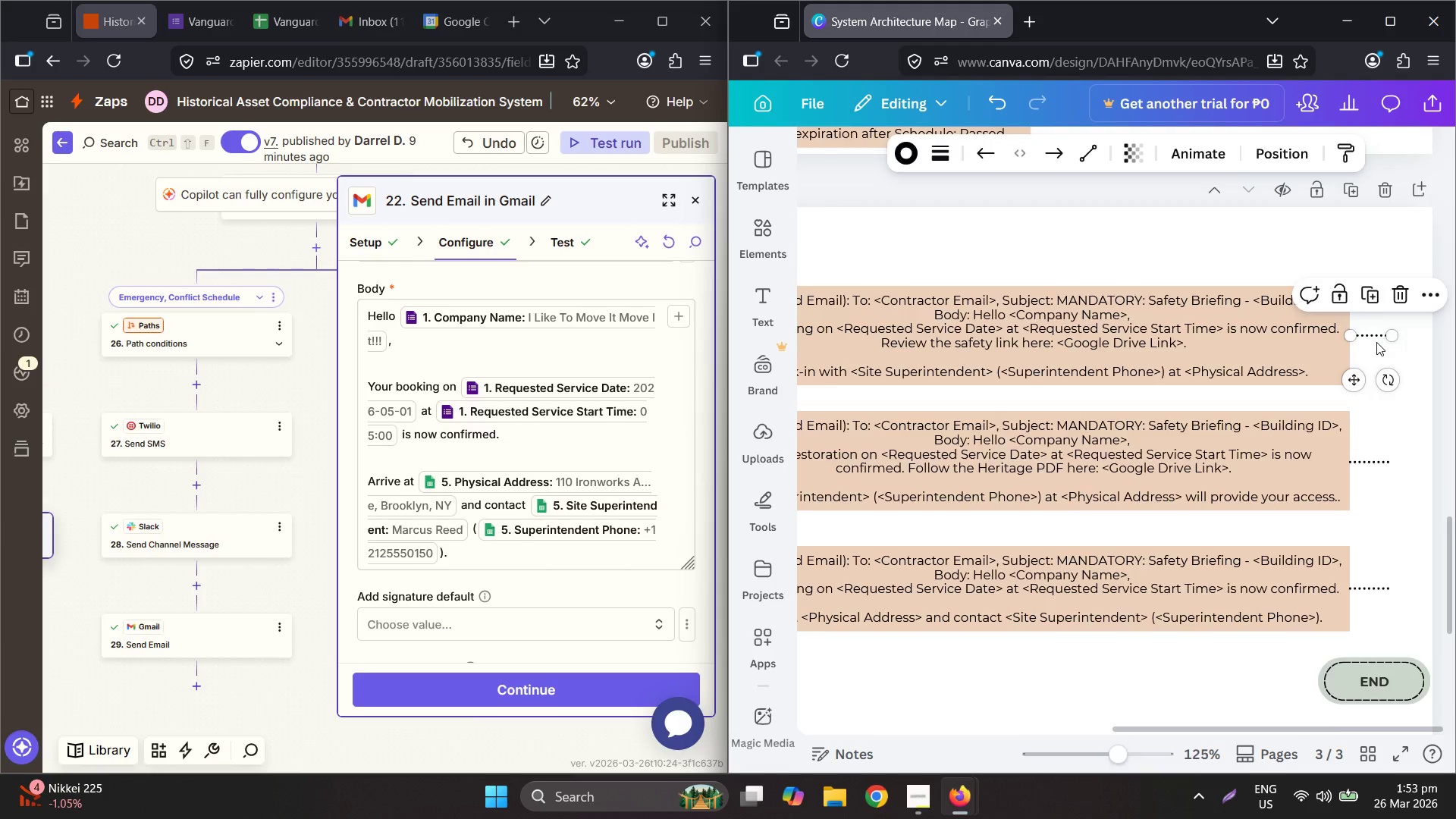 
hold_key(key=ControlLeft, duration=0.41)
scroll: coordinate [1377, 342], scroll_direction: up, amount: 2.0
 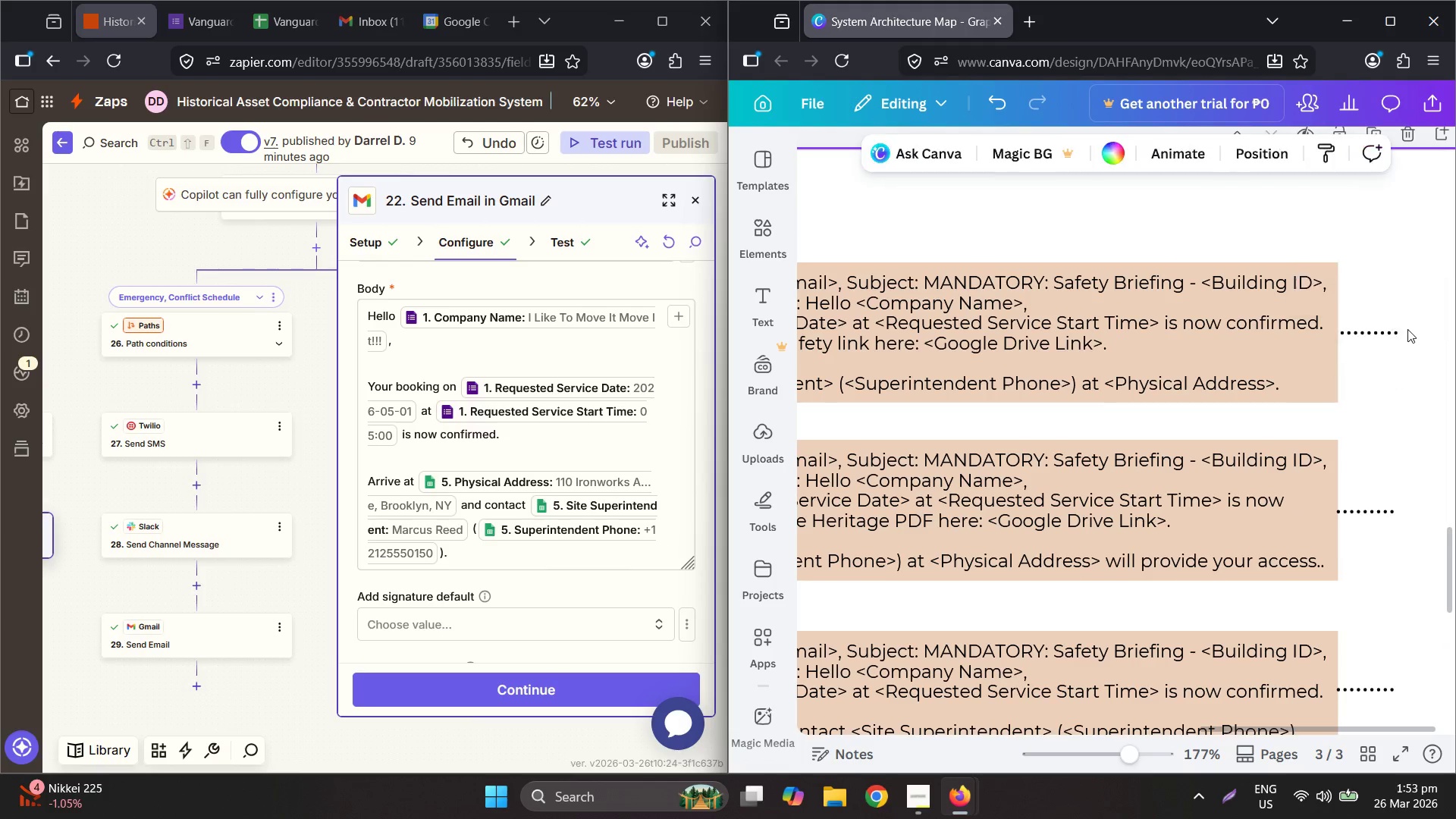 
double_click([1400, 335])
 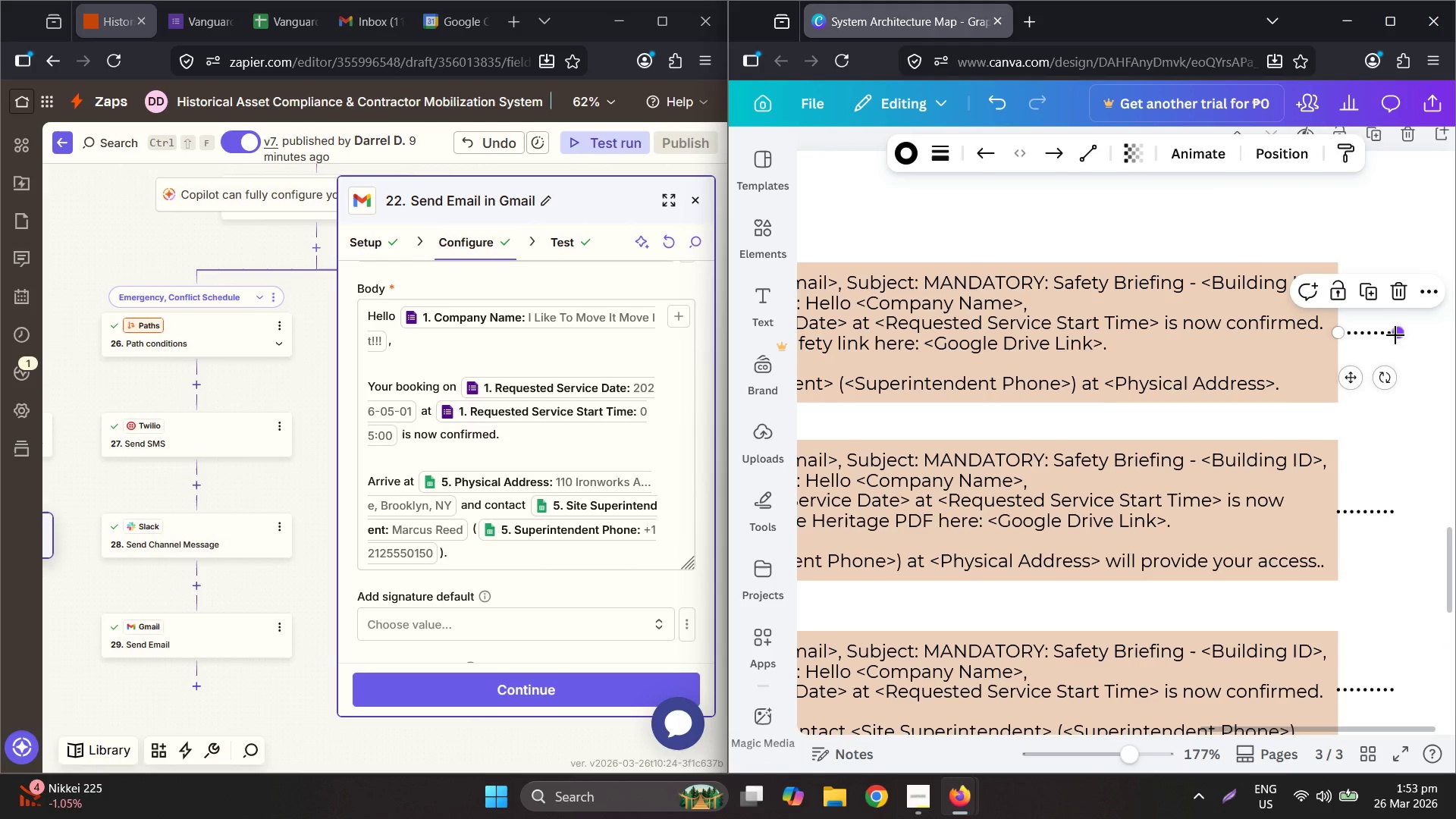 
left_click_drag(start_coordinate=[1398, 334], to_coordinate=[1377, 336])
 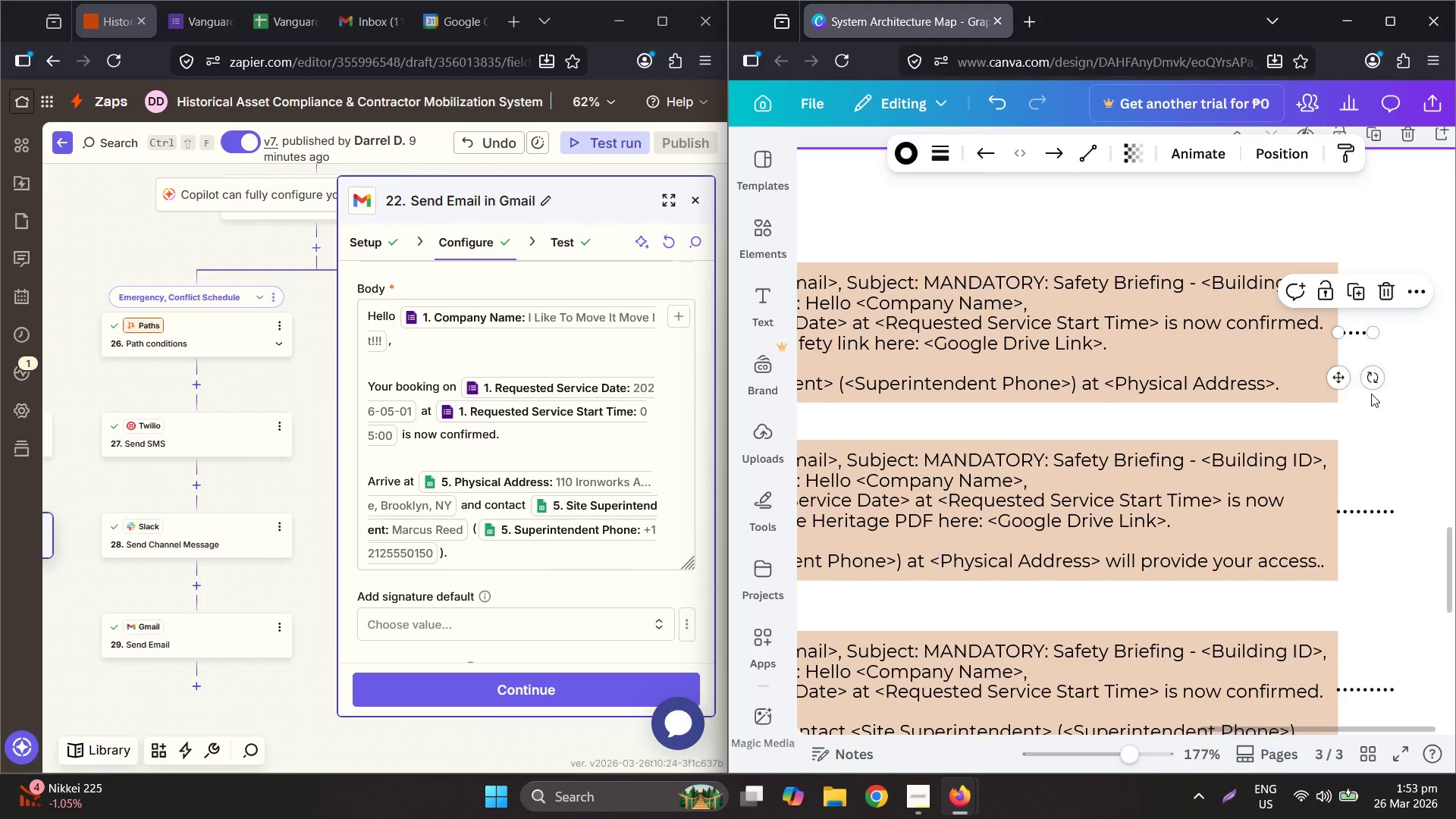 
scroll: coordinate [1371, 394], scroll_direction: down, amount: 3.0
 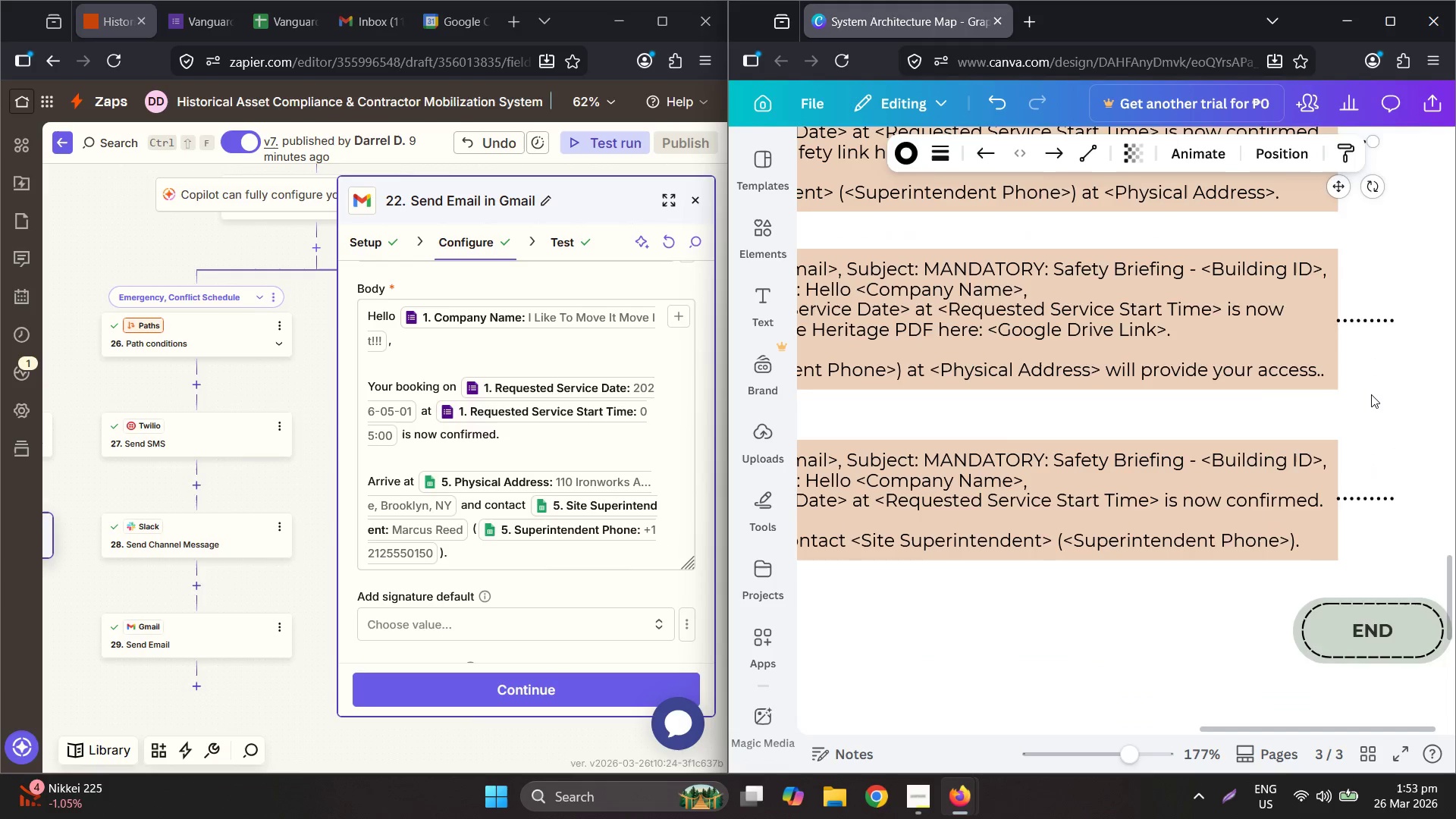 
scroll: coordinate [1371, 394], scroll_direction: up, amount: 2.0
 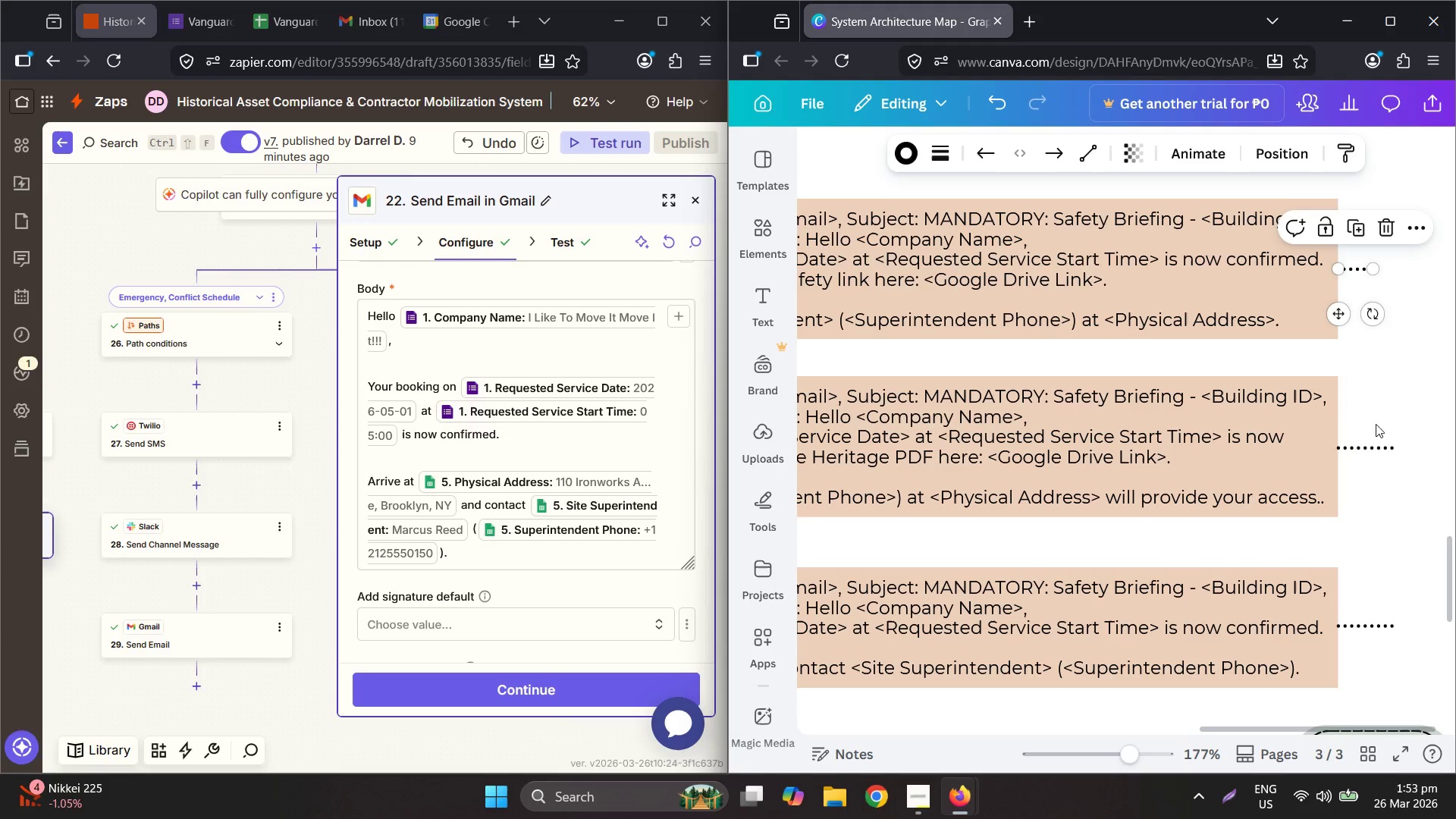 
left_click([1365, 435])
 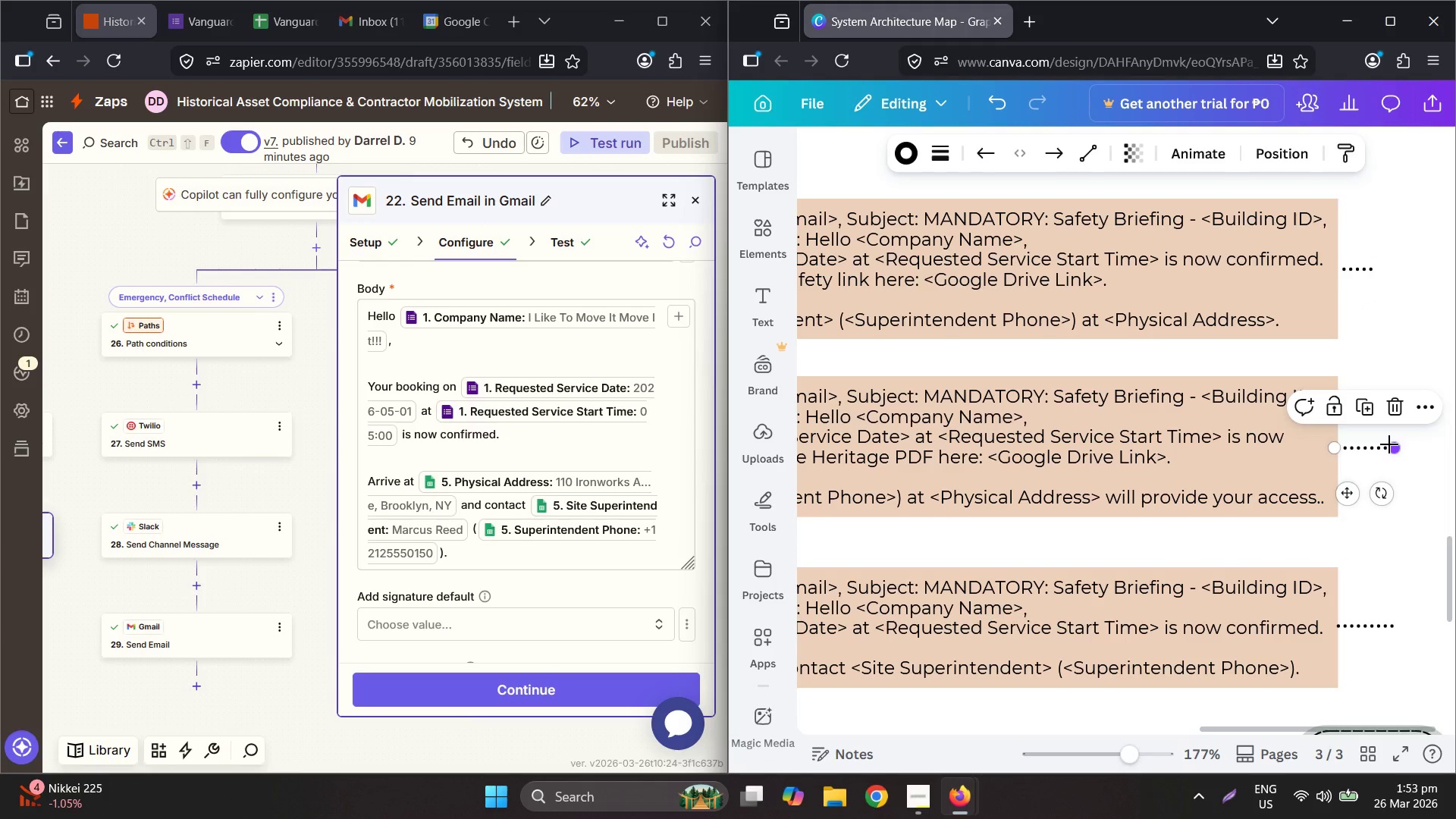 
left_click_drag(start_coordinate=[1389, 444], to_coordinate=[1376, 443])
 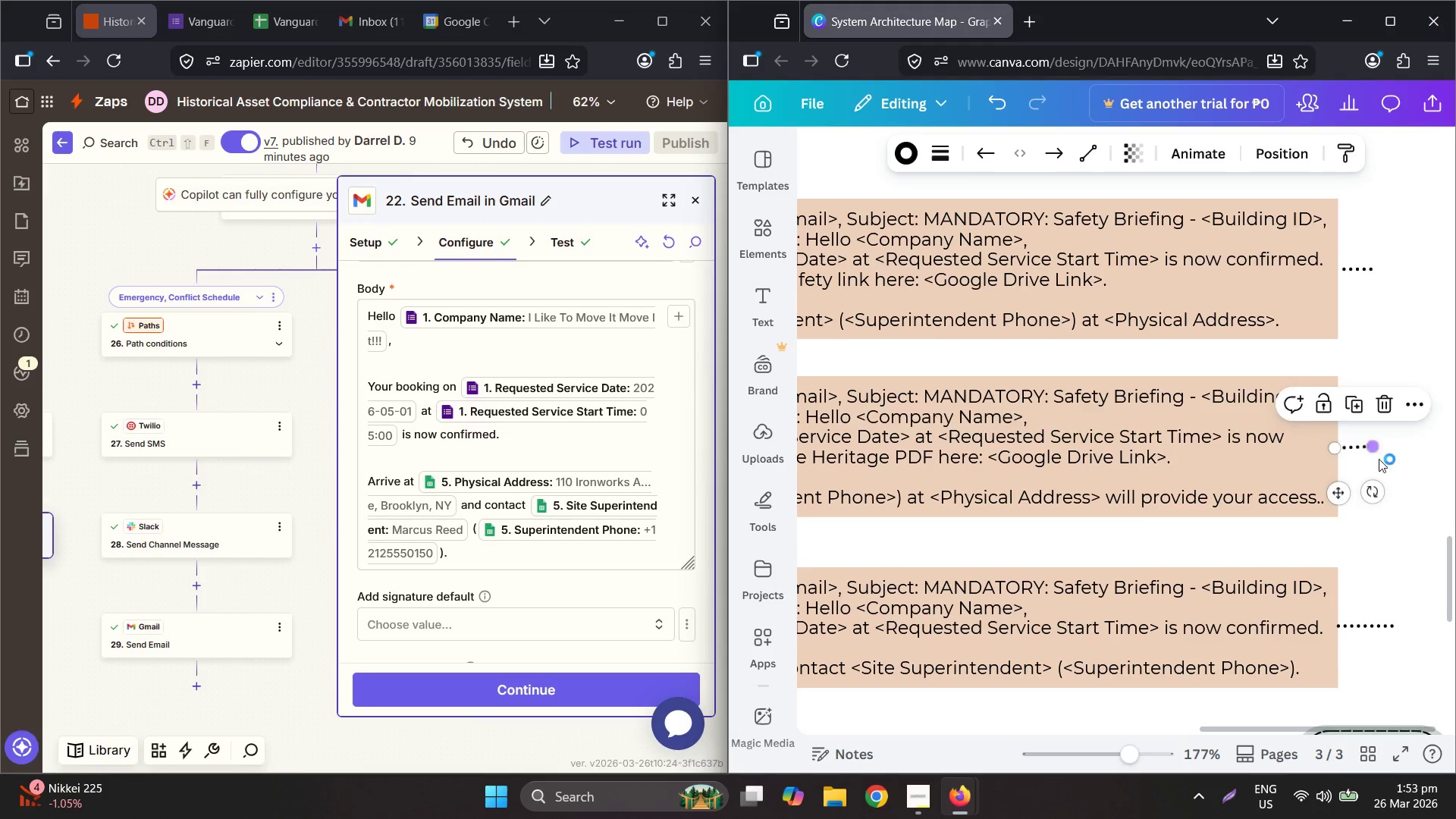 
scroll: coordinate [1378, 468], scroll_direction: down, amount: 2.0
 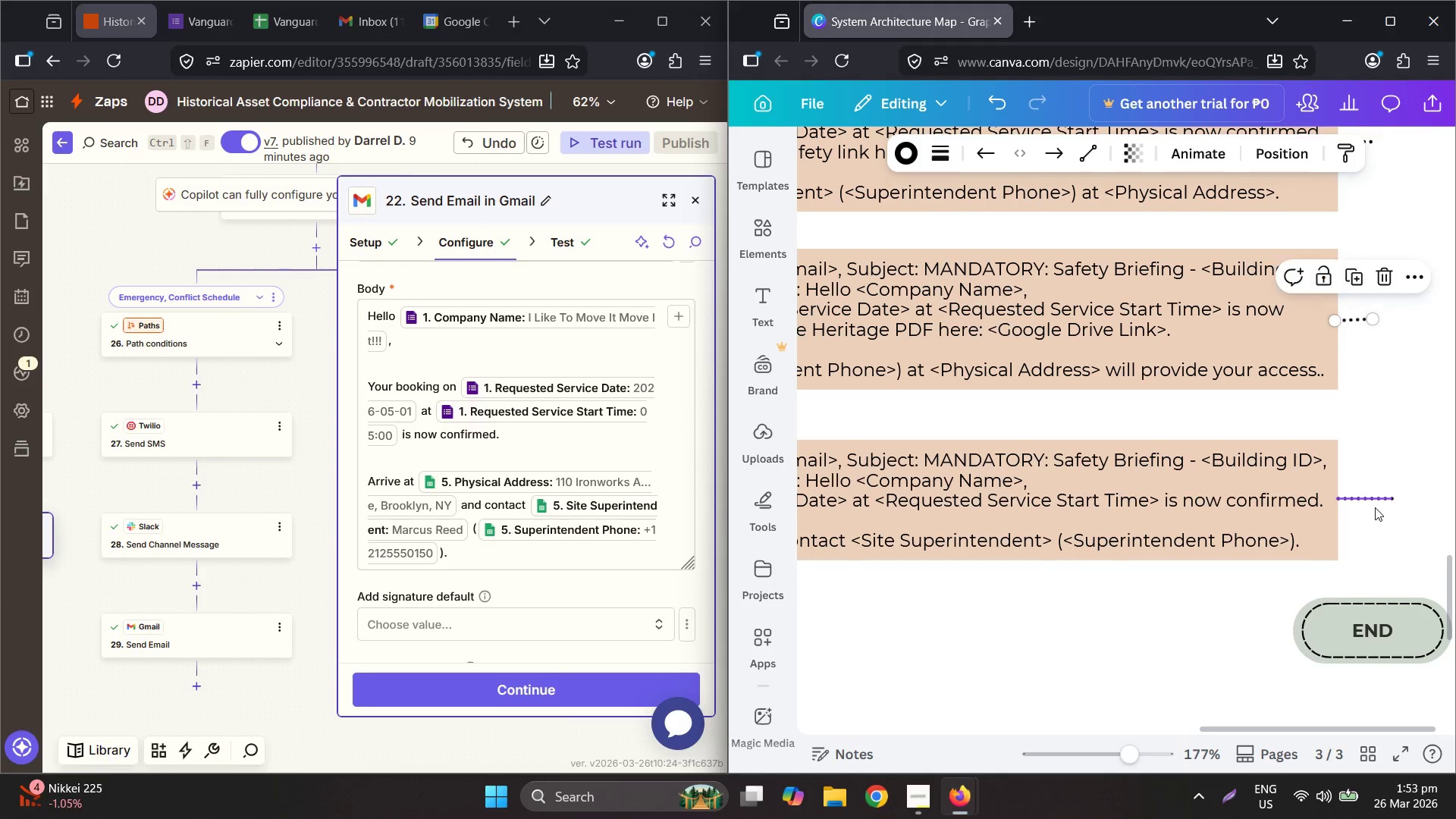 
left_click([1375, 493])
 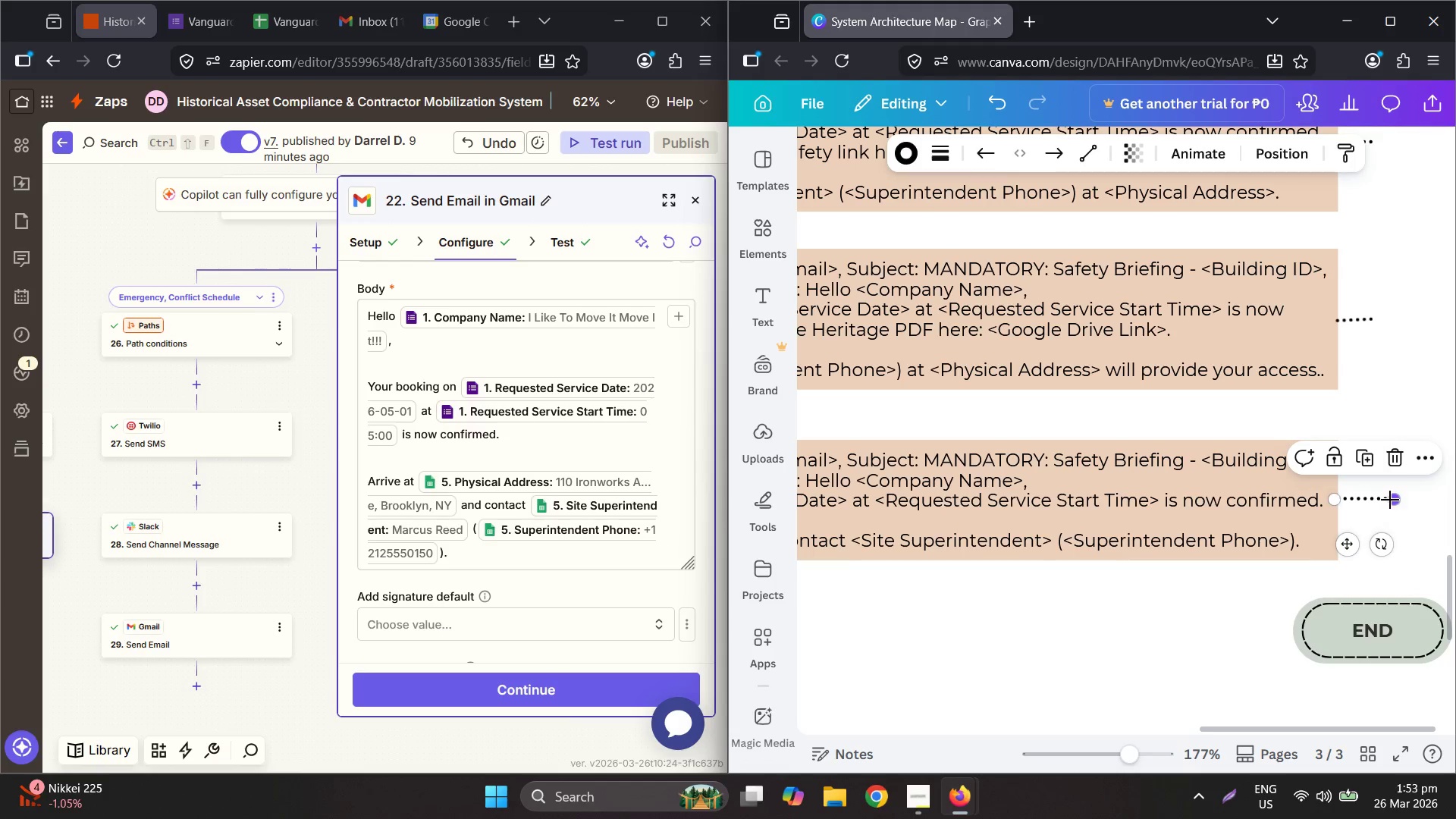 
left_click_drag(start_coordinate=[1390, 498], to_coordinate=[1372, 497])
 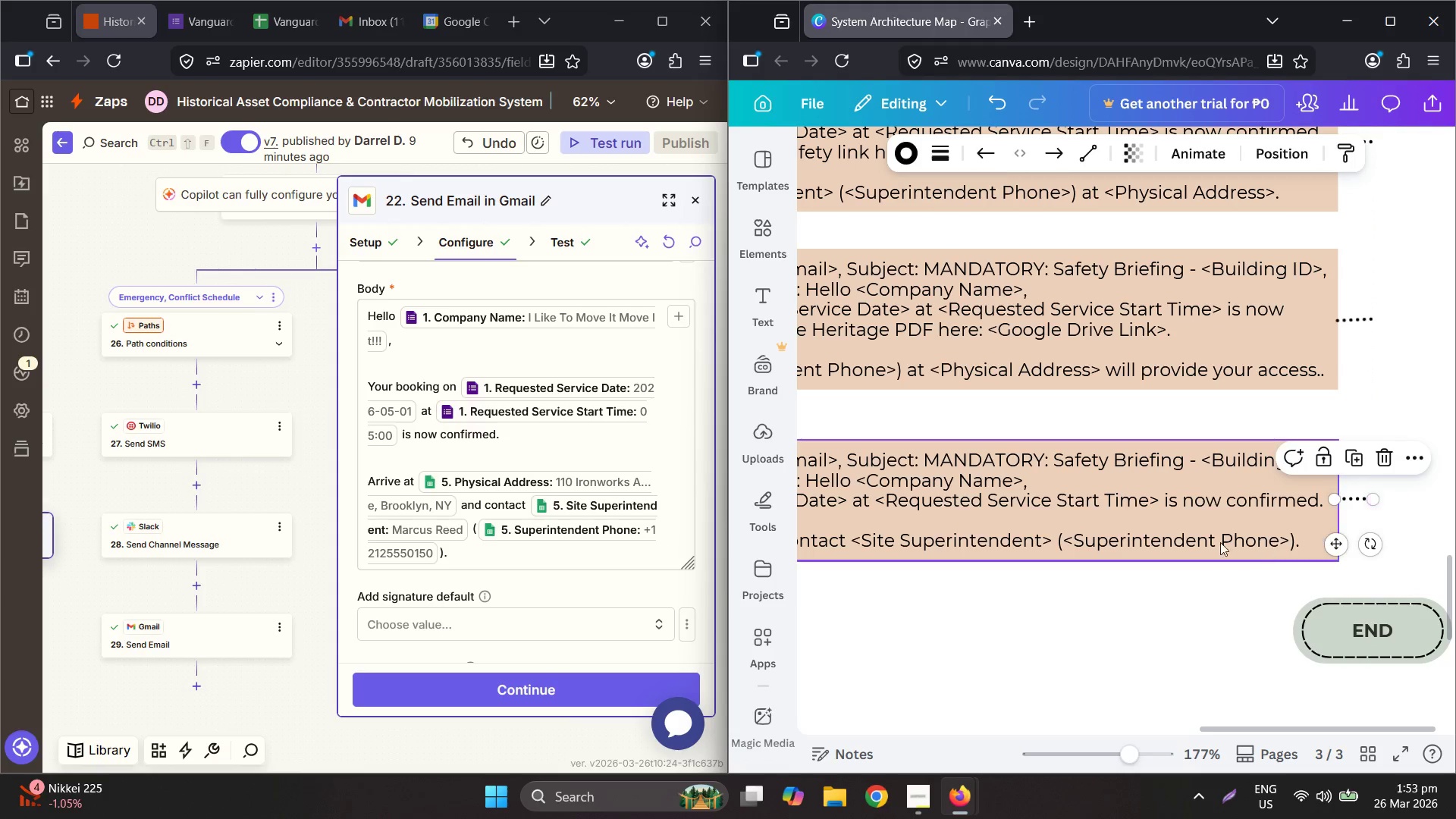 
hold_key(key=ControlLeft, duration=0.36)
scroll: coordinate [1196, 530], scroll_direction: down, amount: 4.0
 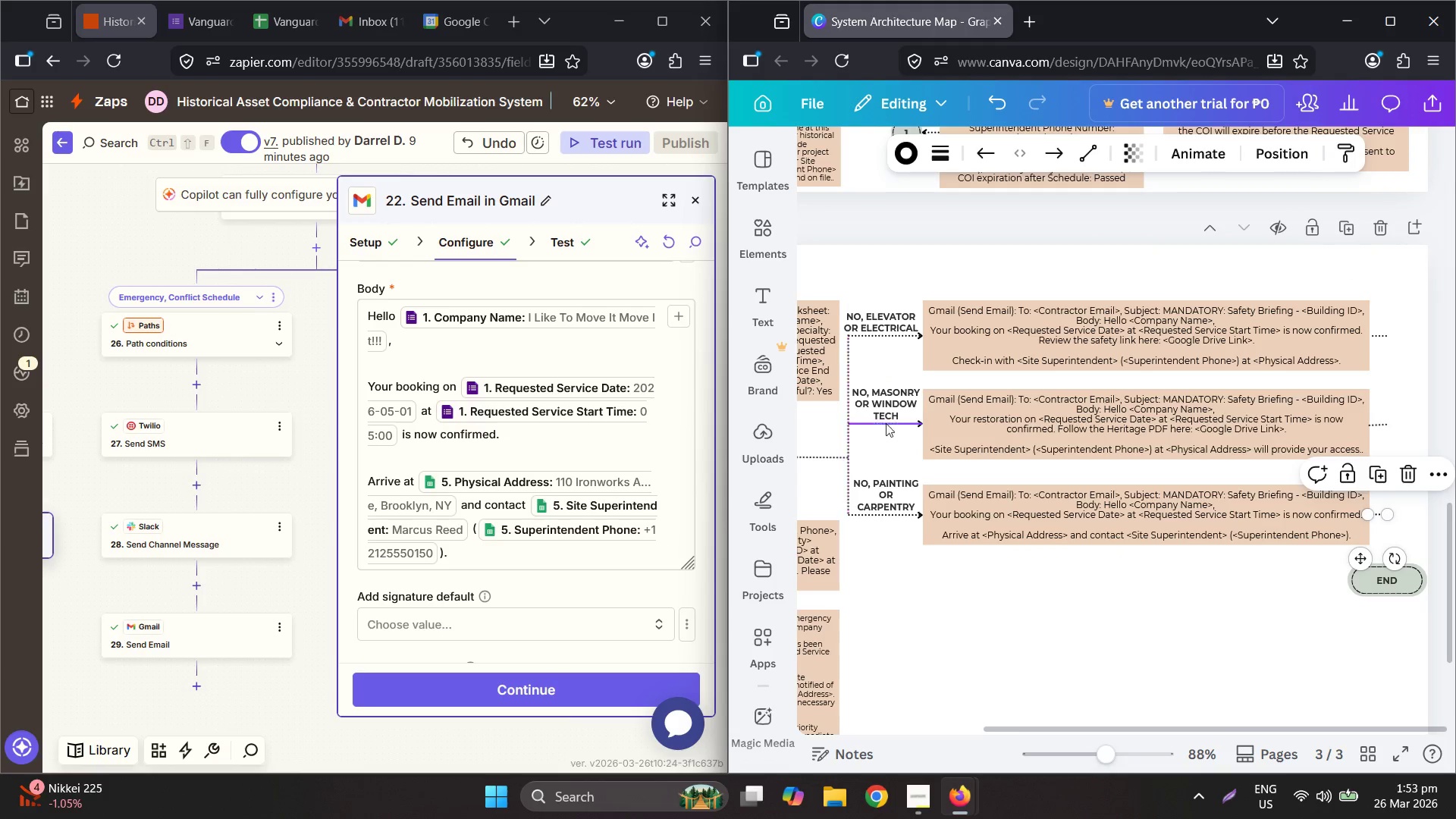 
left_click([893, 434])
 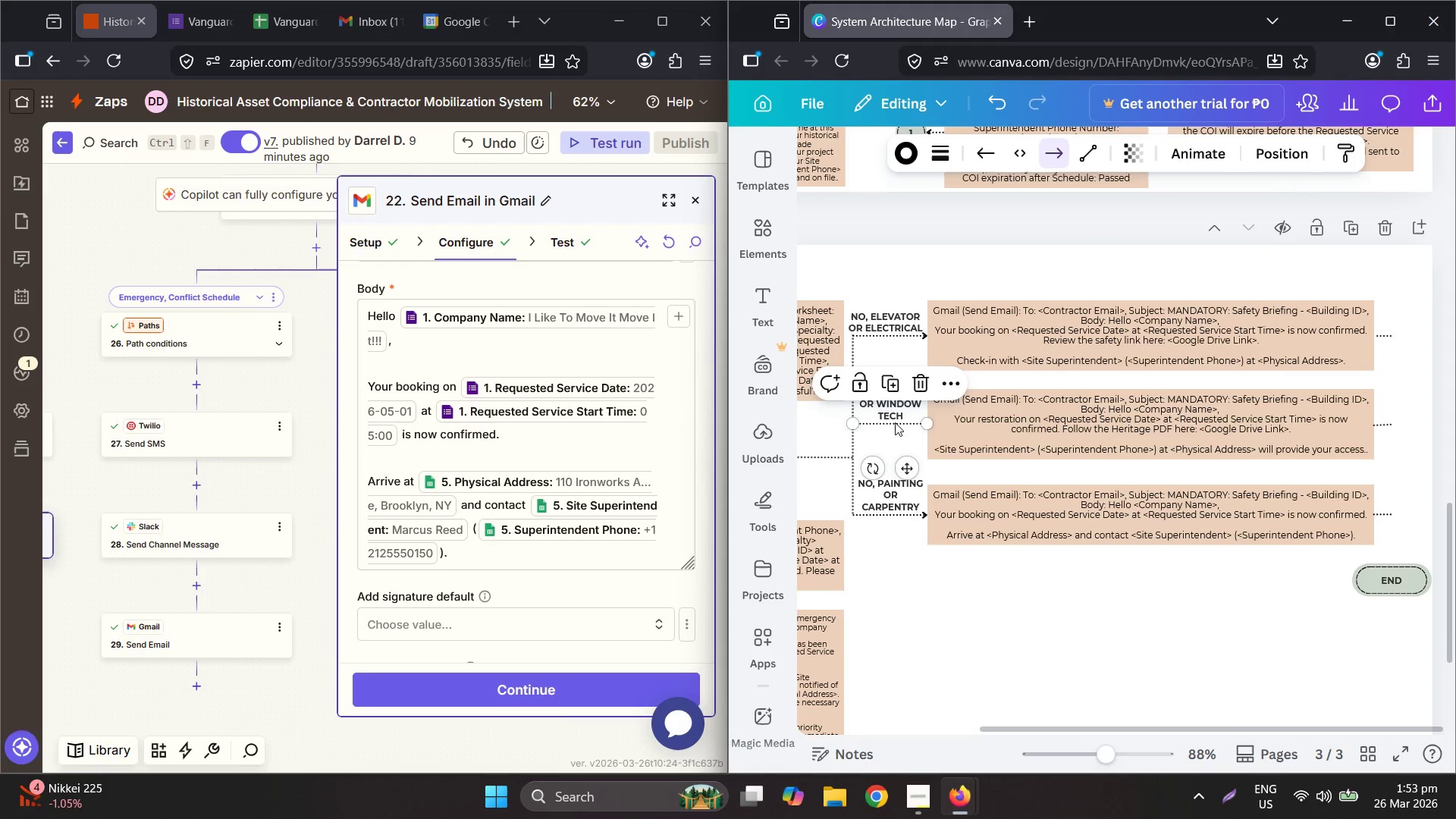 
key(Control+C)
 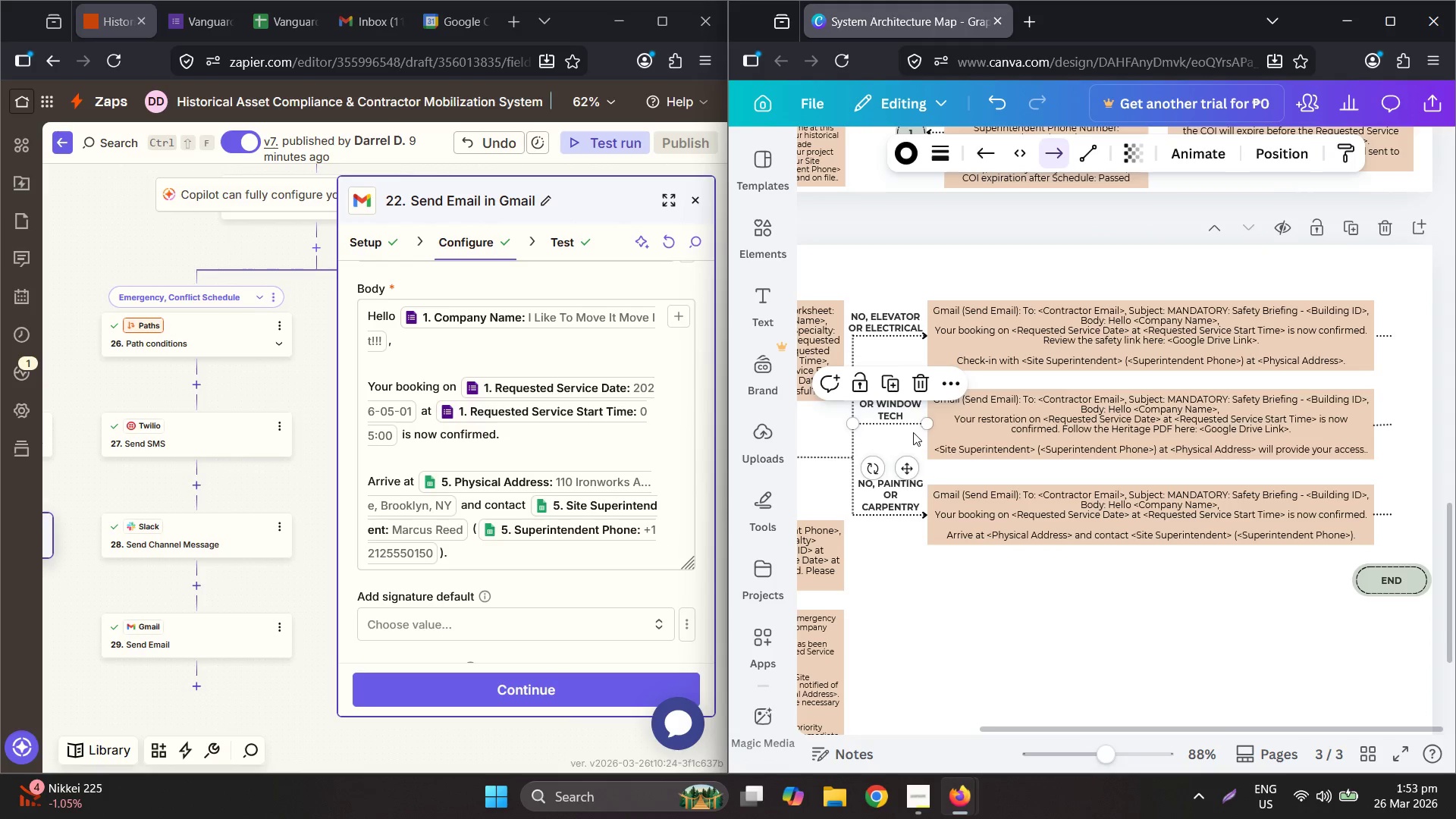 
key(Control+V)
 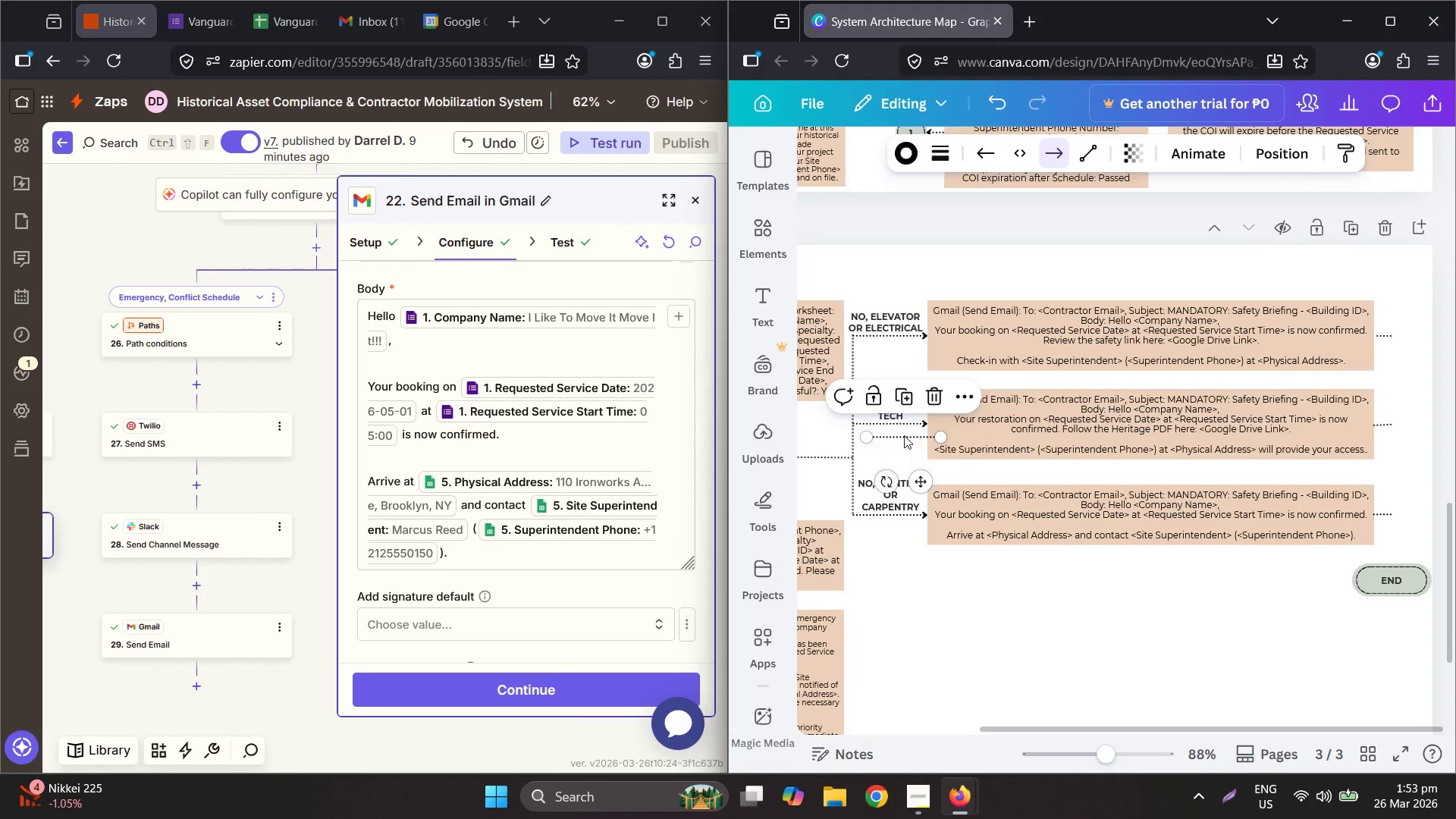 
left_click_drag(start_coordinate=[897, 438], to_coordinate=[1401, 383])
 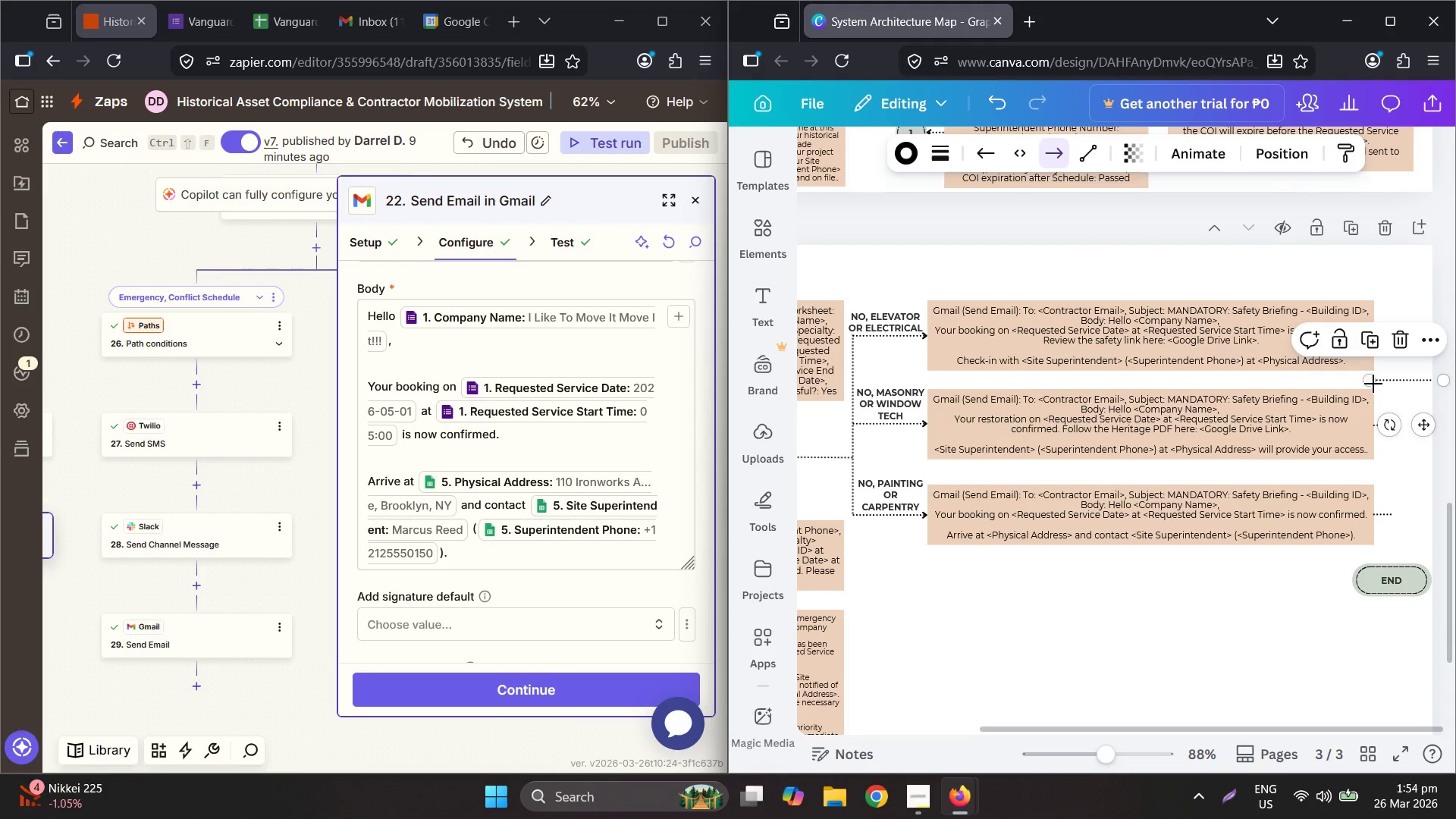 
left_click_drag(start_coordinate=[1366, 380], to_coordinate=[1392, 337])
 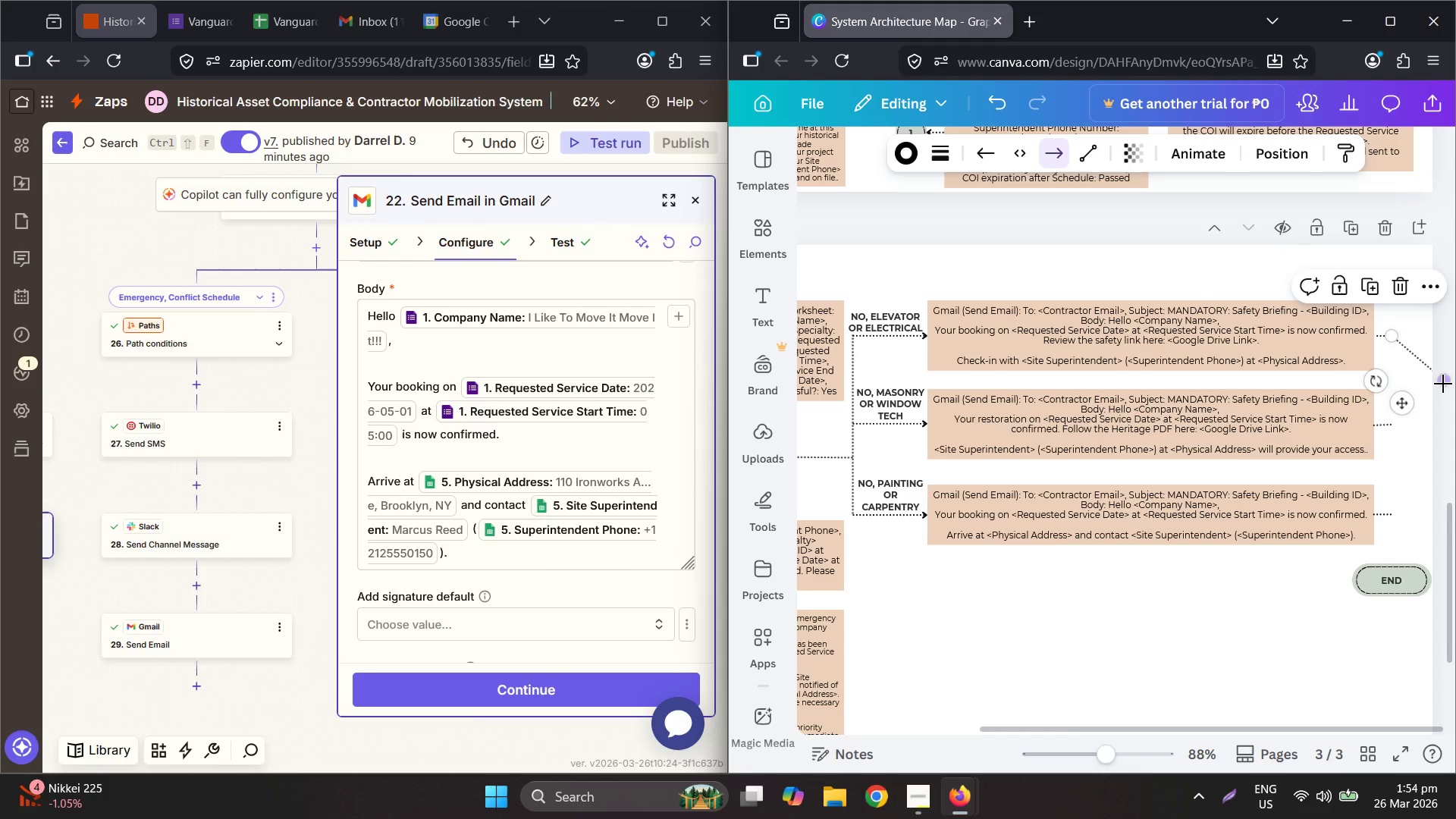 
left_click_drag(start_coordinate=[1443, 384], to_coordinate=[1396, 560])
 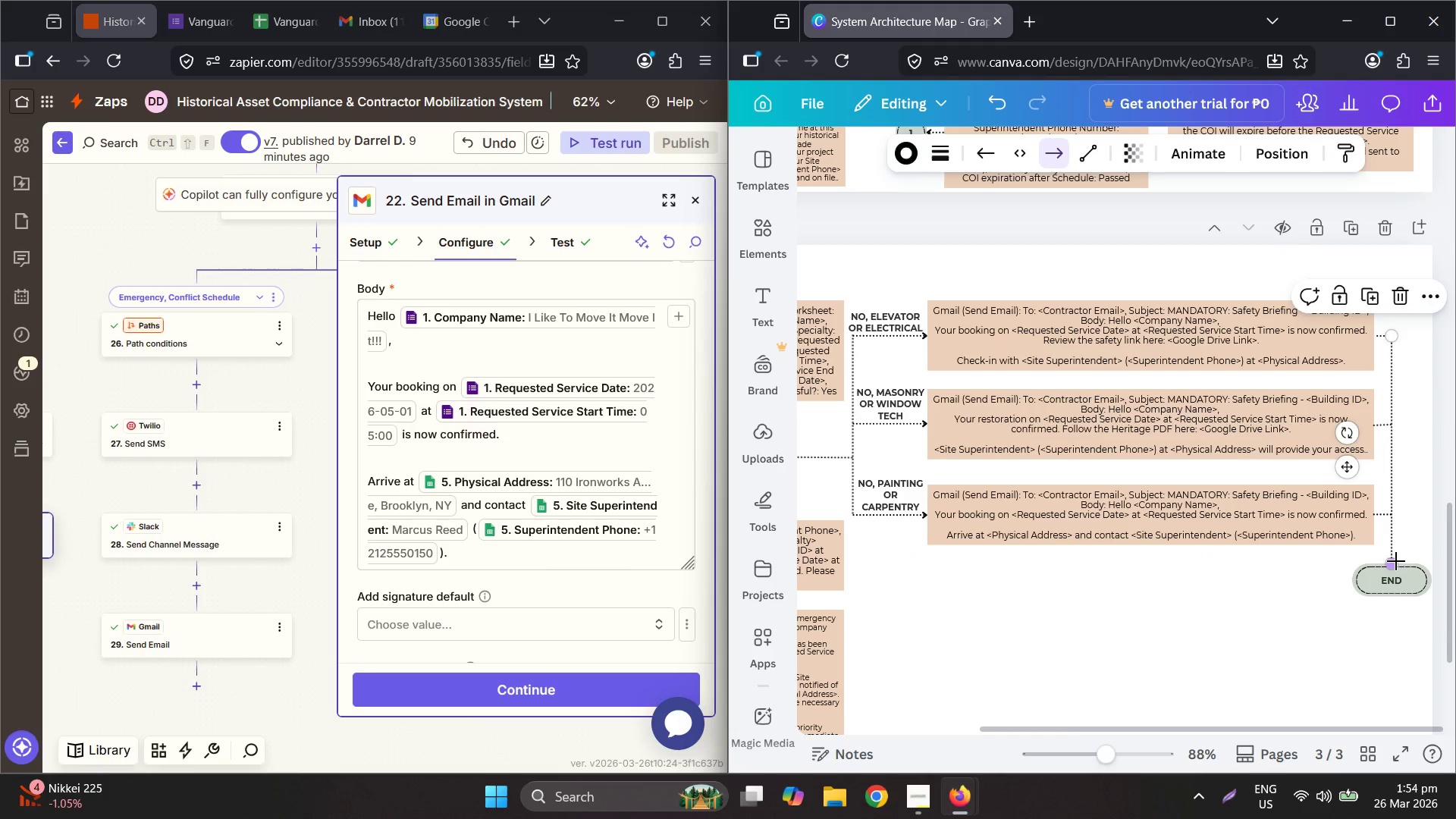 
hold_key(key=ControlLeft, duration=0.66)
scroll: coordinate [1402, 563], scroll_direction: up, amount: 6.0
 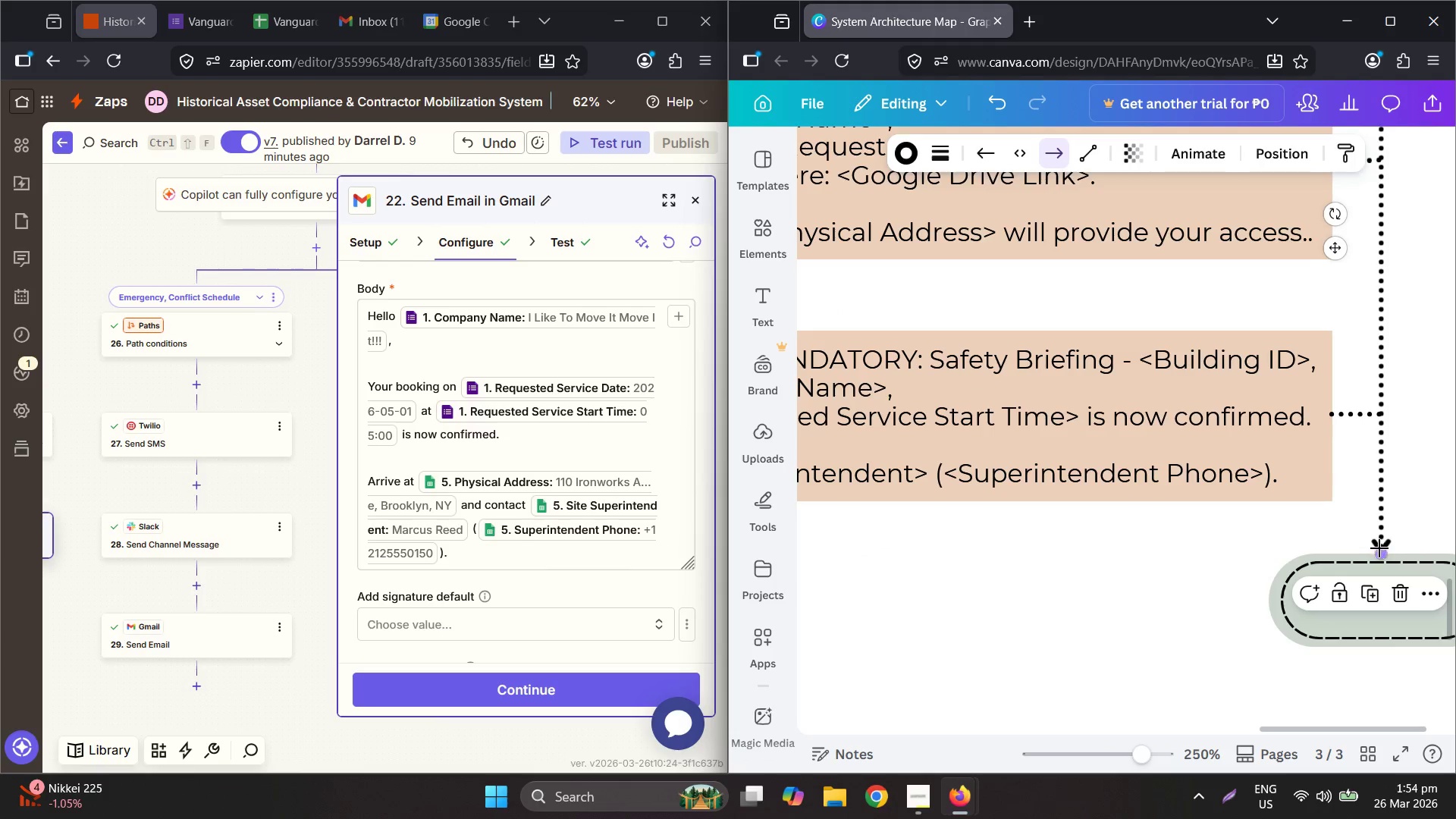 
left_click_drag(start_coordinate=[1379, 548], to_coordinate=[1385, 539])
 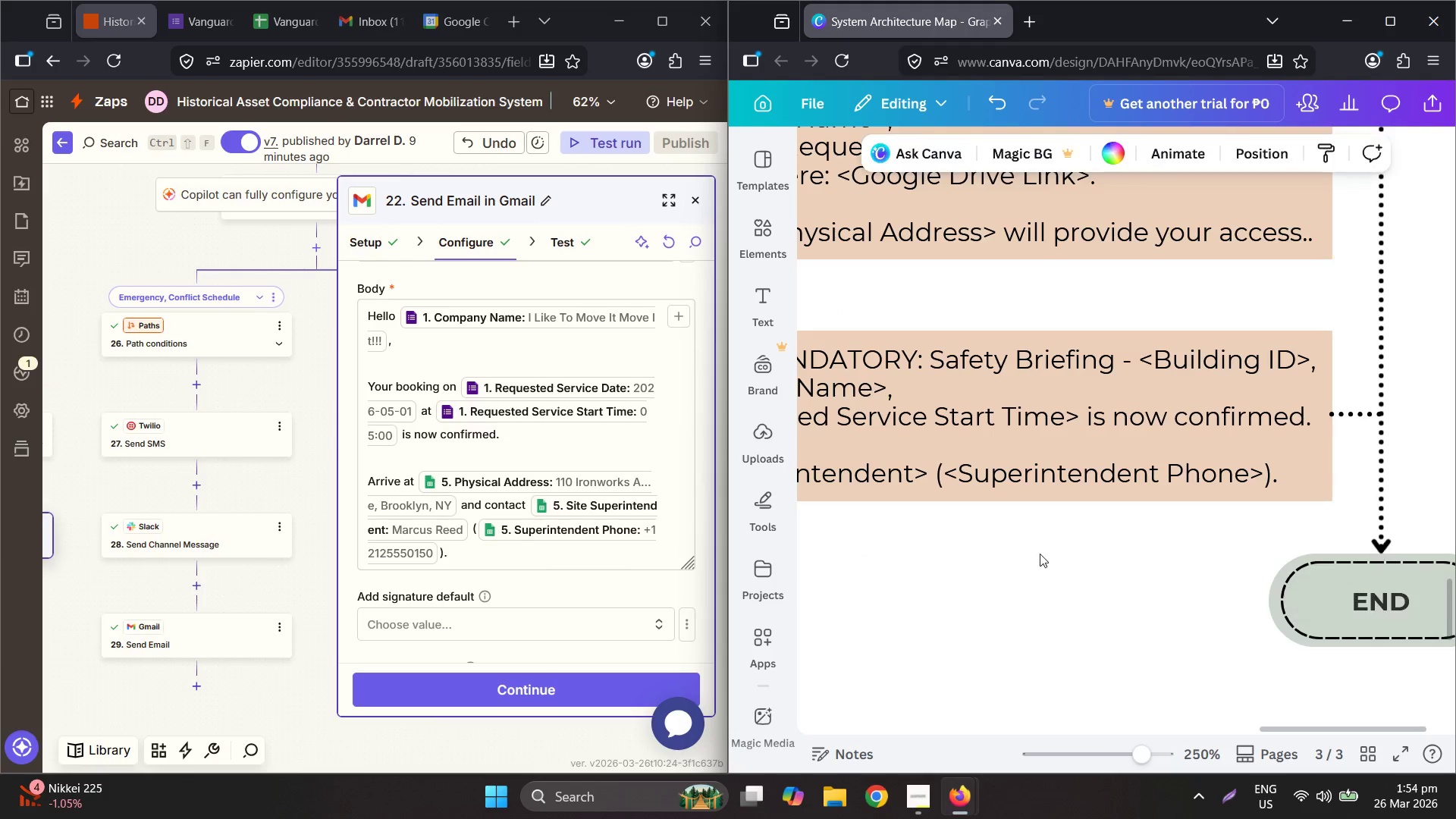 
hold_key(key=ControlLeft, duration=0.58)
 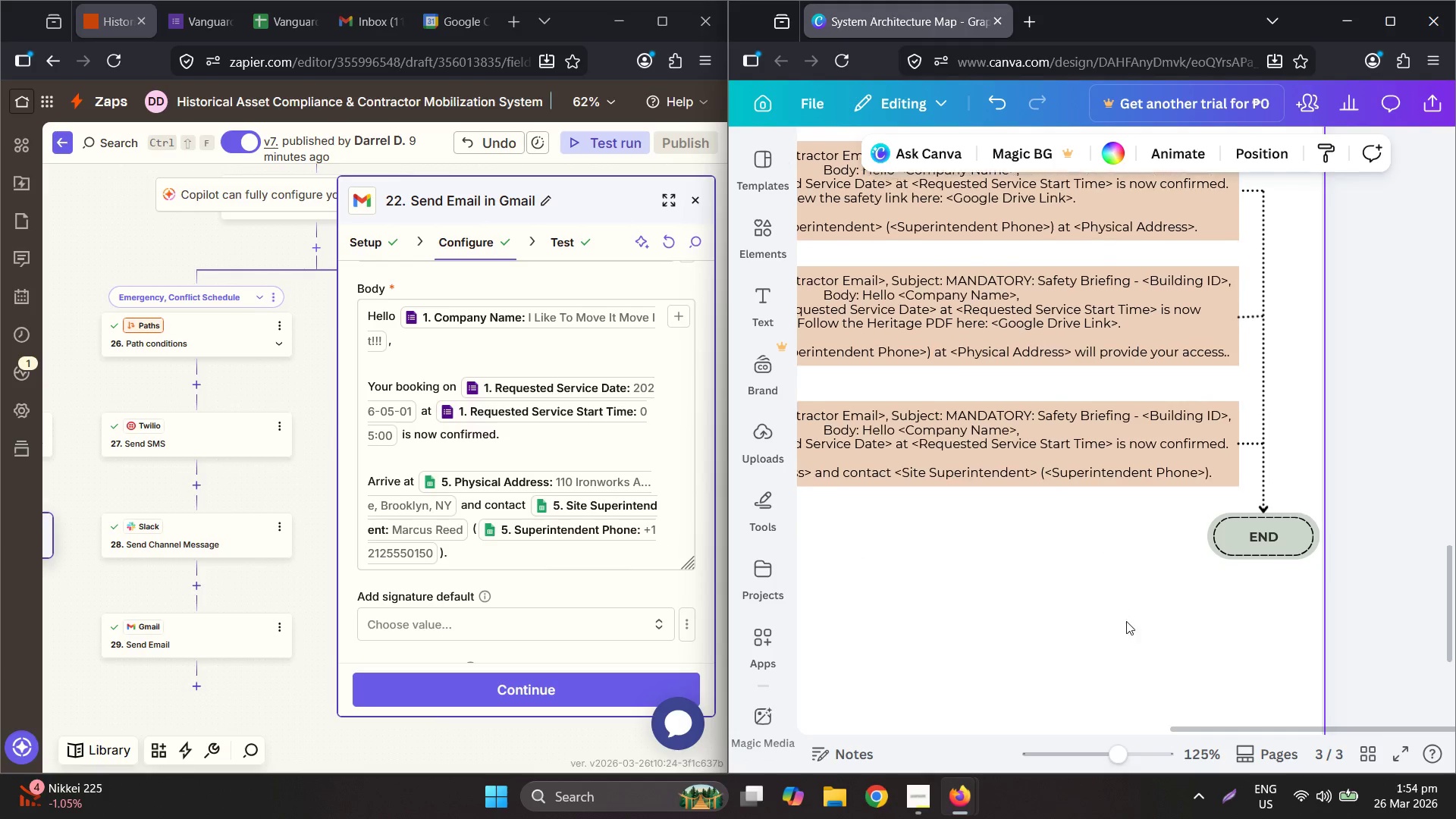 
hold_key(key=ControlLeft, duration=1.89)
 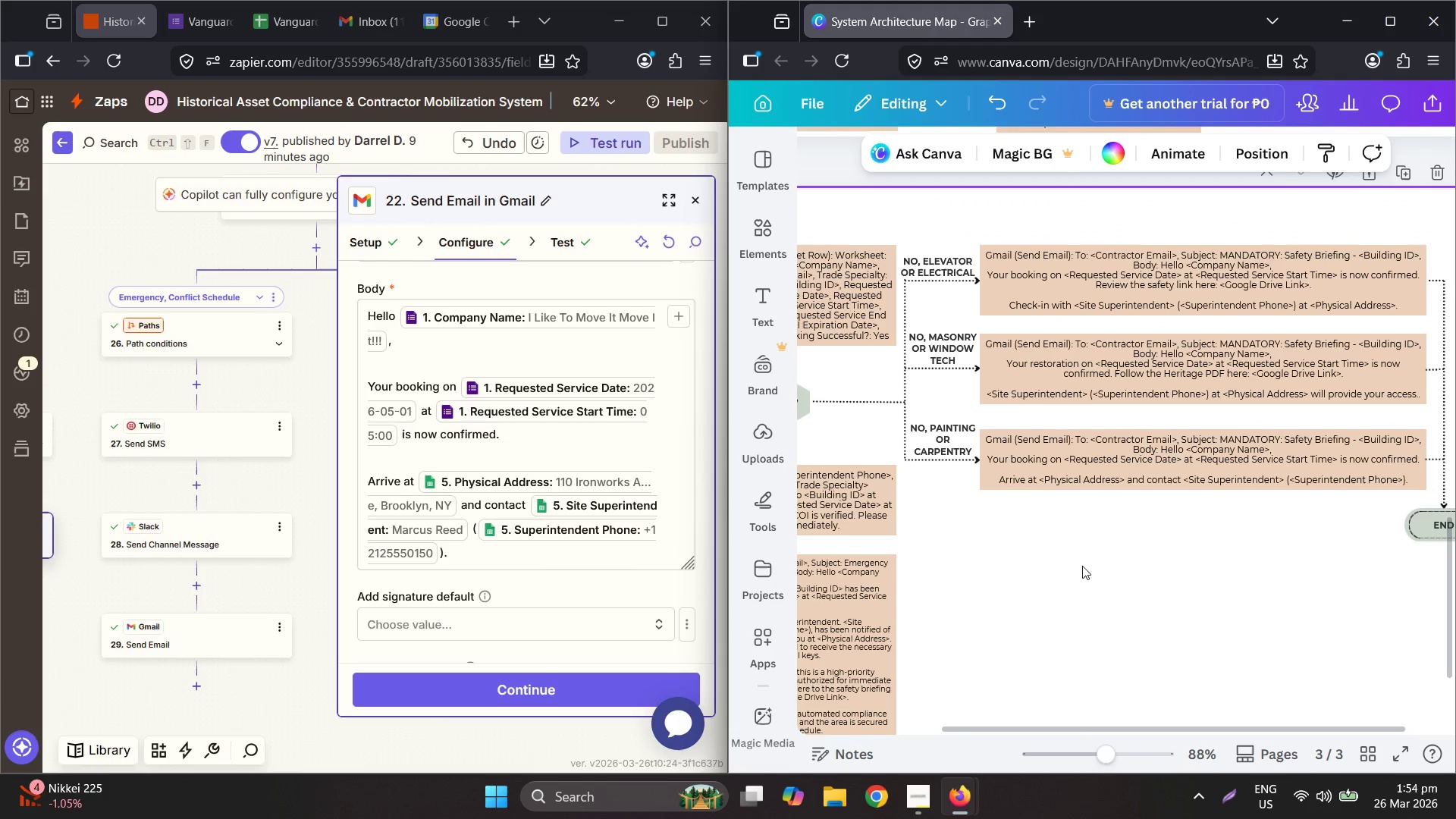 
scroll: coordinate [1119, 604], scroll_direction: down, amount: 5.0
 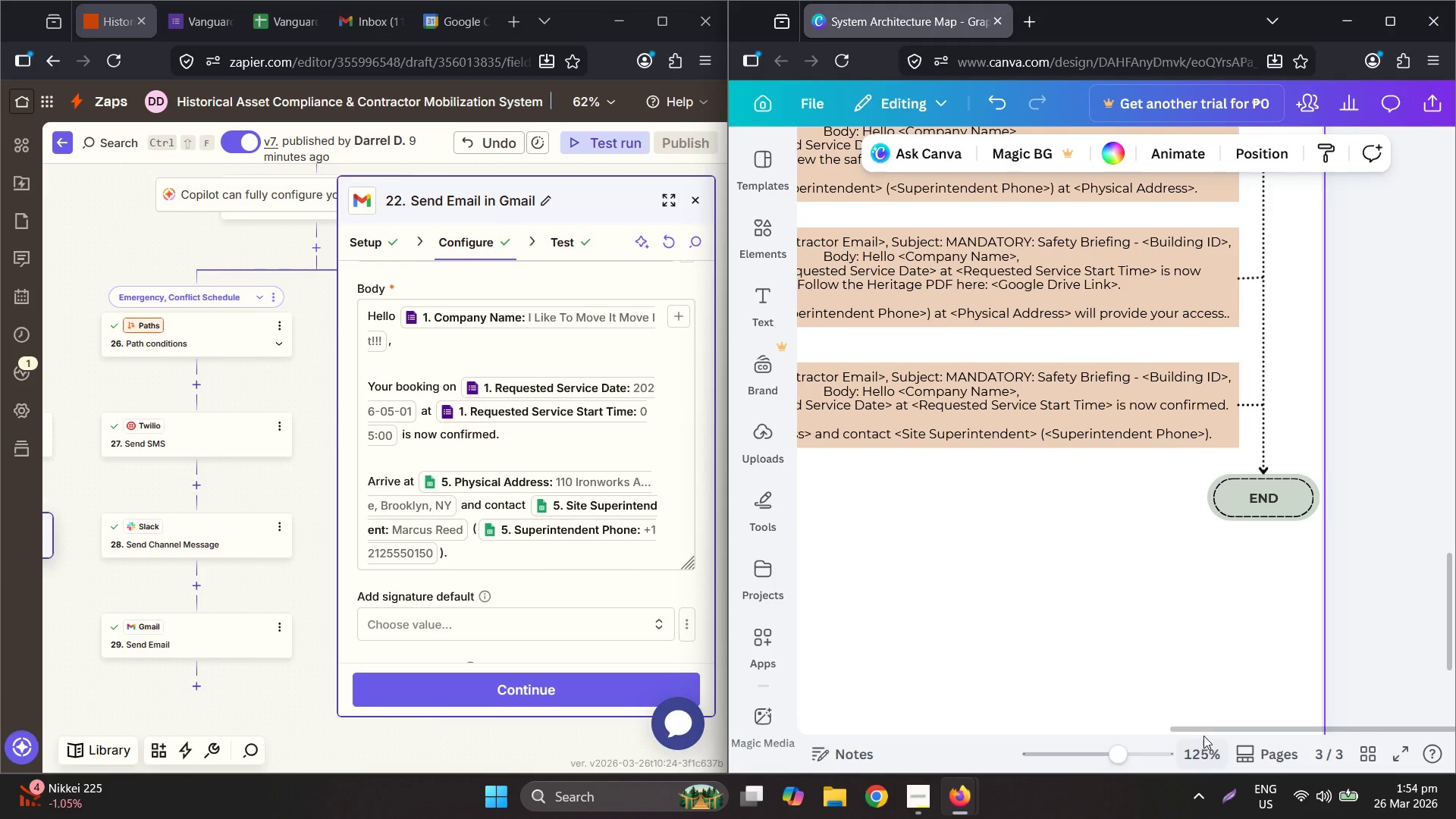 
left_click_drag(start_coordinate=[1205, 728], to_coordinate=[1037, 700])
 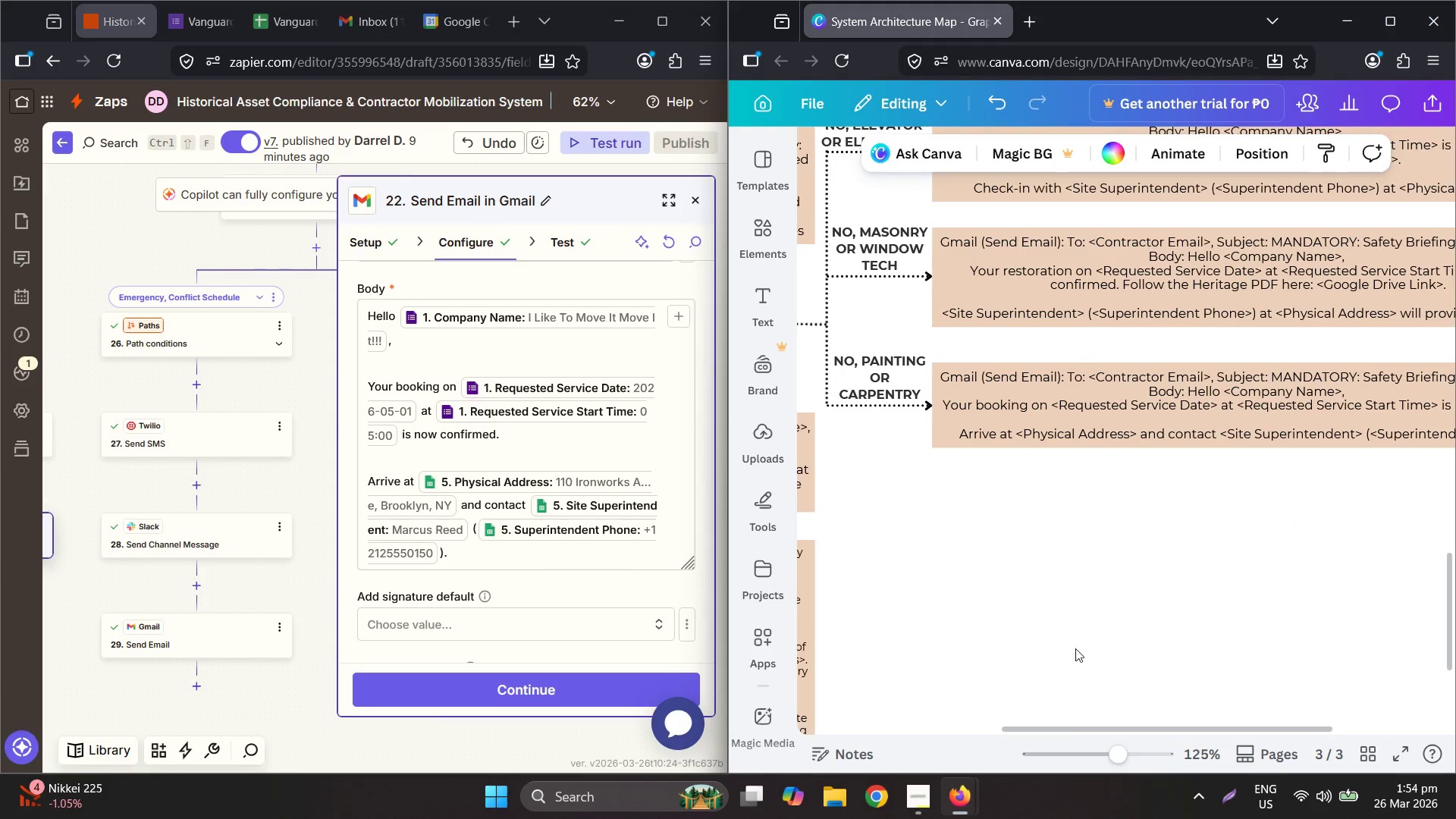 
hold_key(key=ControlLeft, duration=0.52)
scroll: coordinate [1109, 382], scroll_direction: down, amount: 8.0
 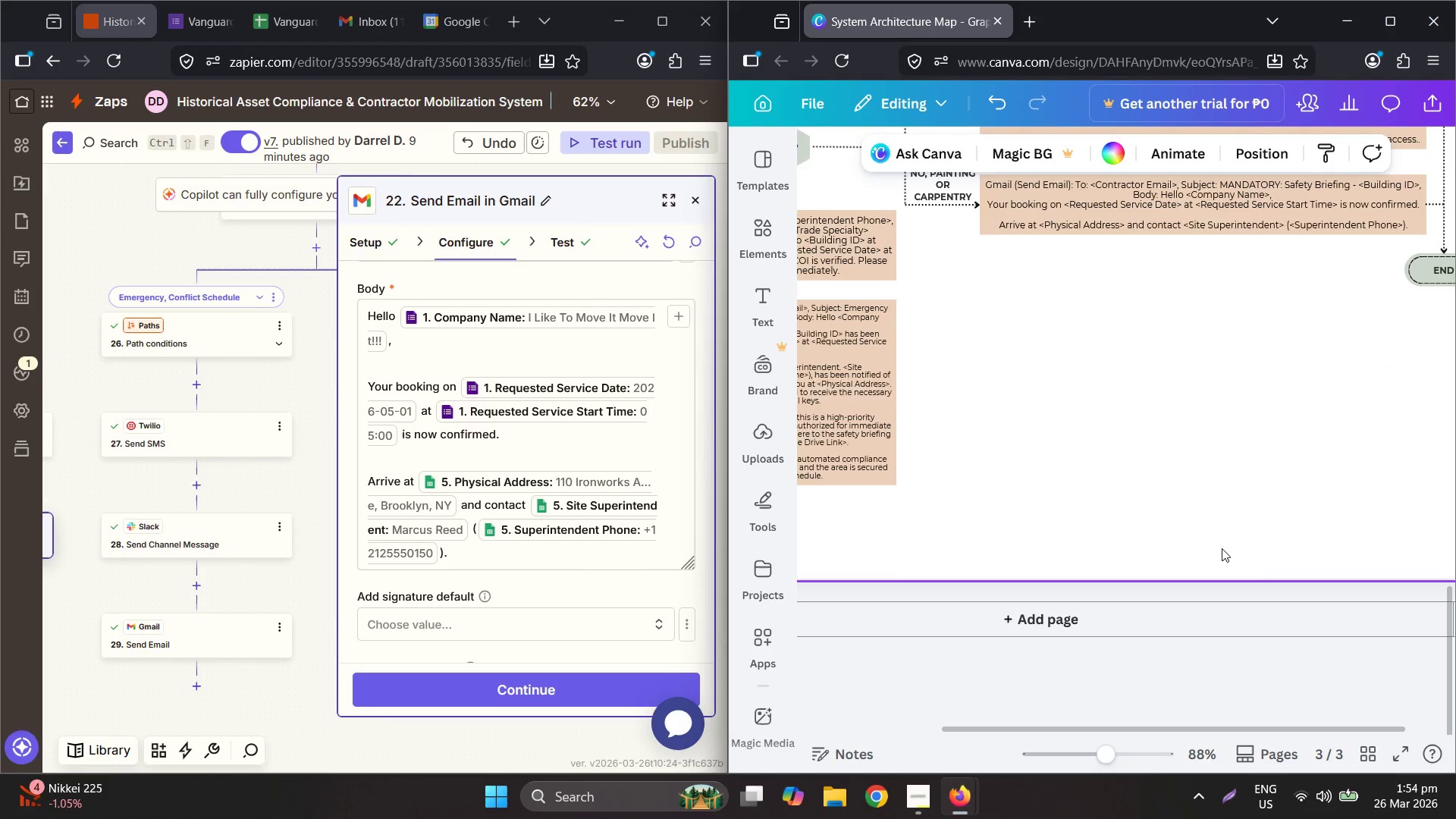 
hold_key(key=ControlLeft, duration=1.09)
scroll: coordinate [1222, 547], scroll_direction: down, amount: 2.0
 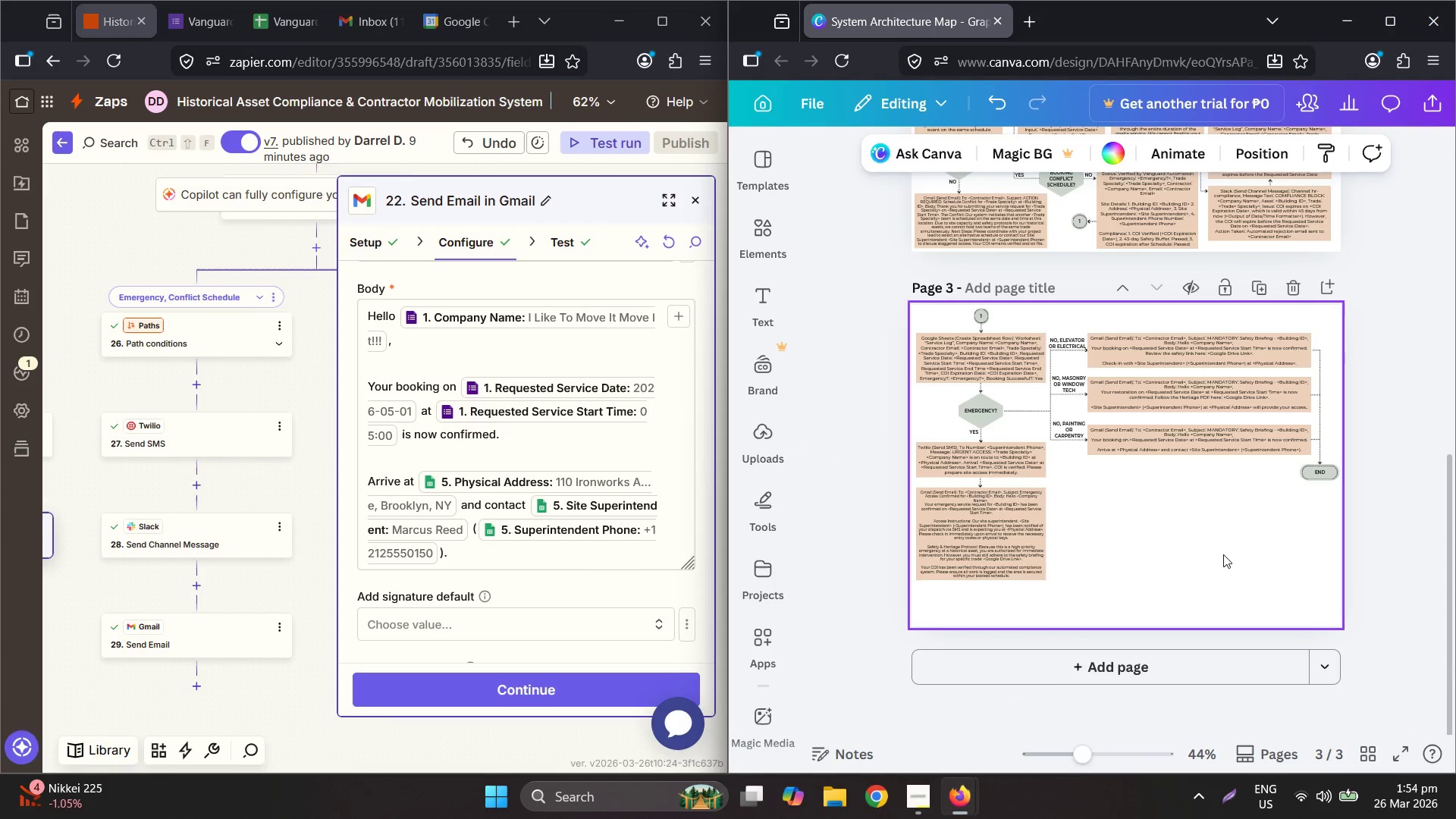 
hold_key(key=ControlLeft, duration=0.77)
 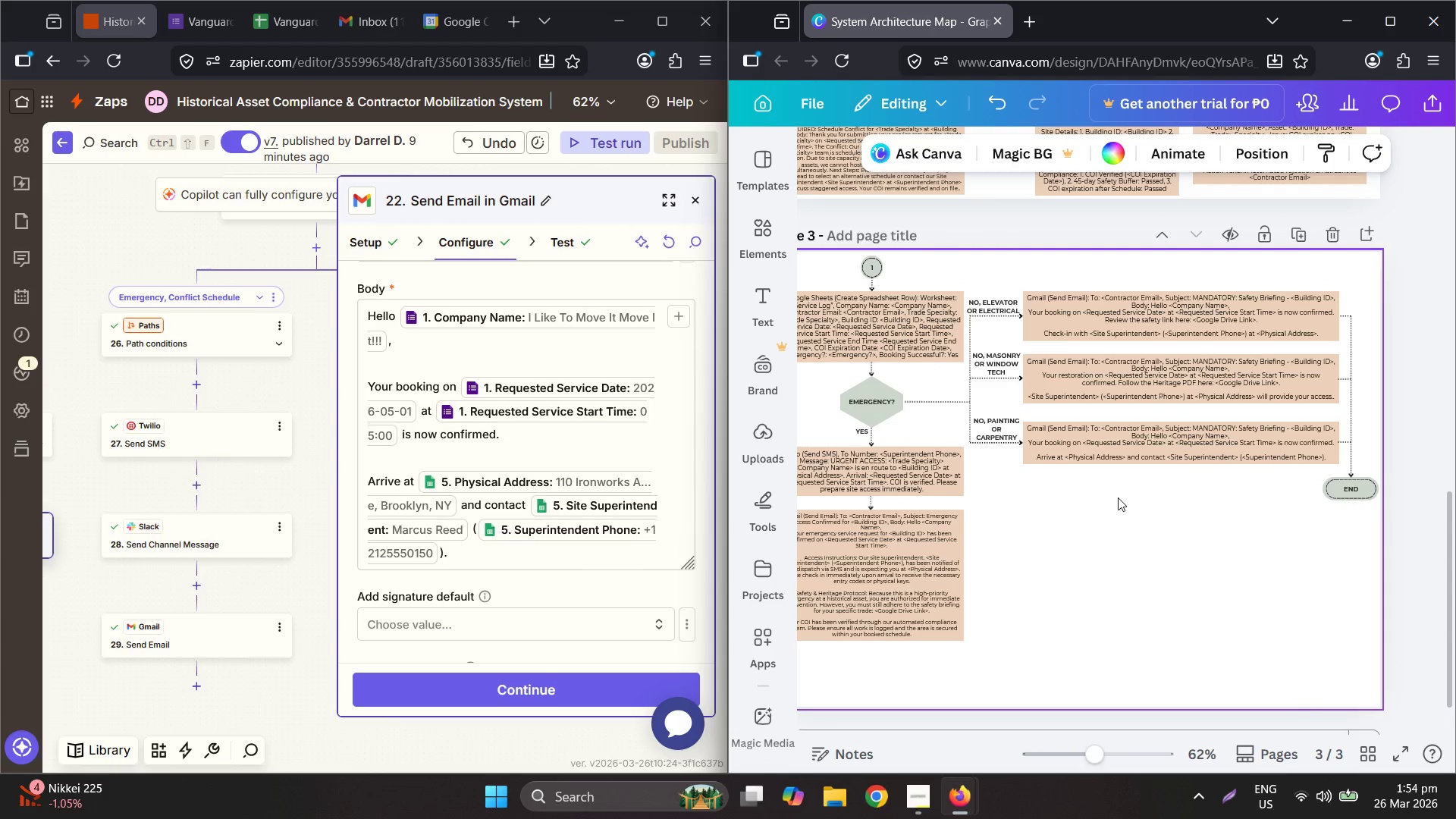 
scroll: coordinate [1247, 532], scroll_direction: none, amount: 0.0
 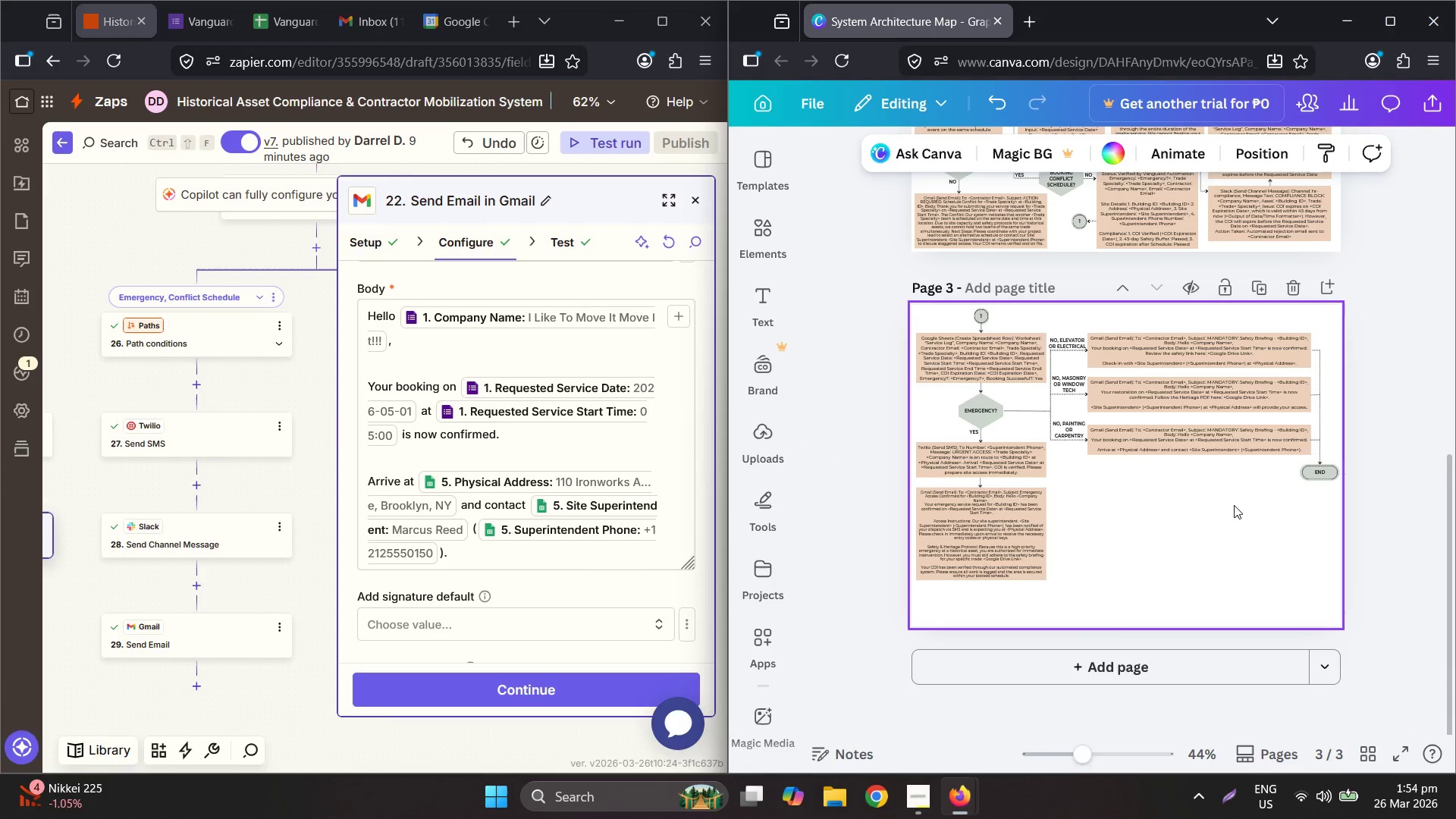 
scroll: coordinate [1082, 406], scroll_direction: up, amount: 8.0
 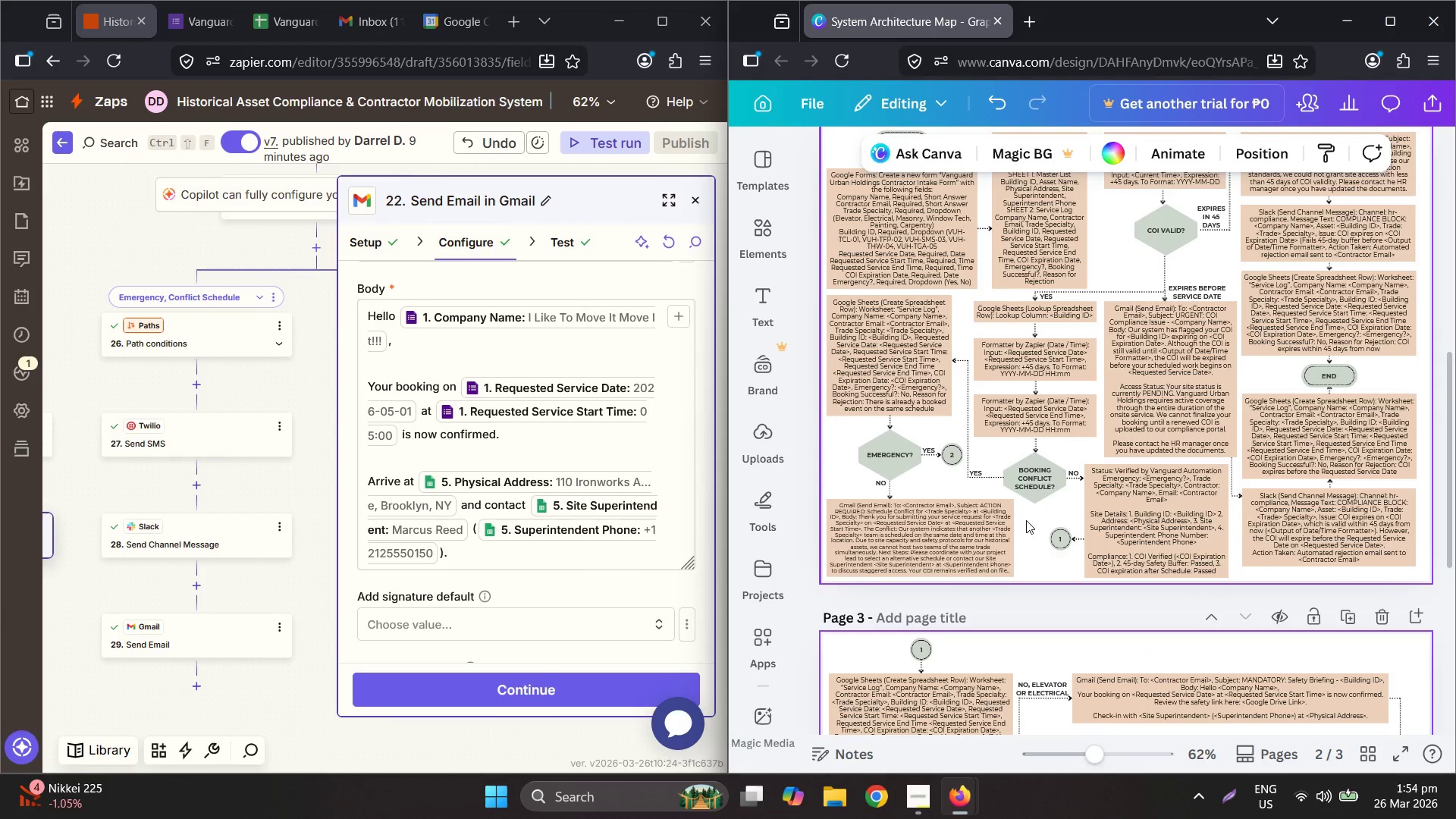 
hold_key(key=ControlLeft, duration=0.56)
scroll: coordinate [993, 434], scroll_direction: up, amount: 3.0
 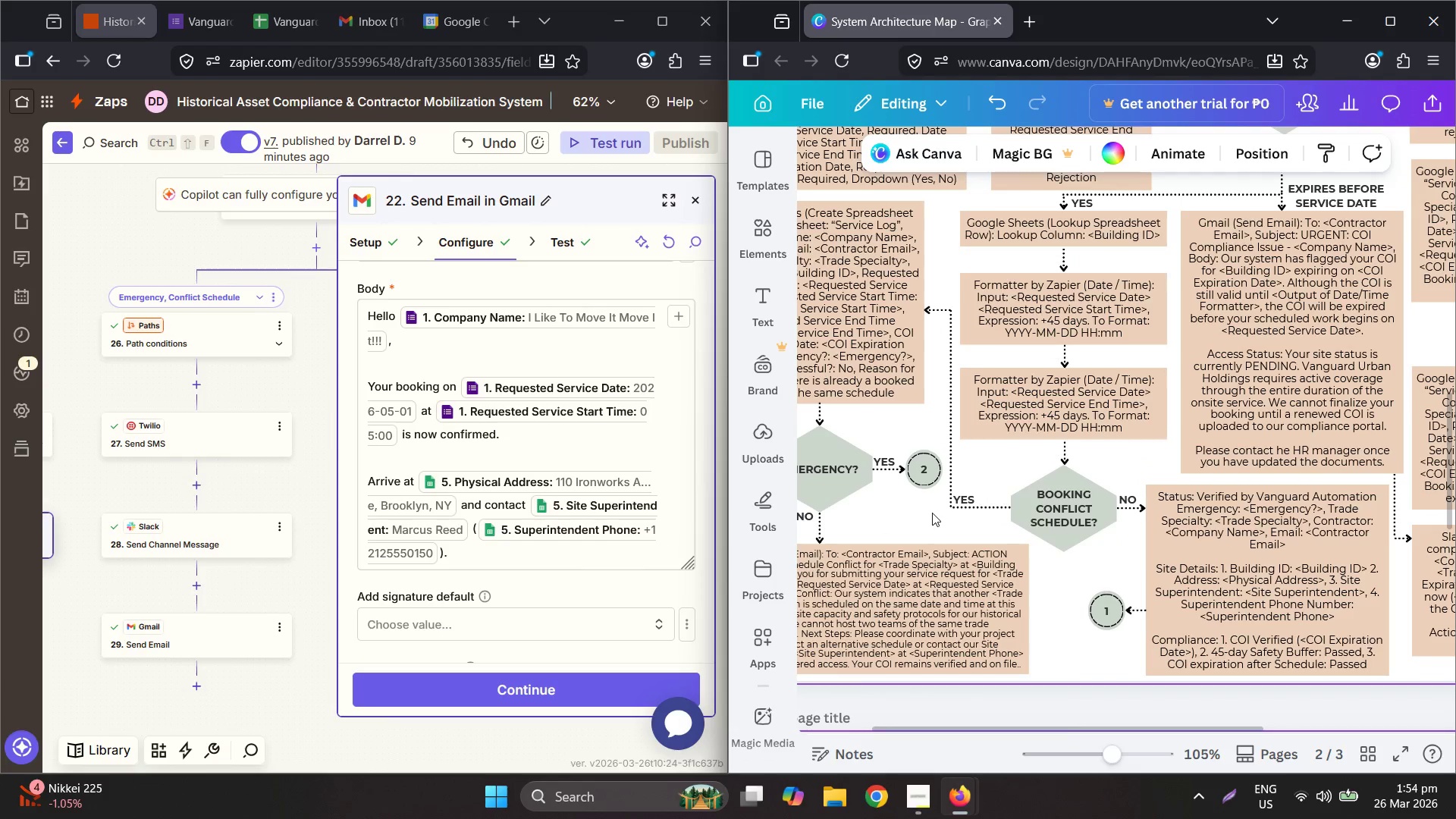 
left_click_drag(start_coordinate=[930, 496], to_coordinate=[927, 470])
 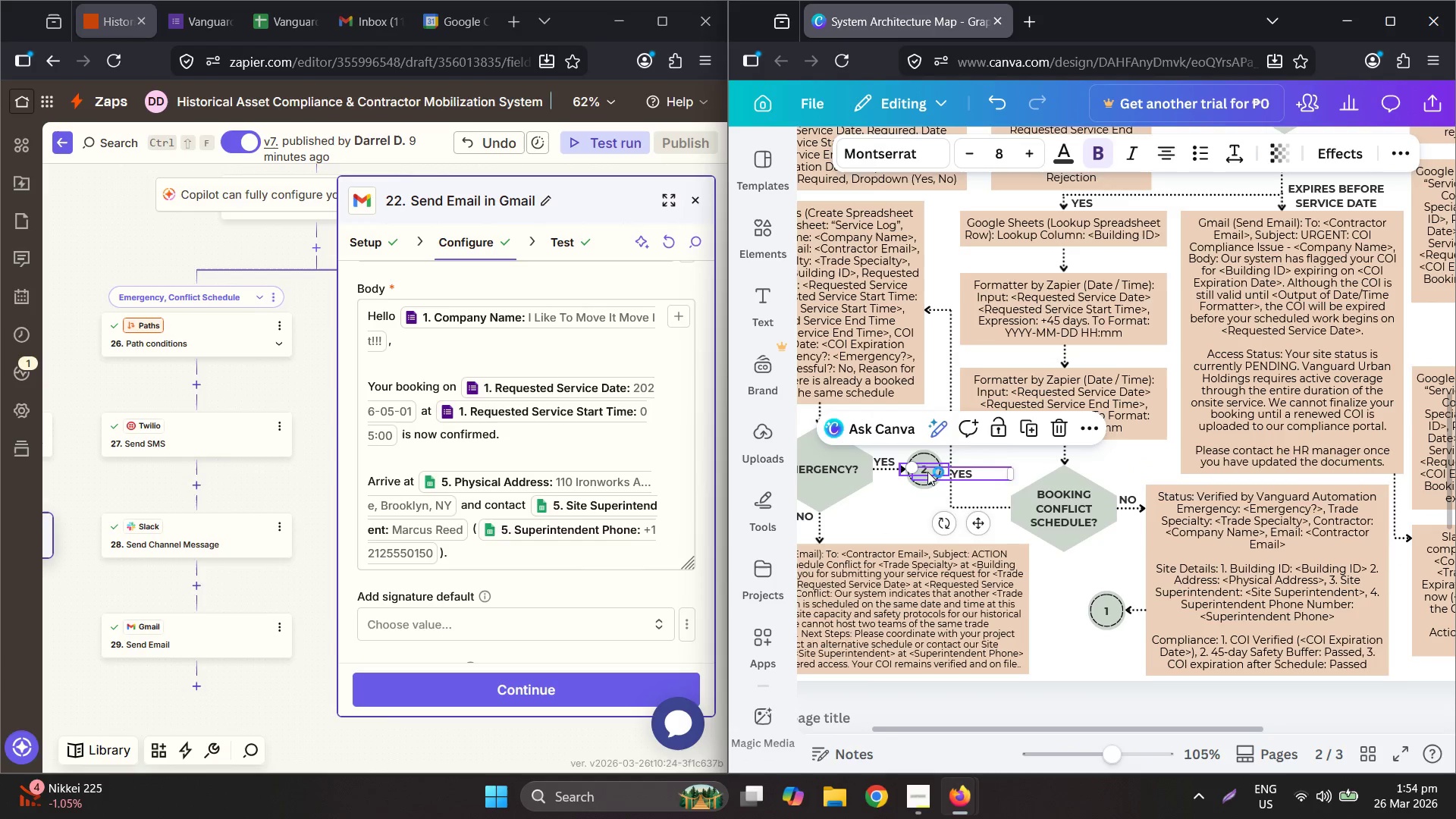 
key(Control+ControlLeft)
 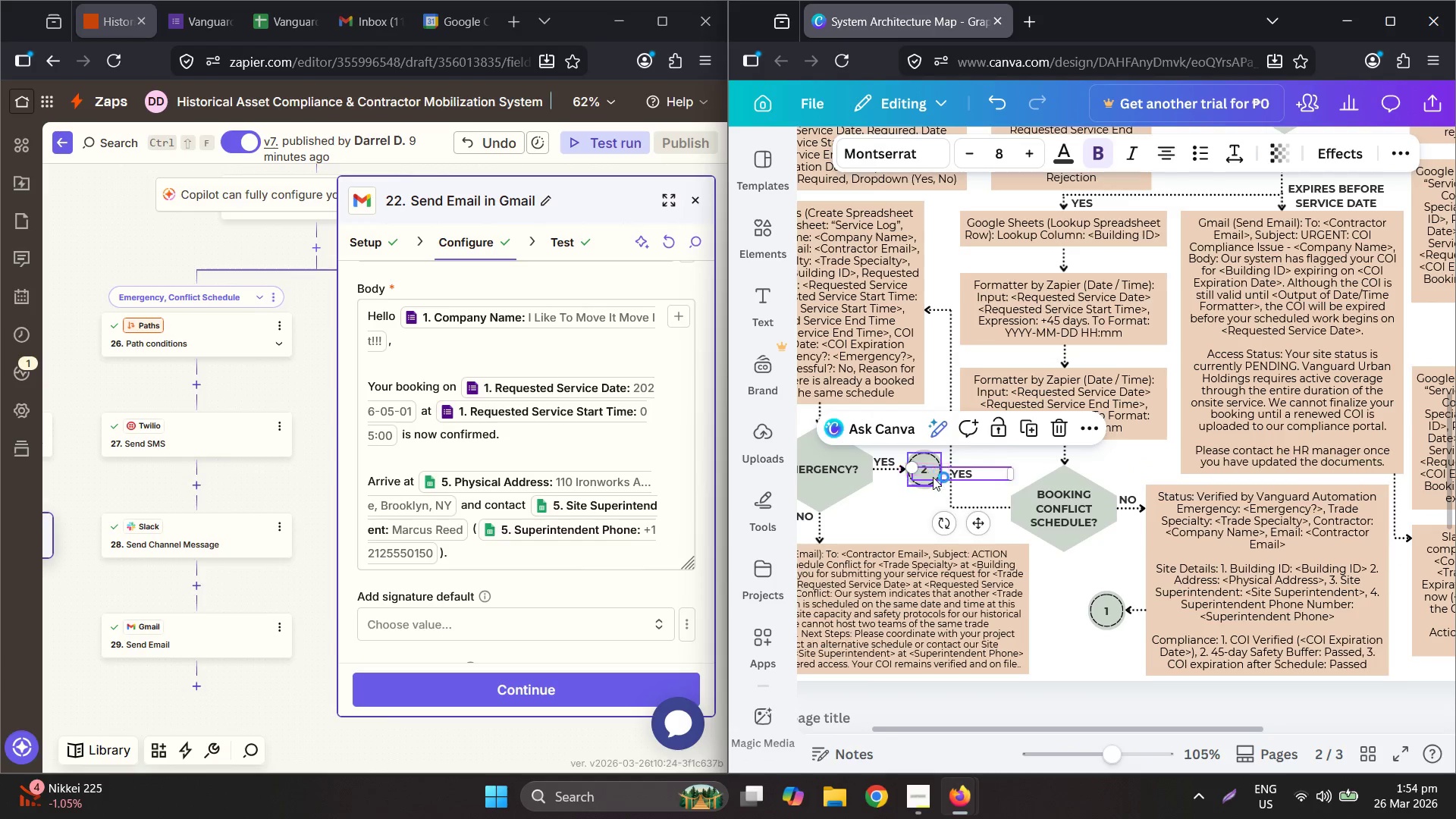 
key(Control+Z)
 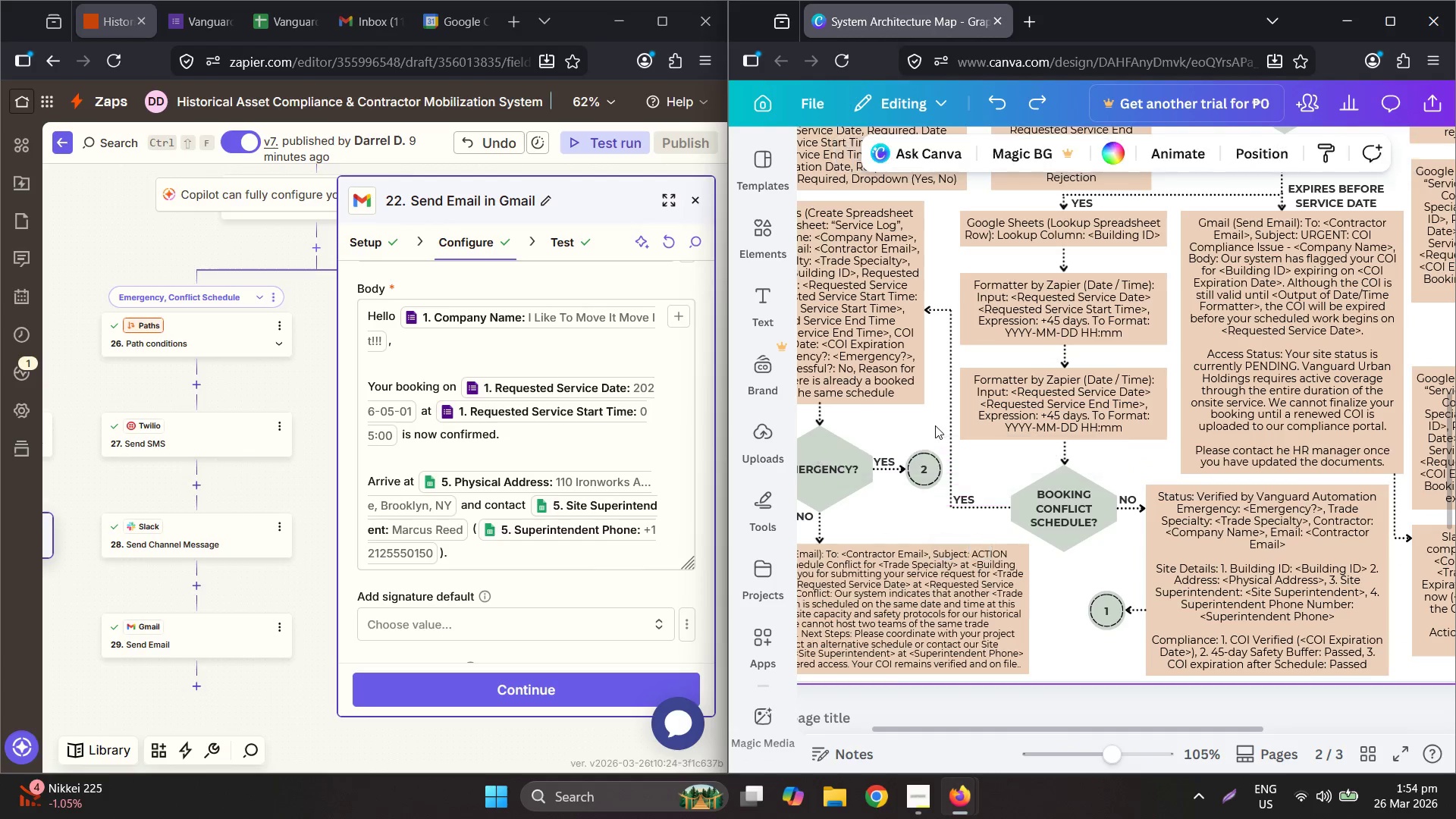 
left_click_drag(start_coordinate=[930, 427], to_coordinate=[937, 443])
 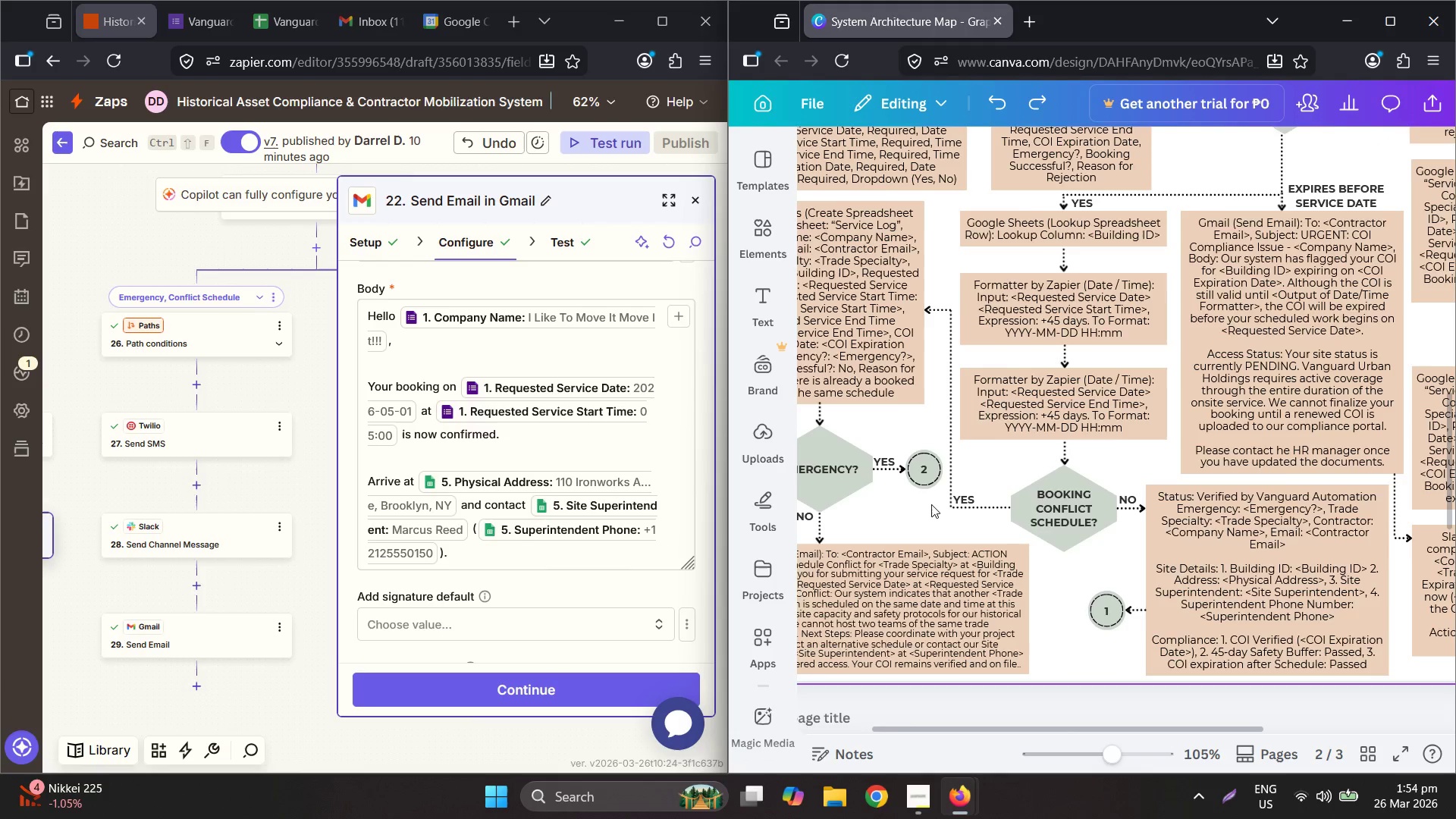 
hold_key(key=ControlLeft, duration=0.61)
scroll: coordinate [953, 457], scroll_direction: up, amount: 5.0
 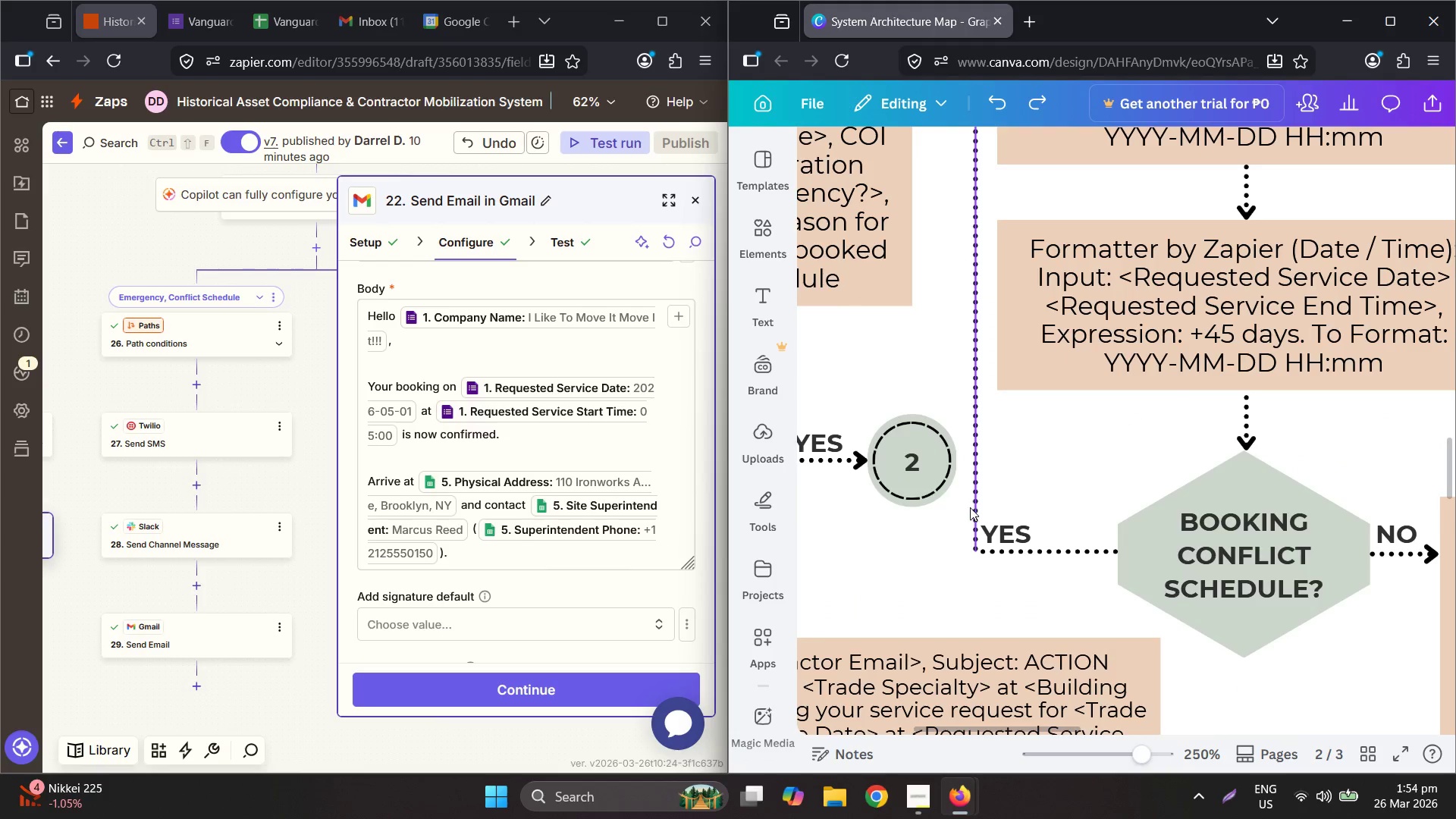 
left_click_drag(start_coordinate=[959, 507], to_coordinate=[921, 451])
 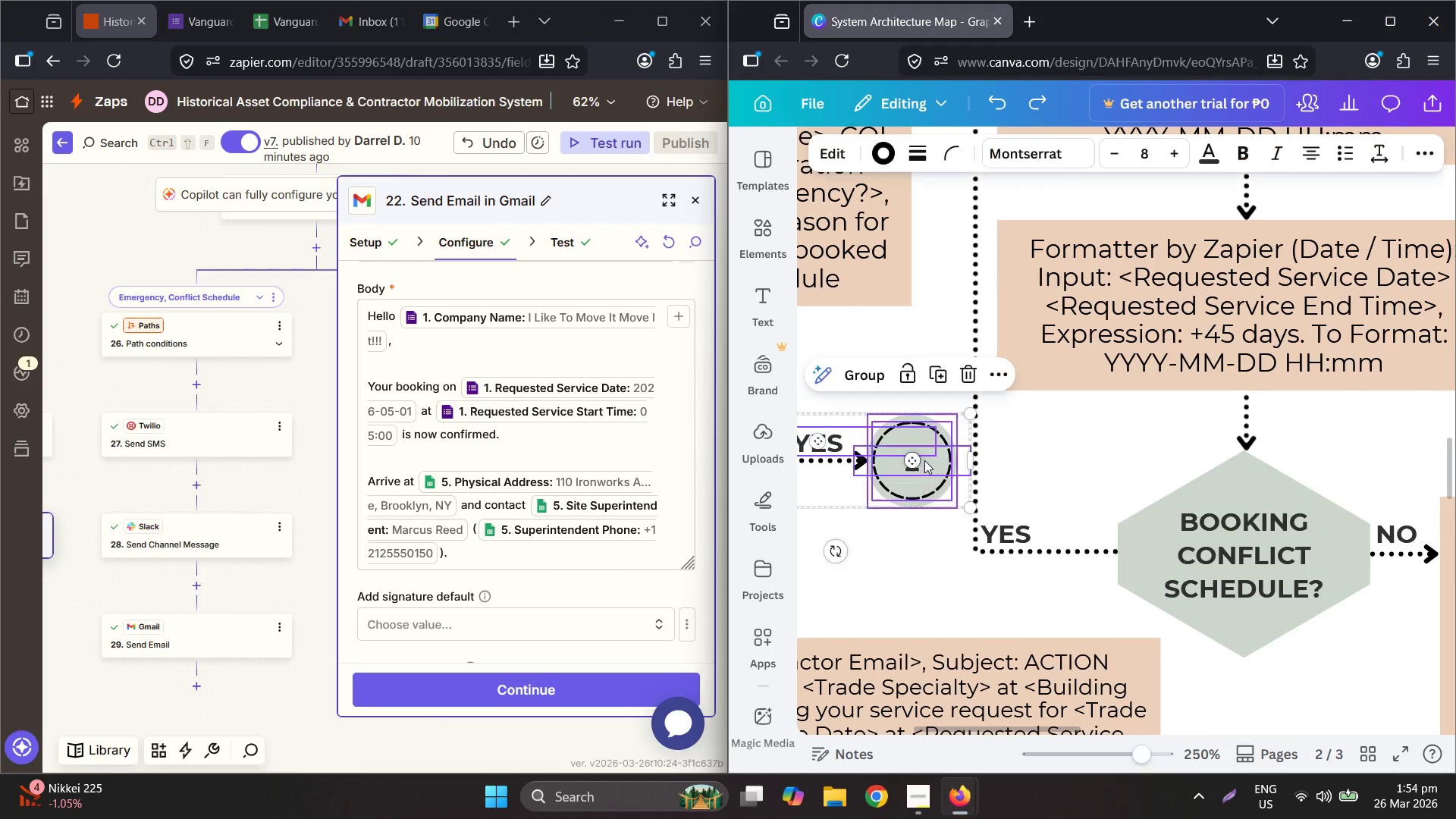 
hold_key(key=ControlLeft, duration=0.44)
 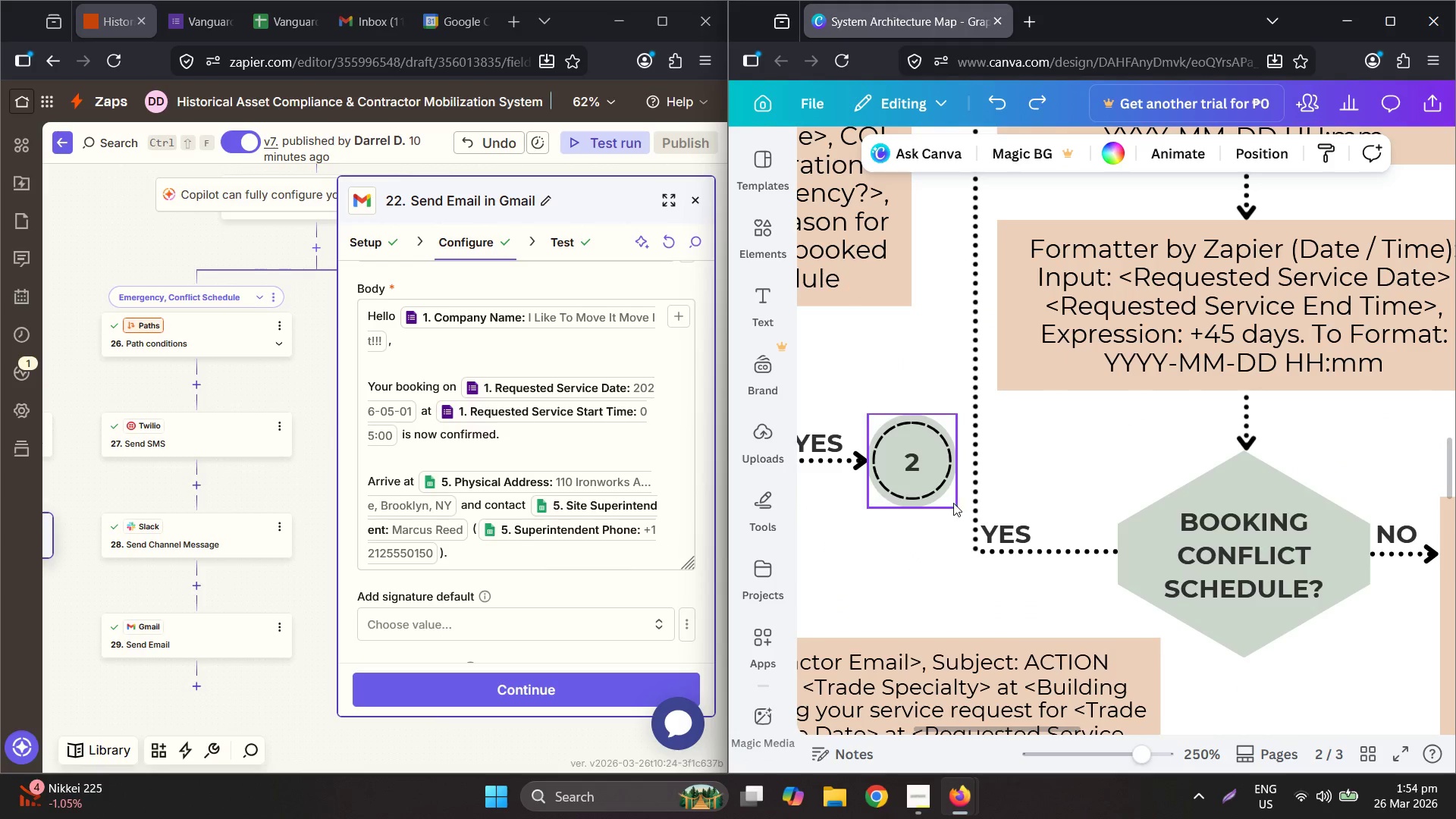 
left_click_drag(start_coordinate=[959, 504], to_coordinate=[922, 465])
 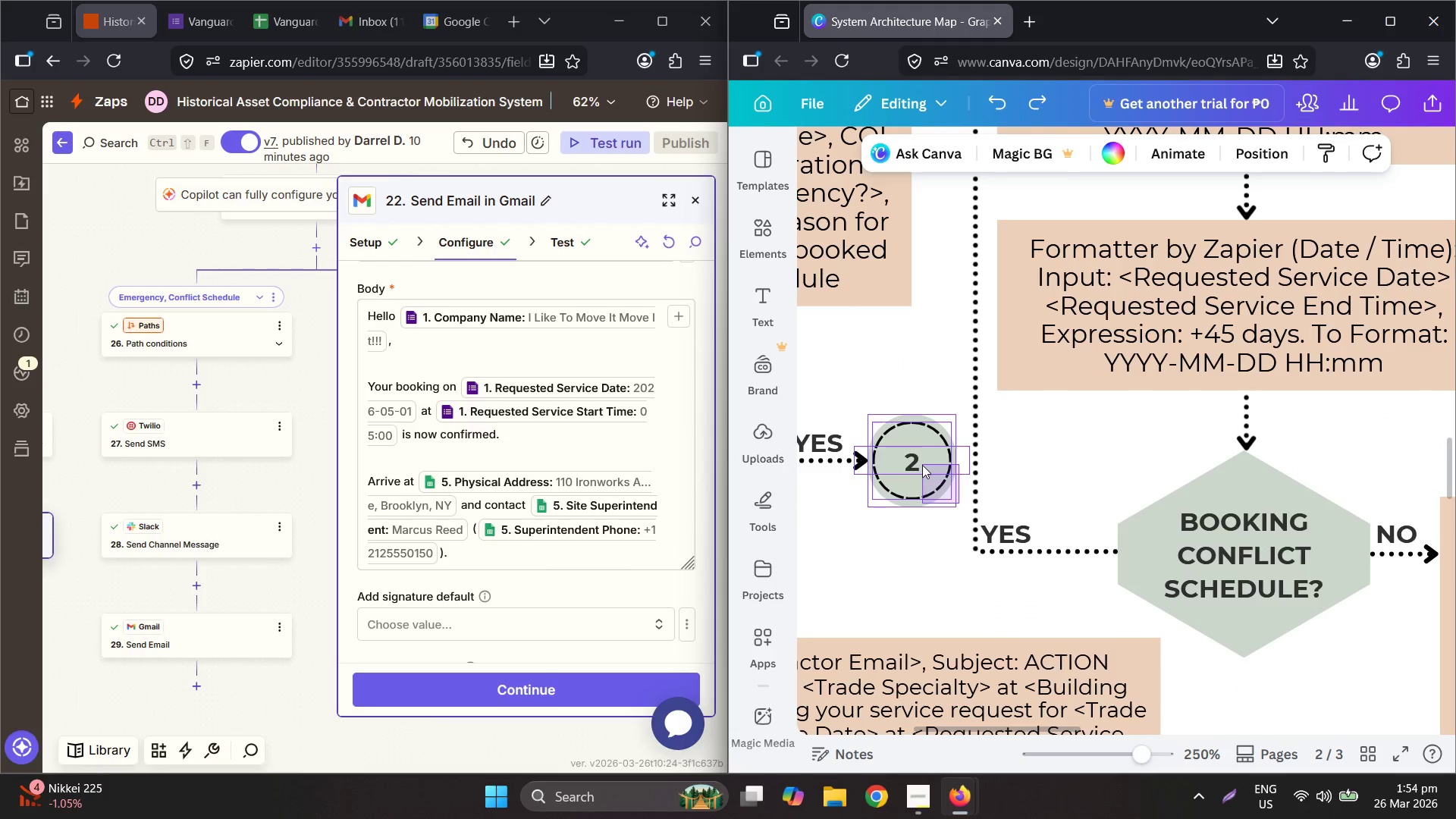 
key(Control+ControlLeft)
 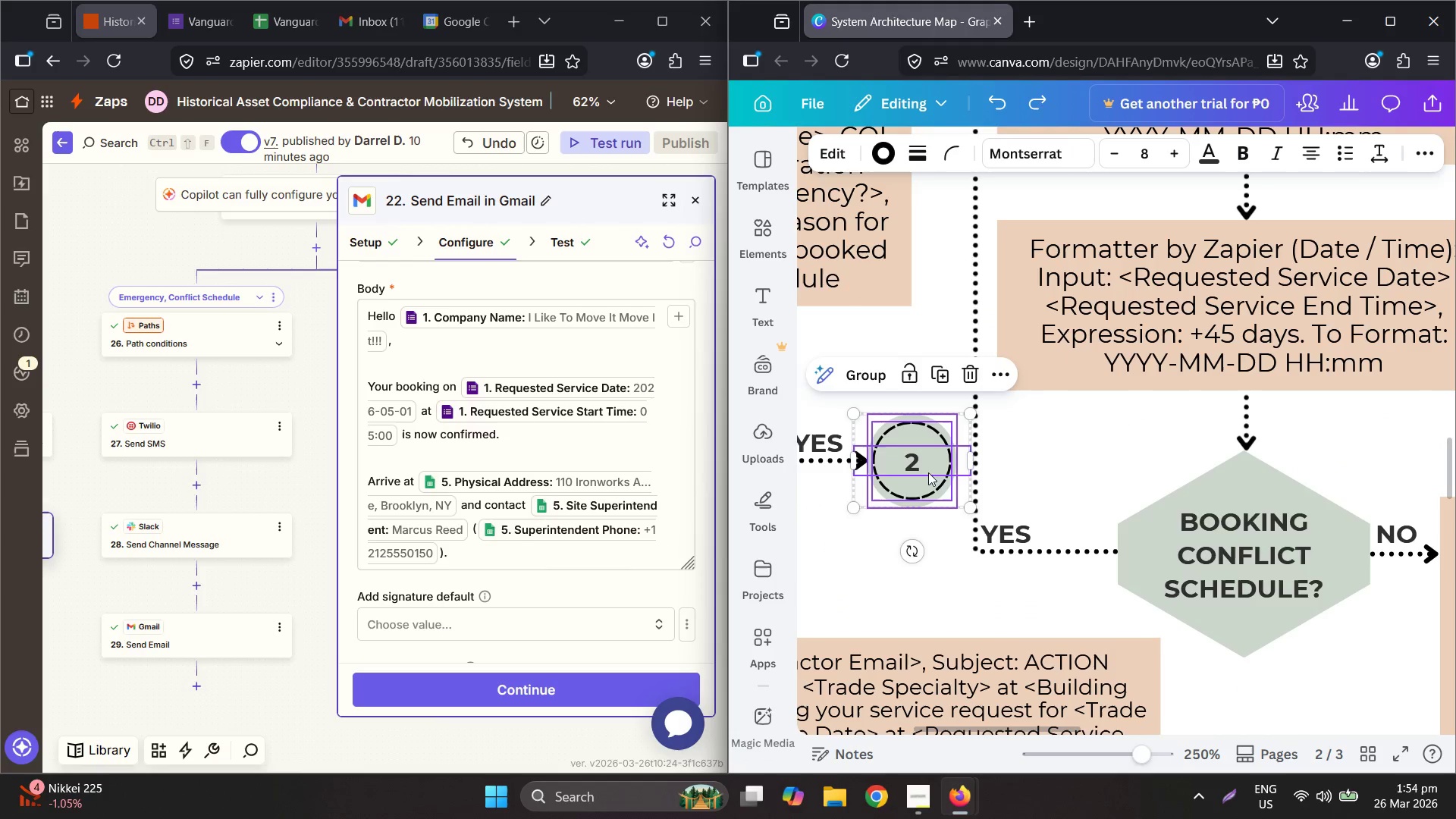 
key(Control+C)
 